 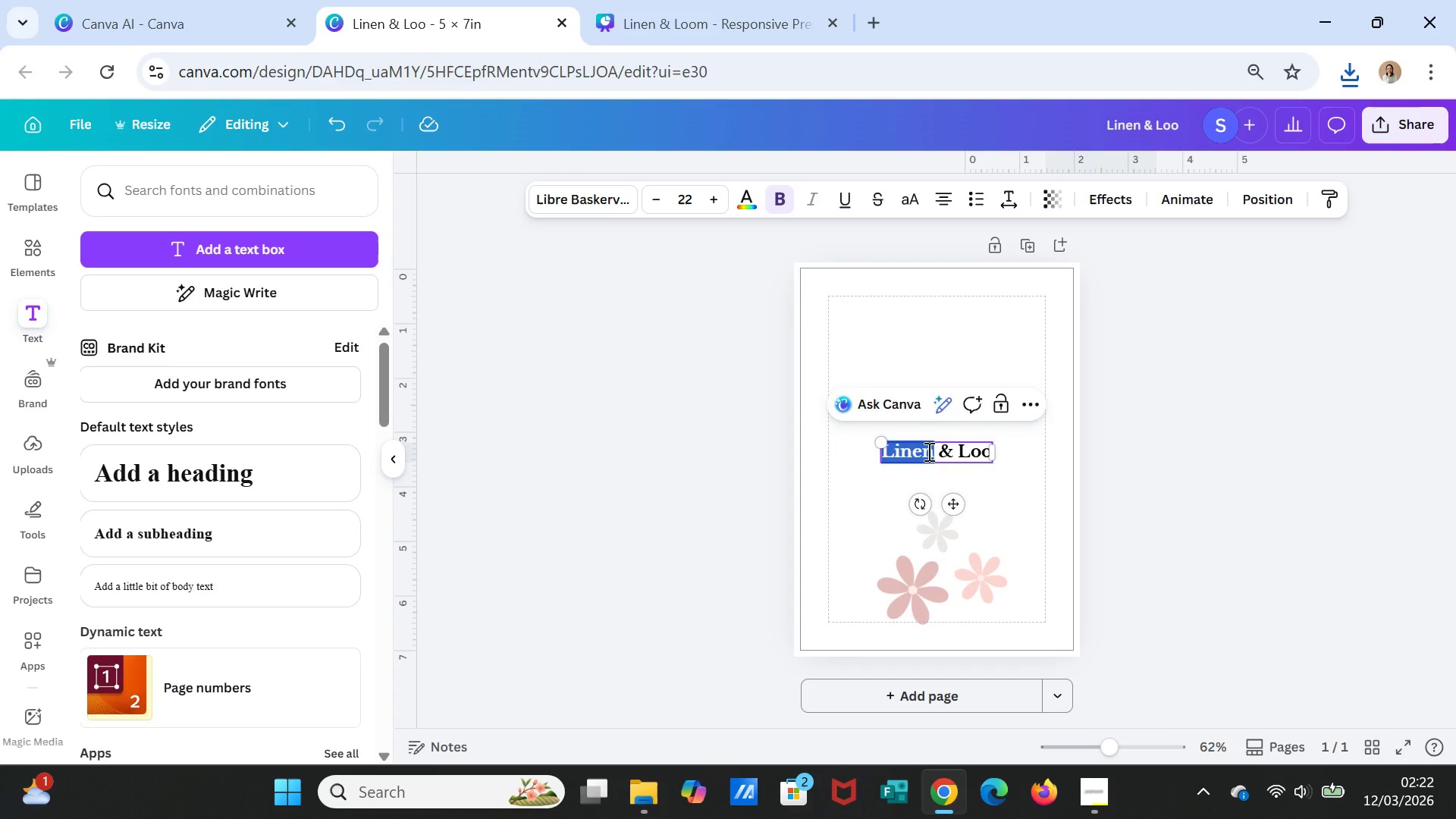 
triple_click([927, 451])
 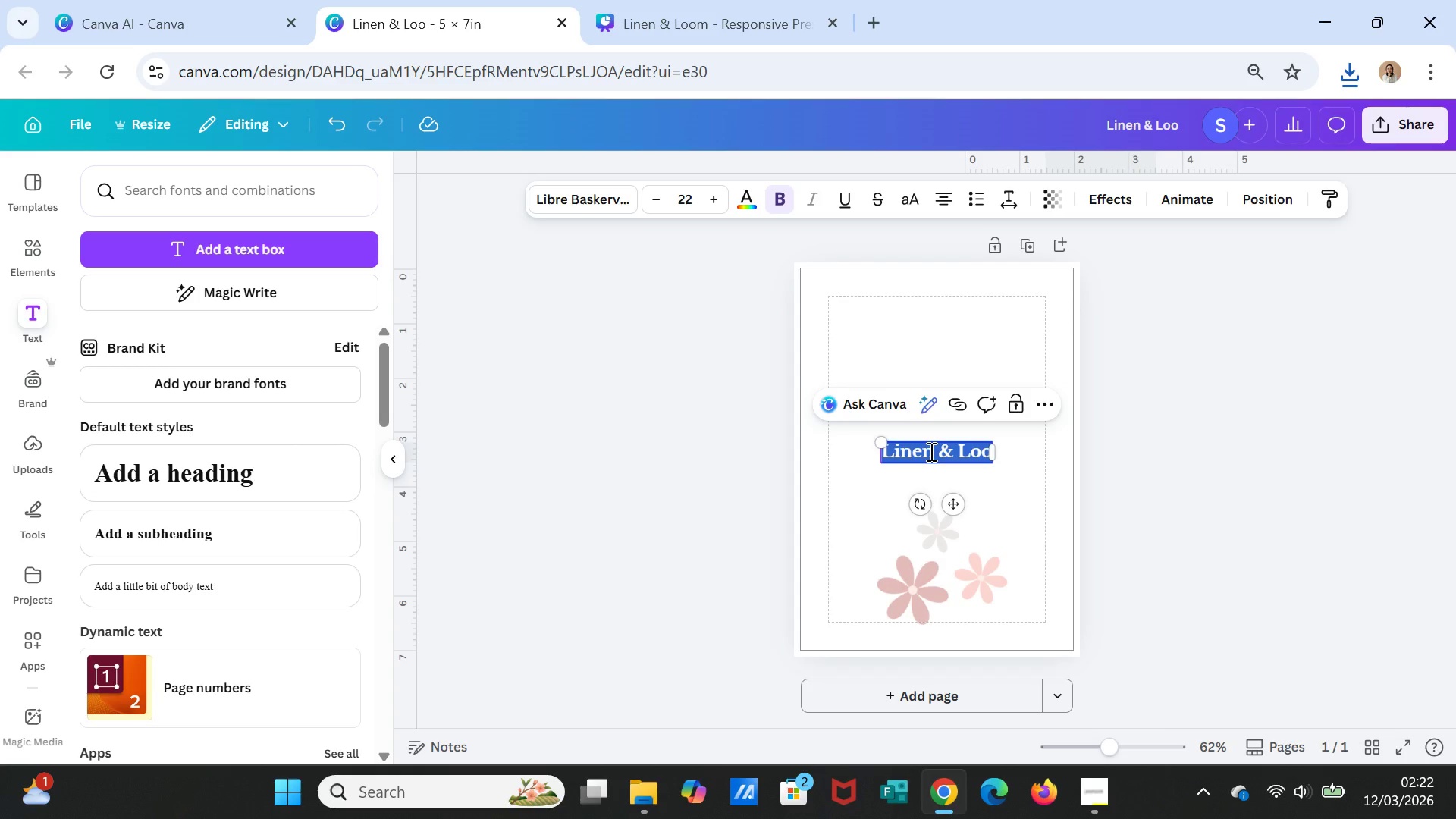 
key(Control+V)
 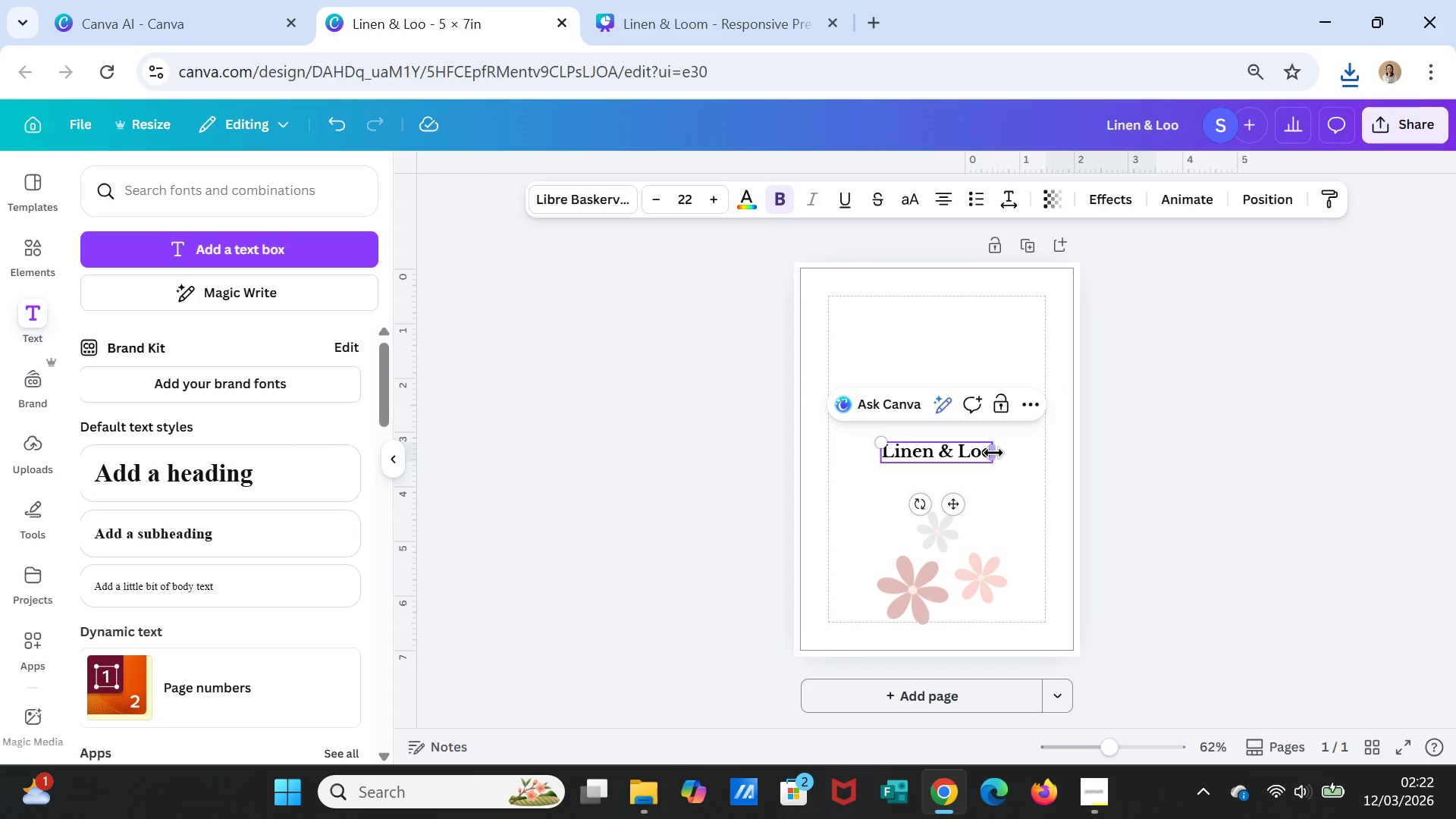 
left_click_drag(start_coordinate=[996, 453], to_coordinate=[1066, 452])
 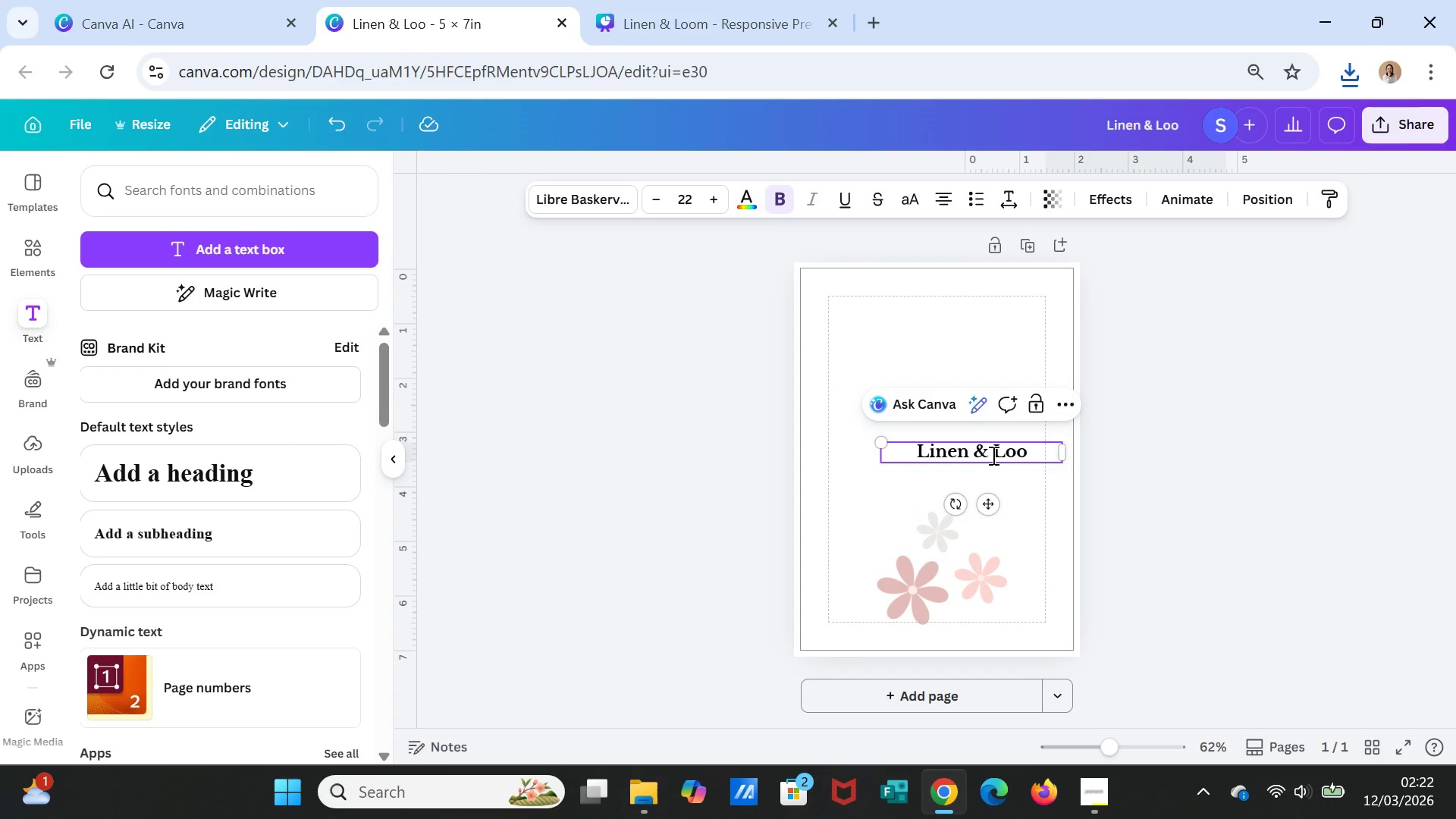 
left_click([992, 455])
 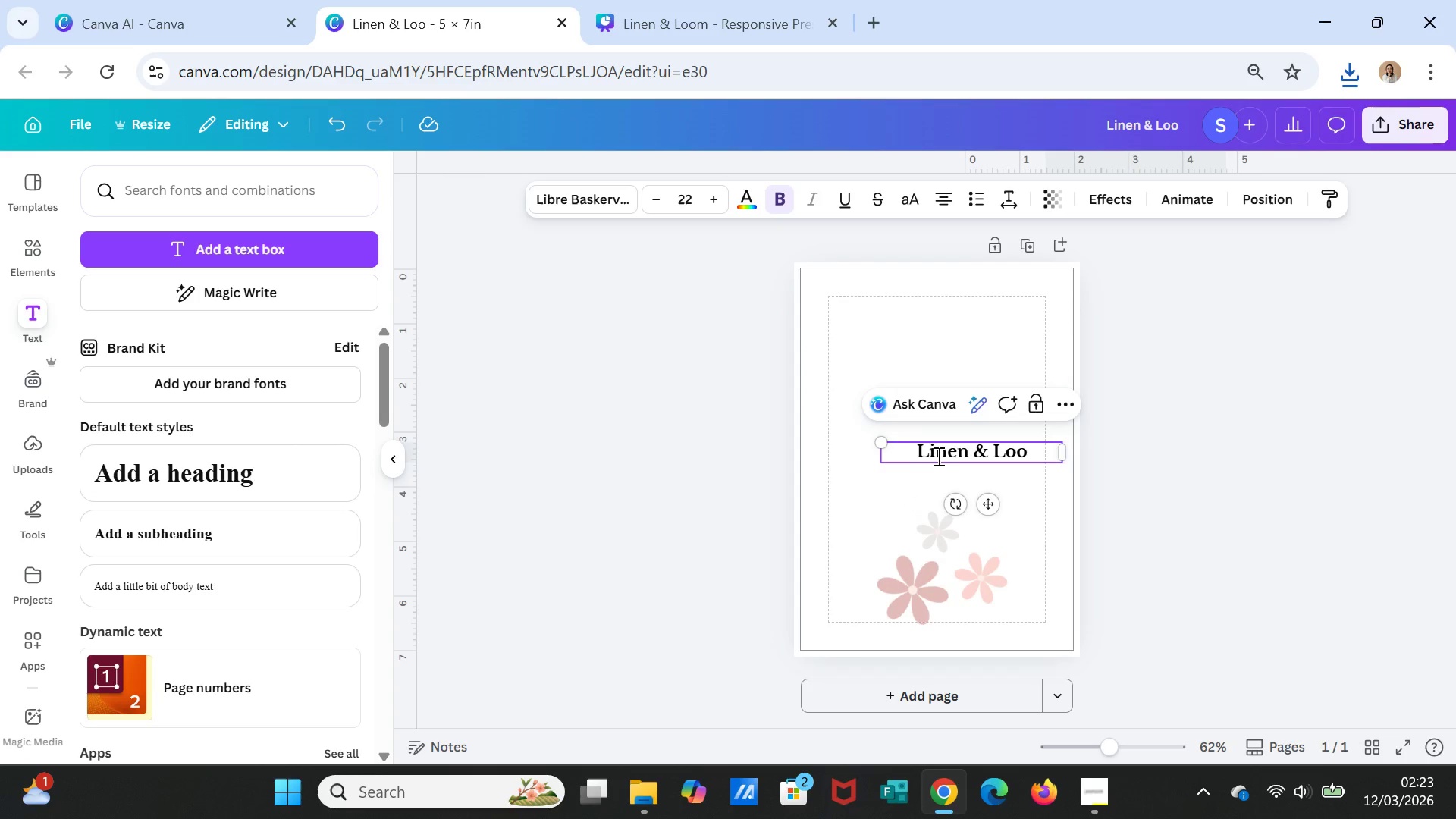 
left_click([1050, 489])
 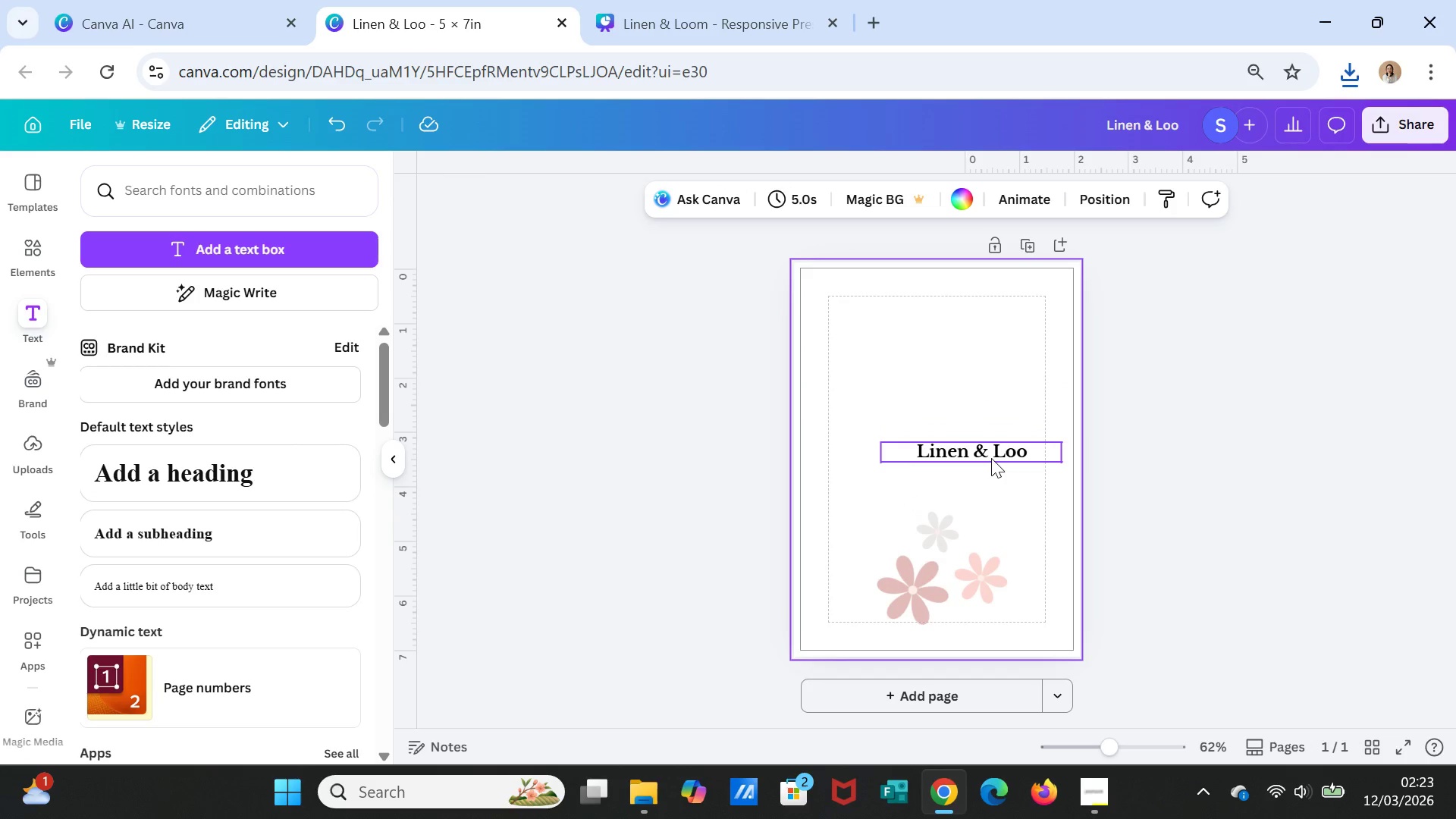 
left_click_drag(start_coordinate=[991, 458], to_coordinate=[938, 442])
 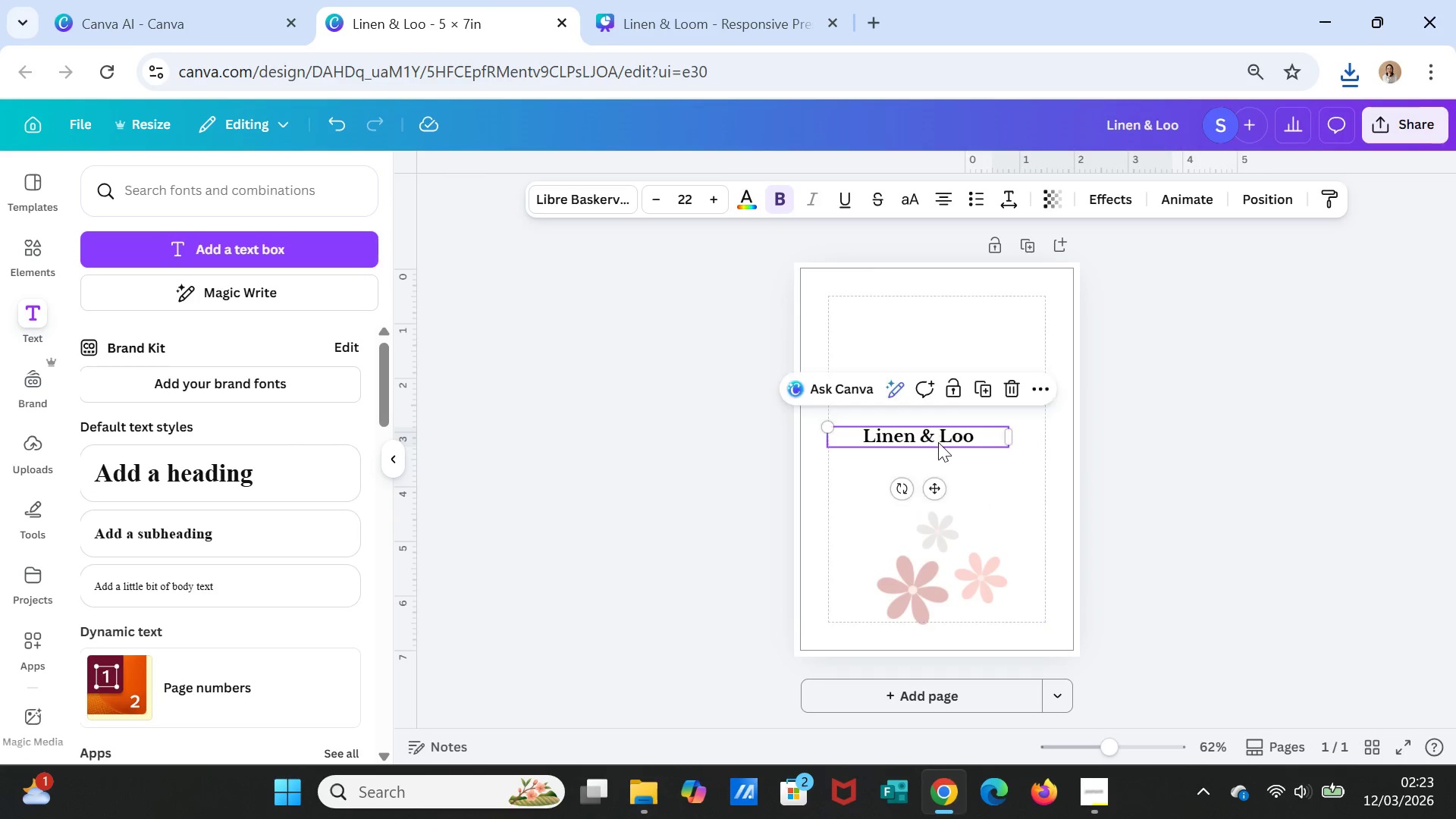 
left_click([938, 442])
 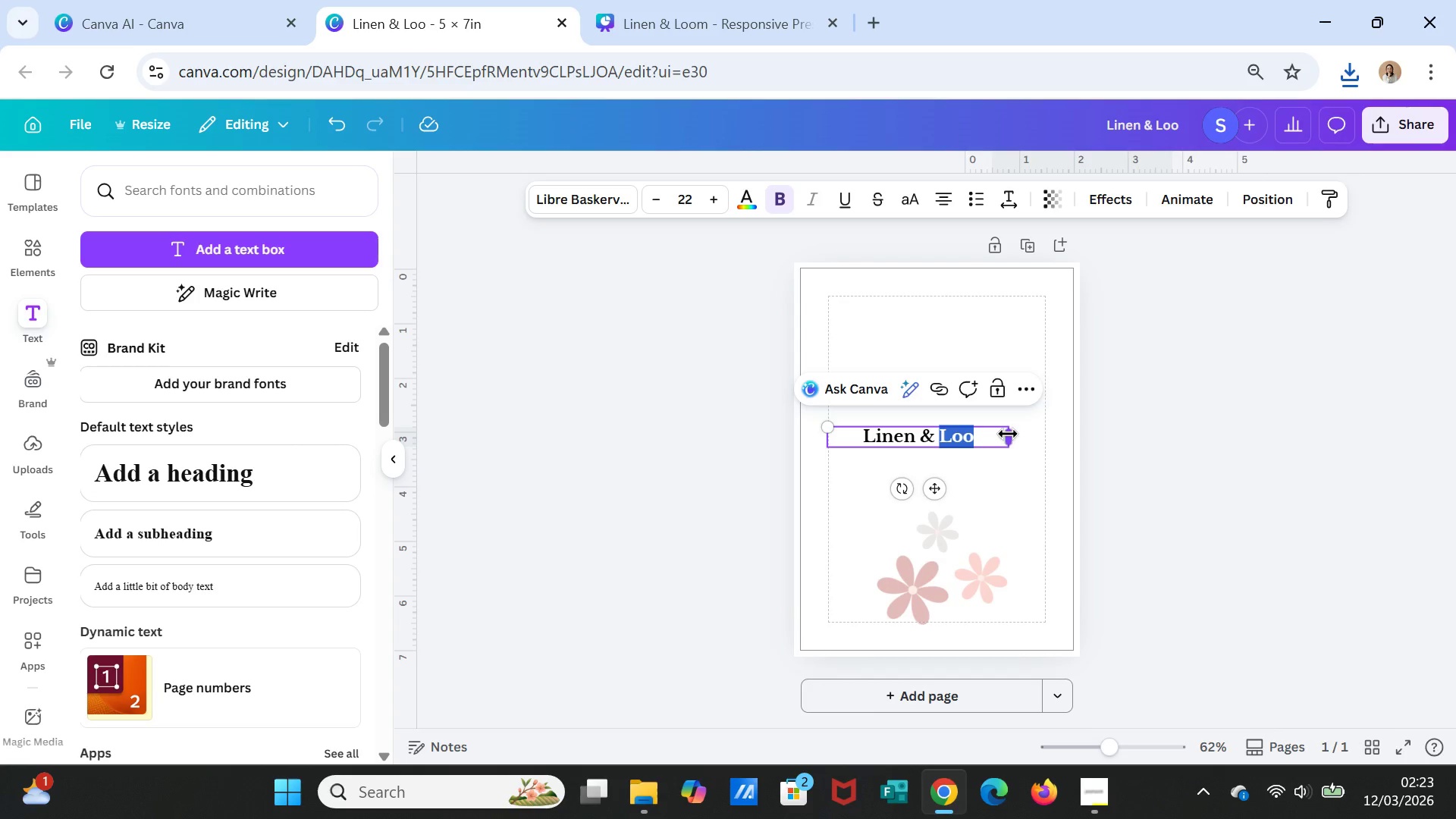 
left_click_drag(start_coordinate=[1008, 432], to_coordinate=[1072, 432])
 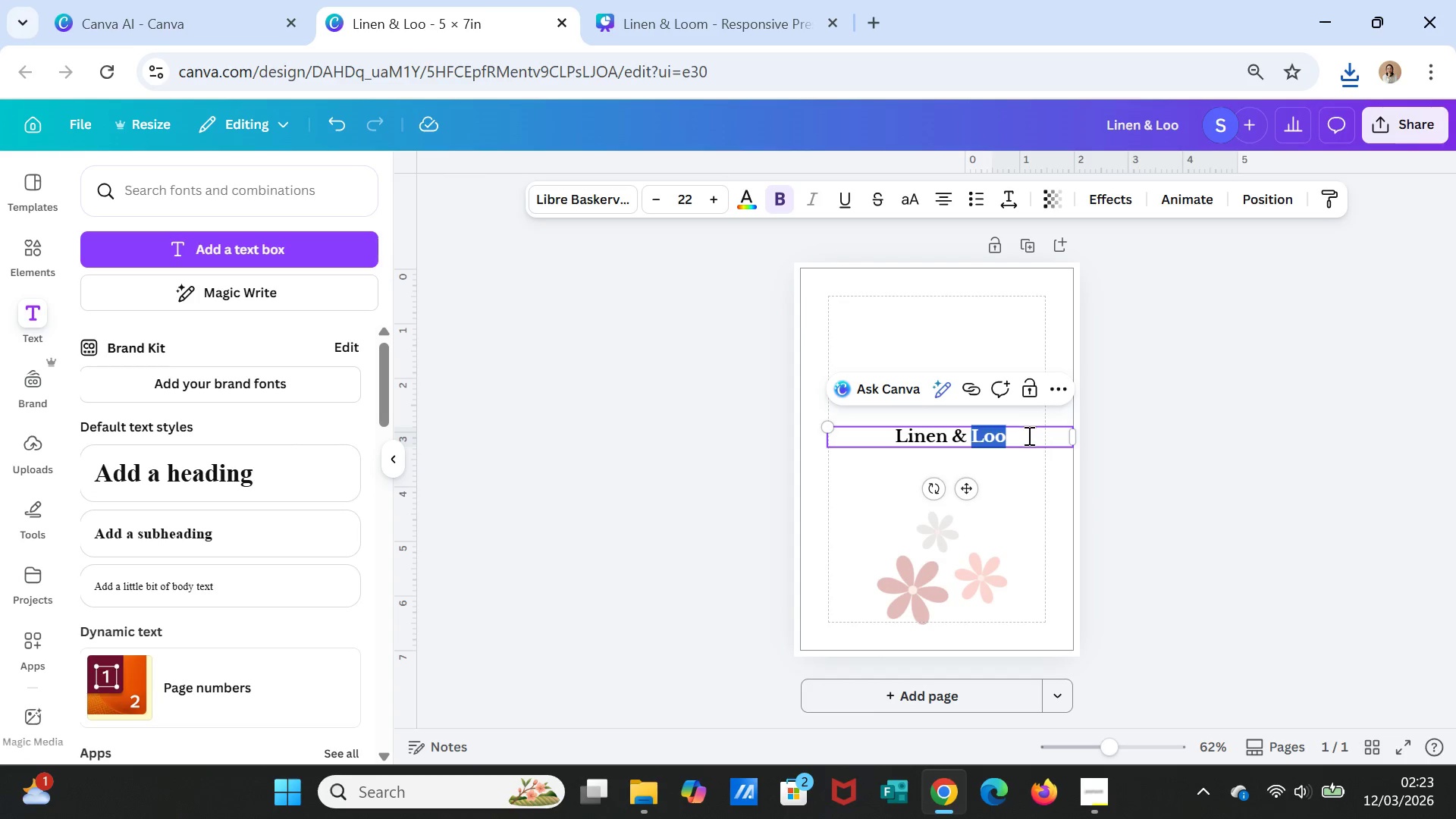 
left_click([1028, 435])
 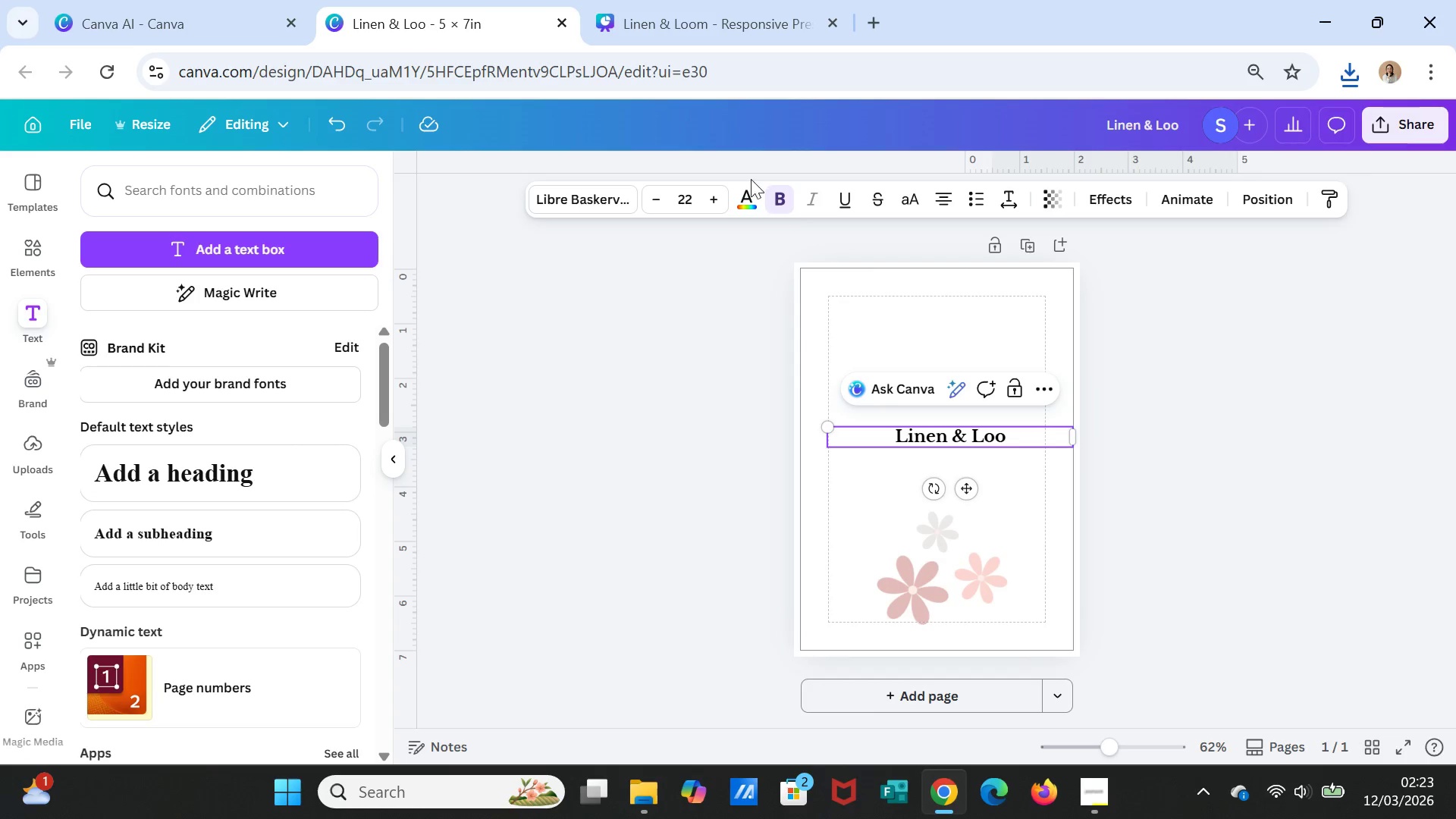 
double_click([653, 199])
 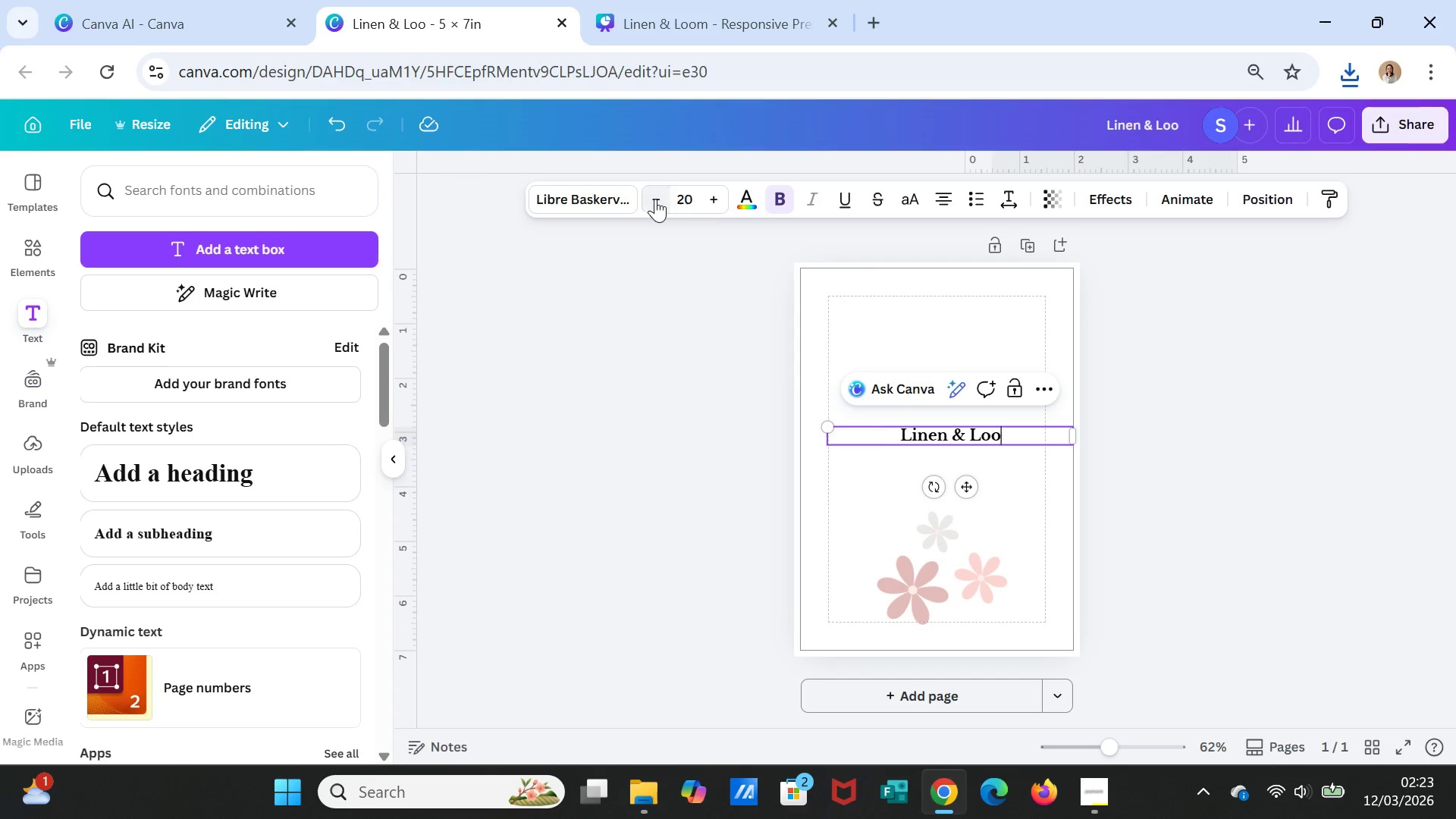 
triple_click([655, 199])
 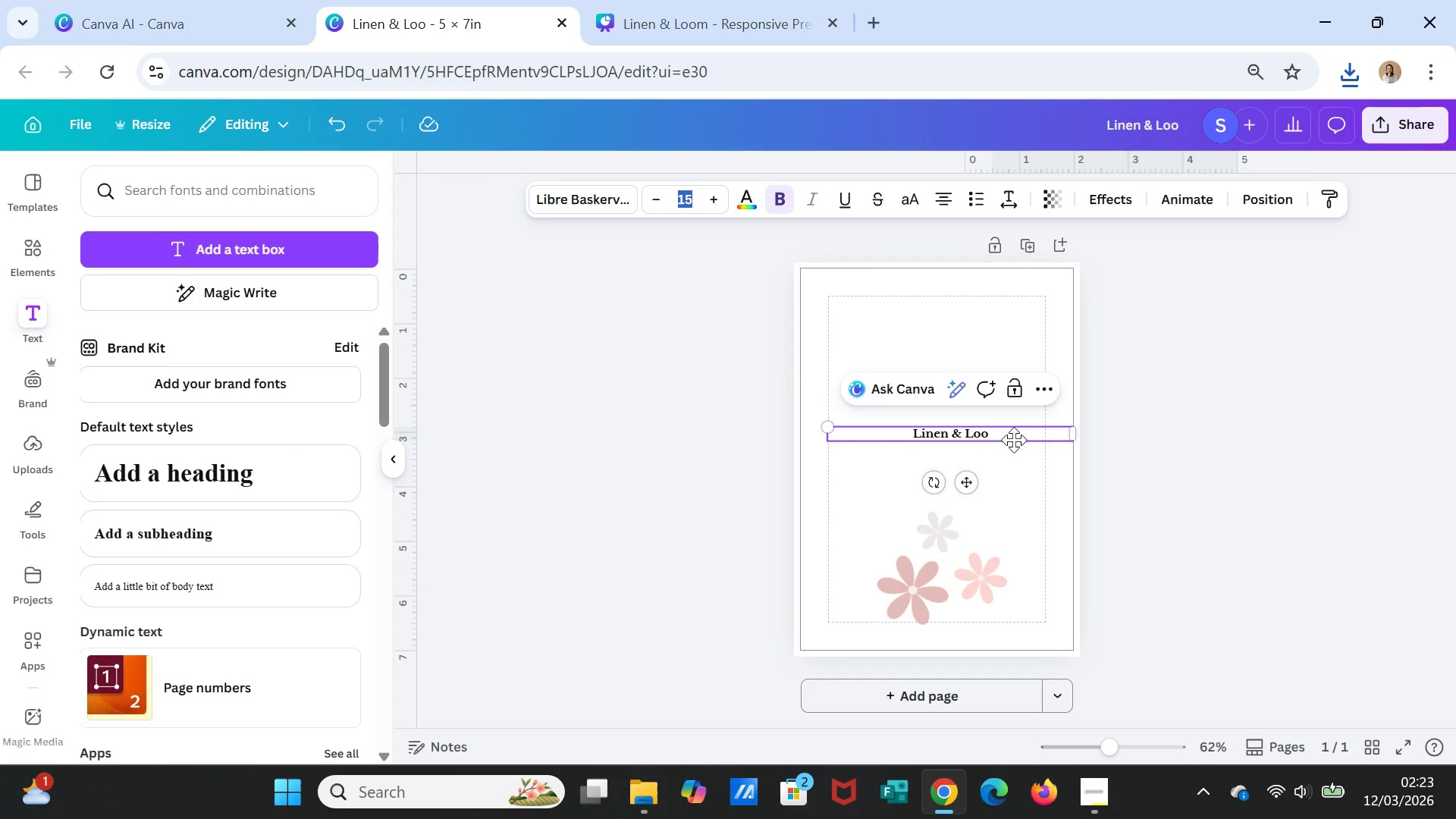 
double_click([1015, 435])
 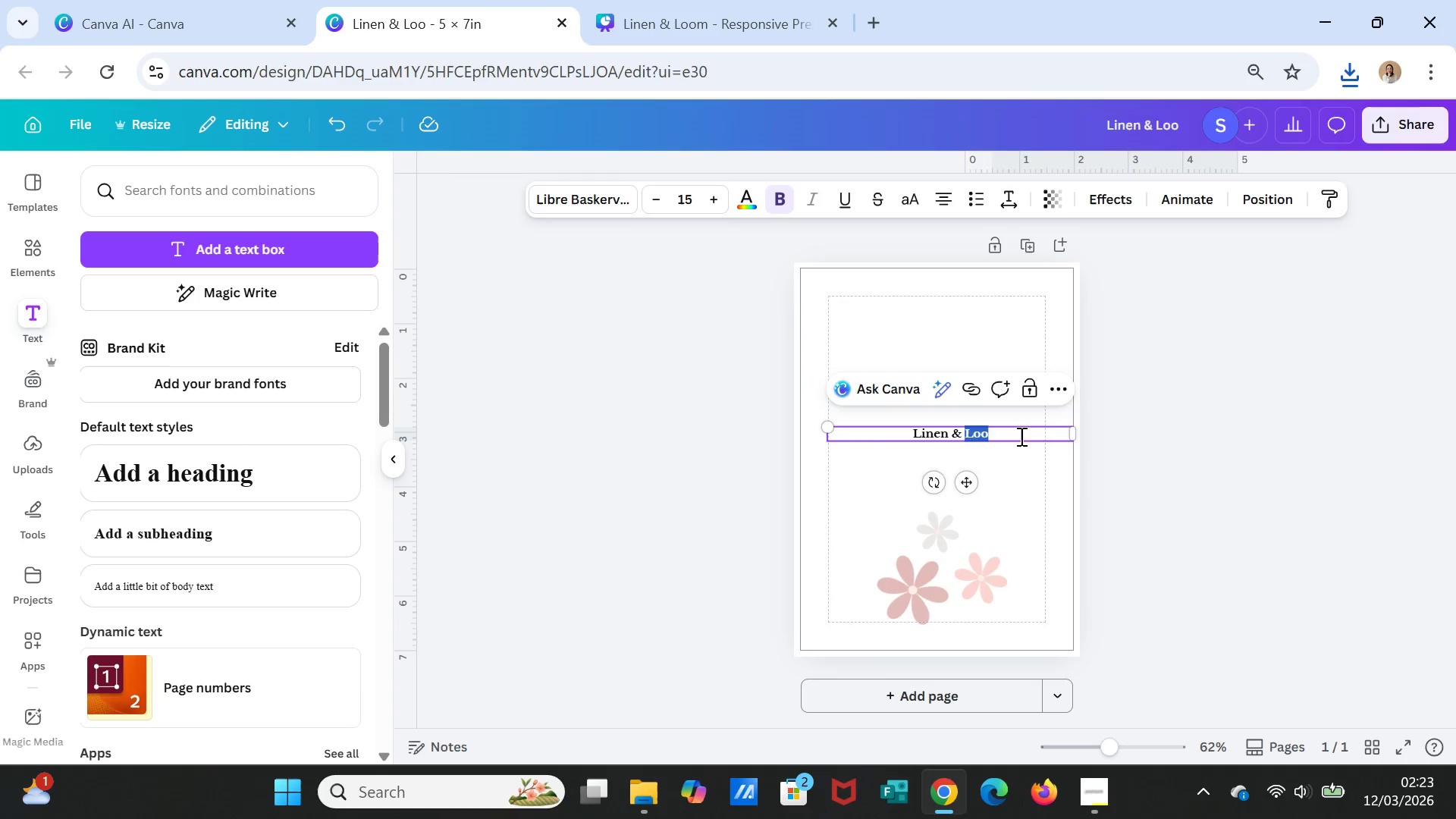 
left_click_drag(start_coordinate=[1021, 436], to_coordinate=[1028, 439])
 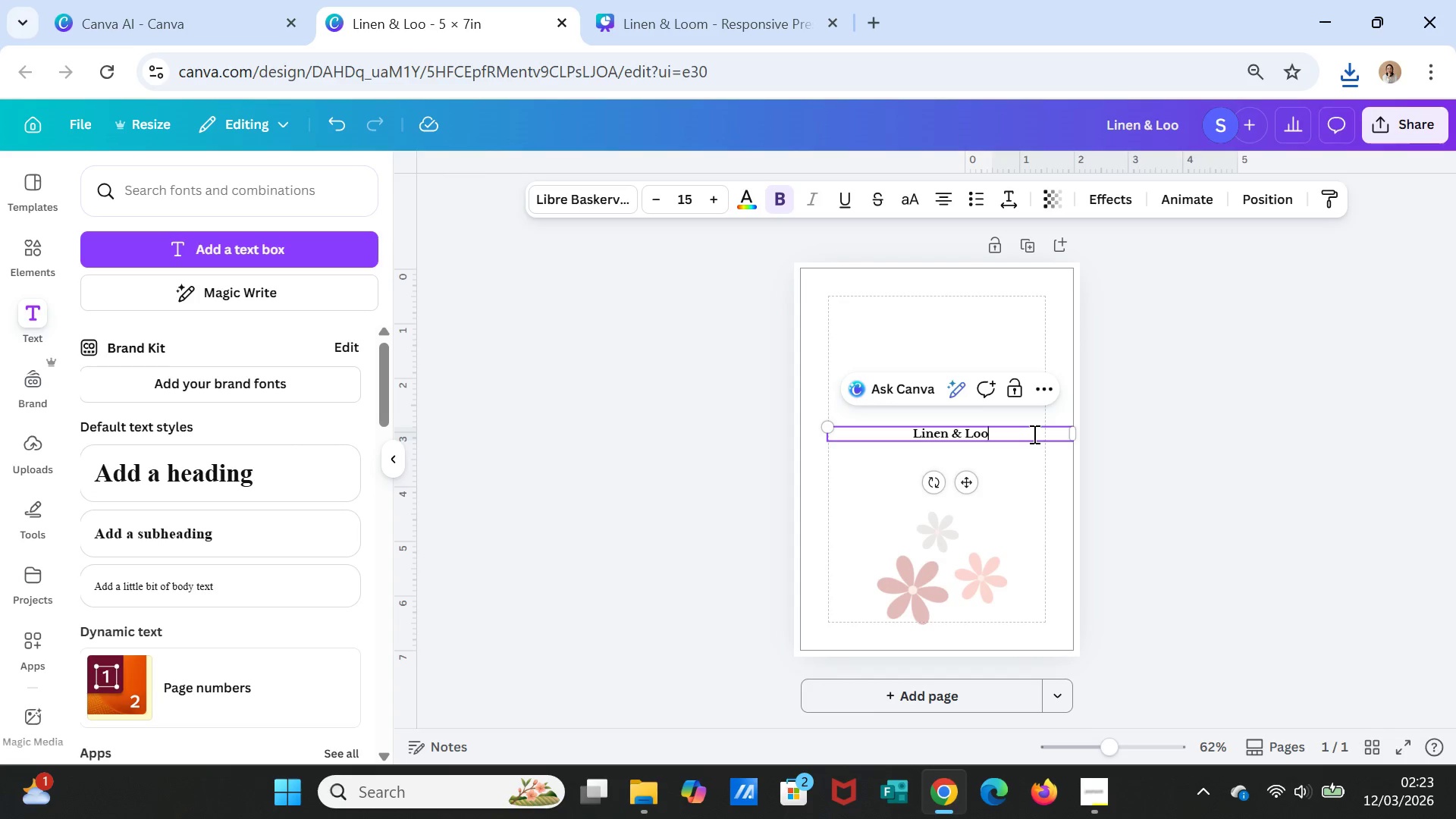 
type(m Studio)
 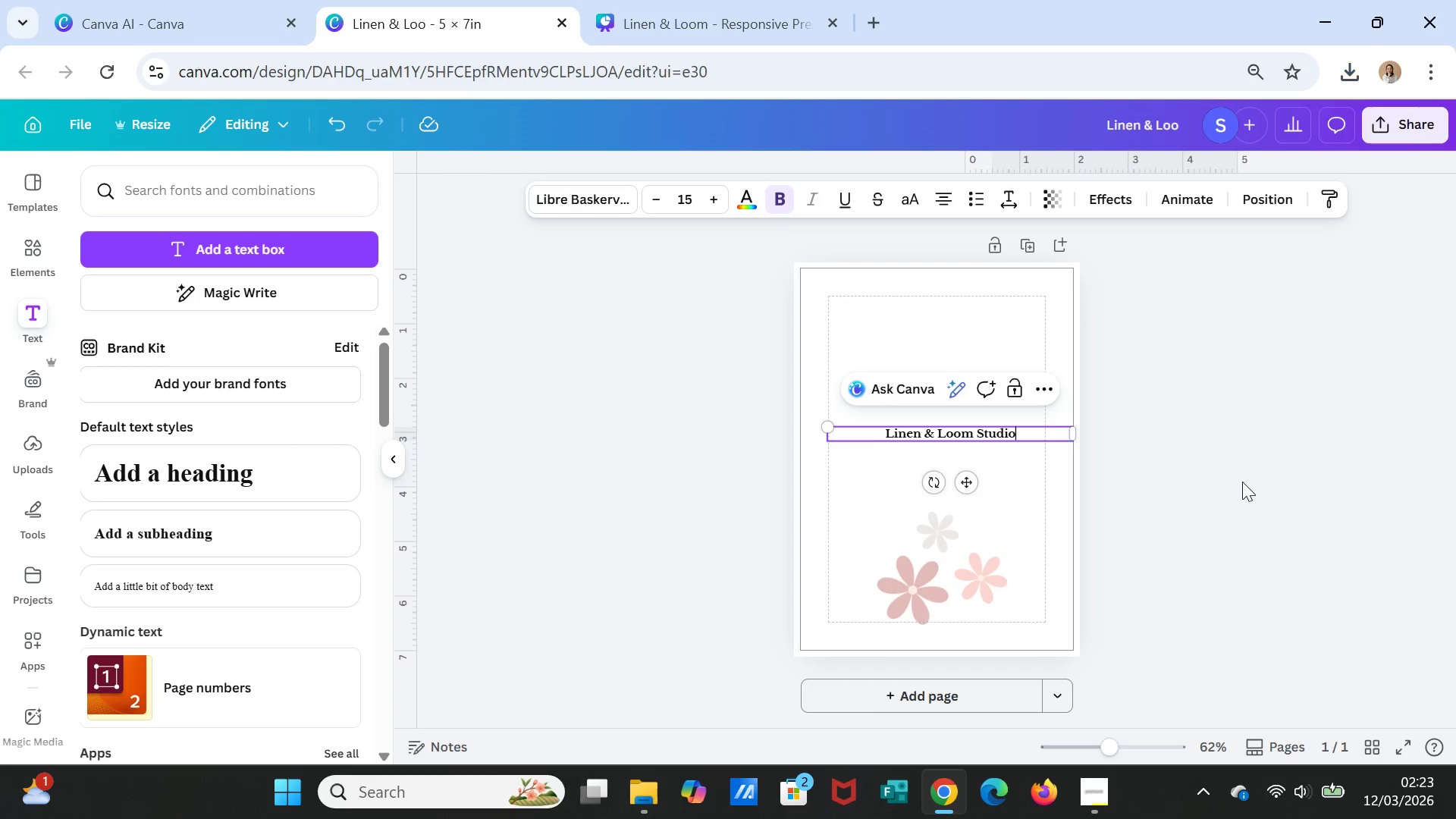 
double_click([1237, 497])
 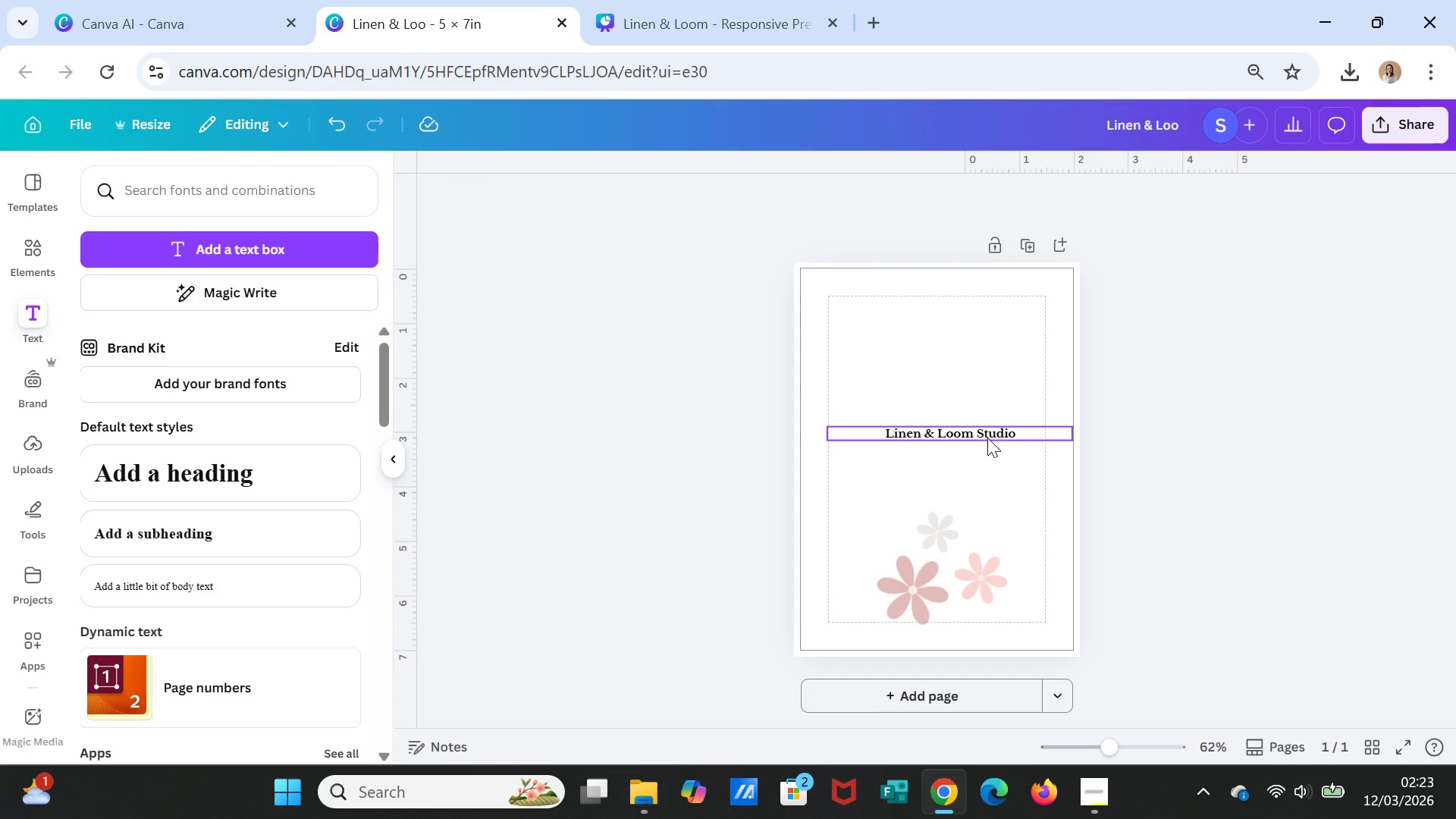 
wait(5.28)
 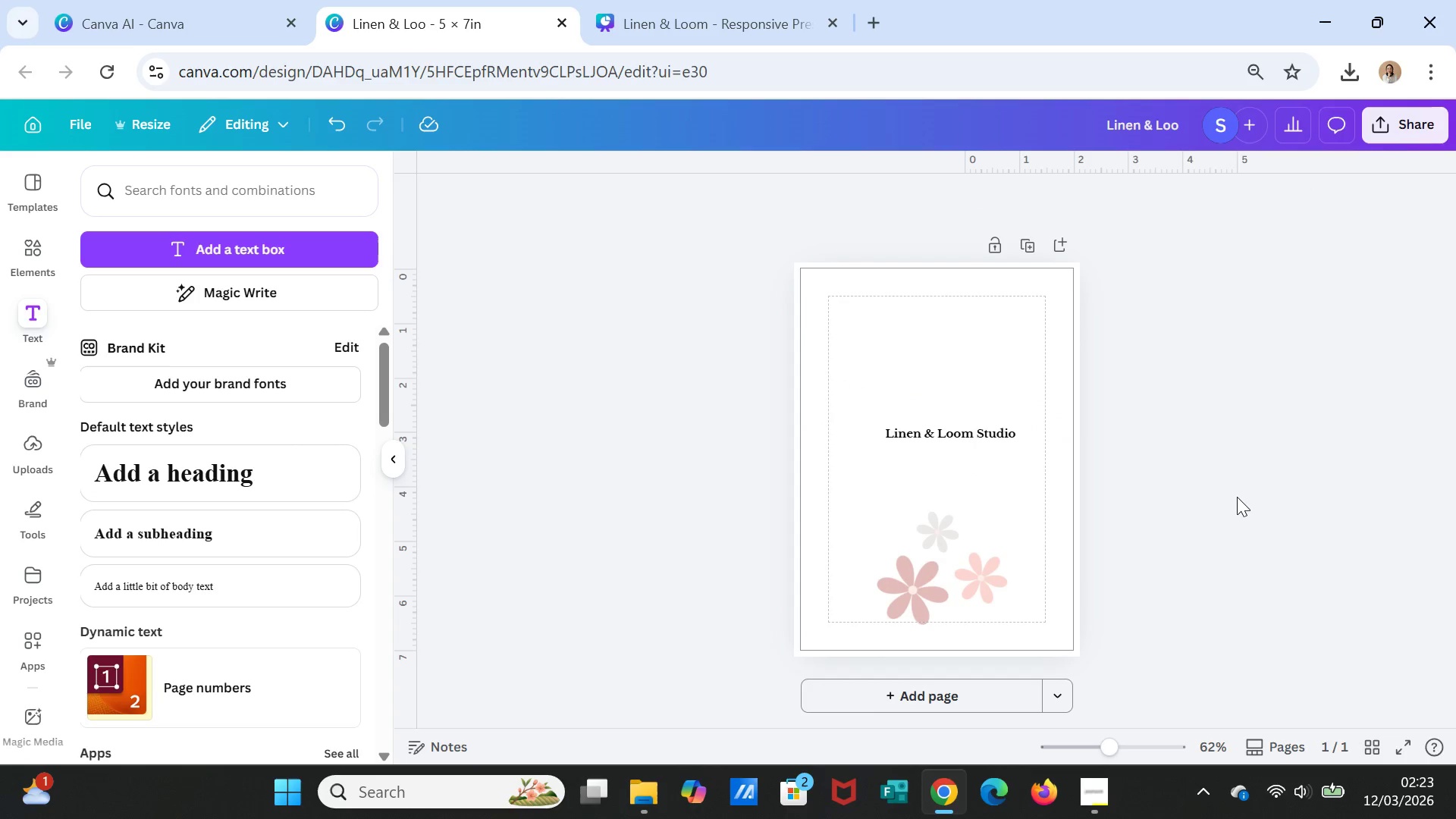 
left_click([987, 438])
 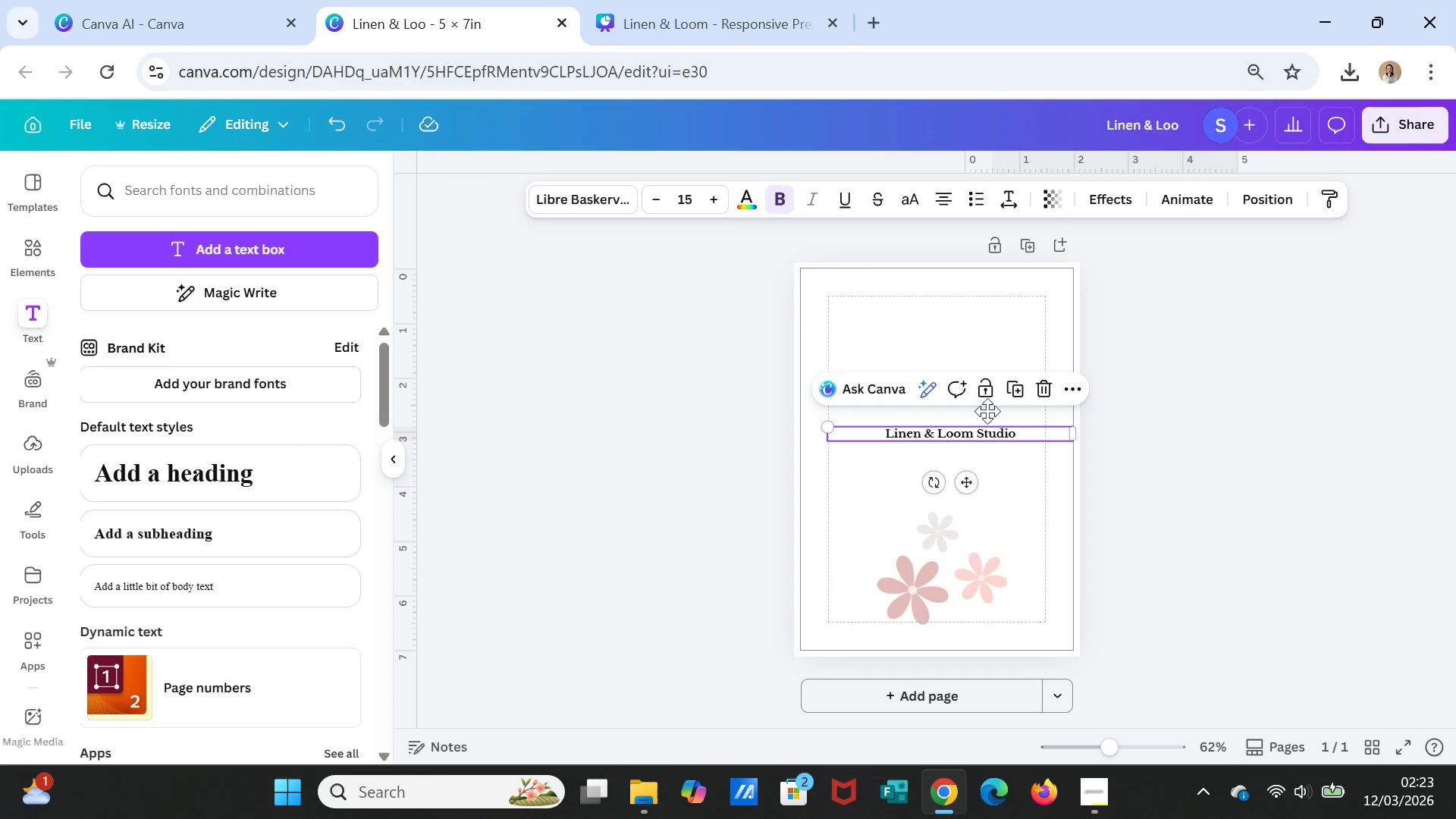 
left_click_drag(start_coordinate=[987, 438], to_coordinate=[986, 320])
 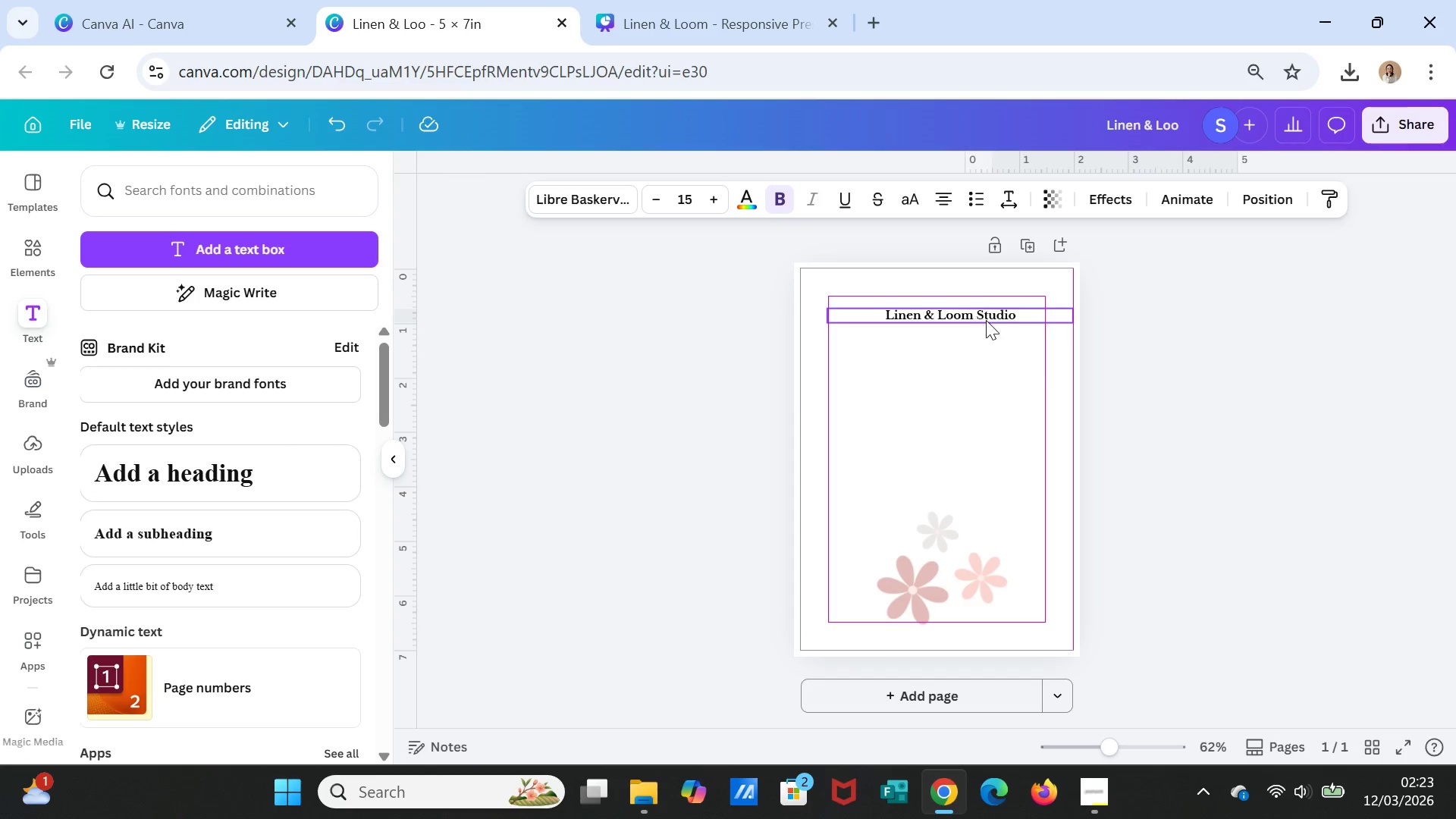 
left_click([986, 320])
 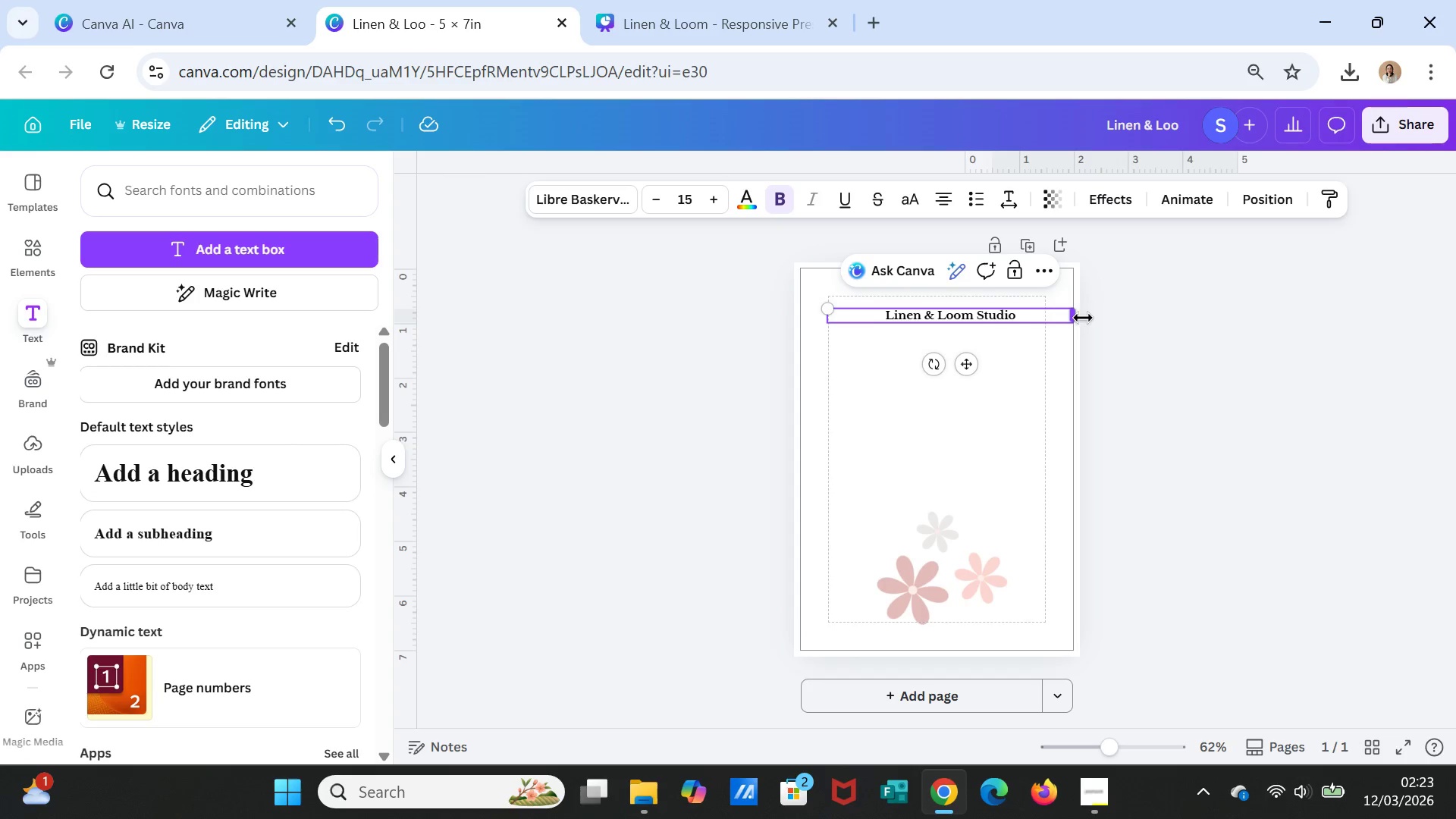 
left_click_drag(start_coordinate=[1083, 317], to_coordinate=[1046, 317])
 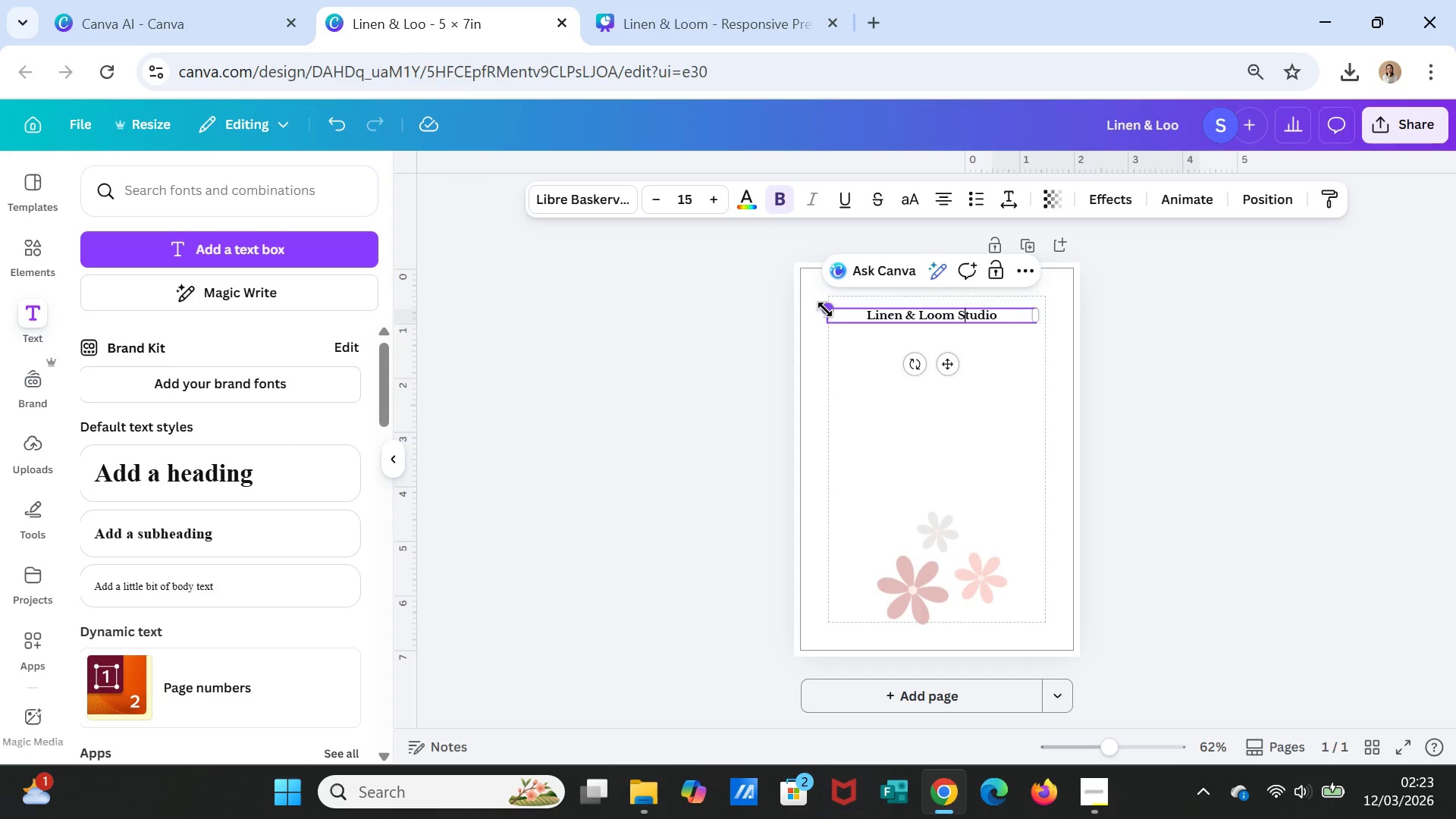 
left_click_drag(start_coordinate=[825, 309], to_coordinate=[846, 312])
 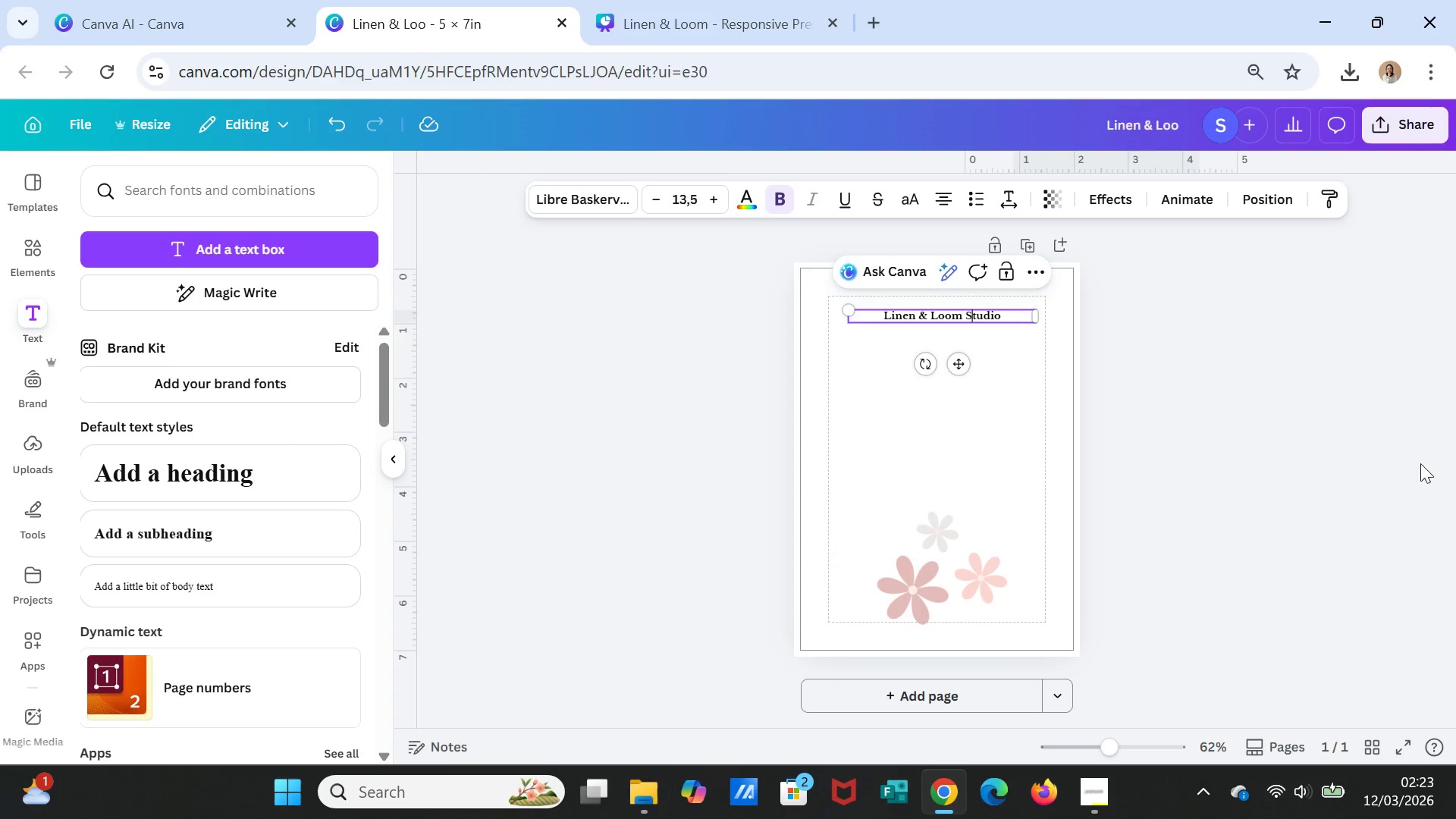 
left_click([1455, 447])
 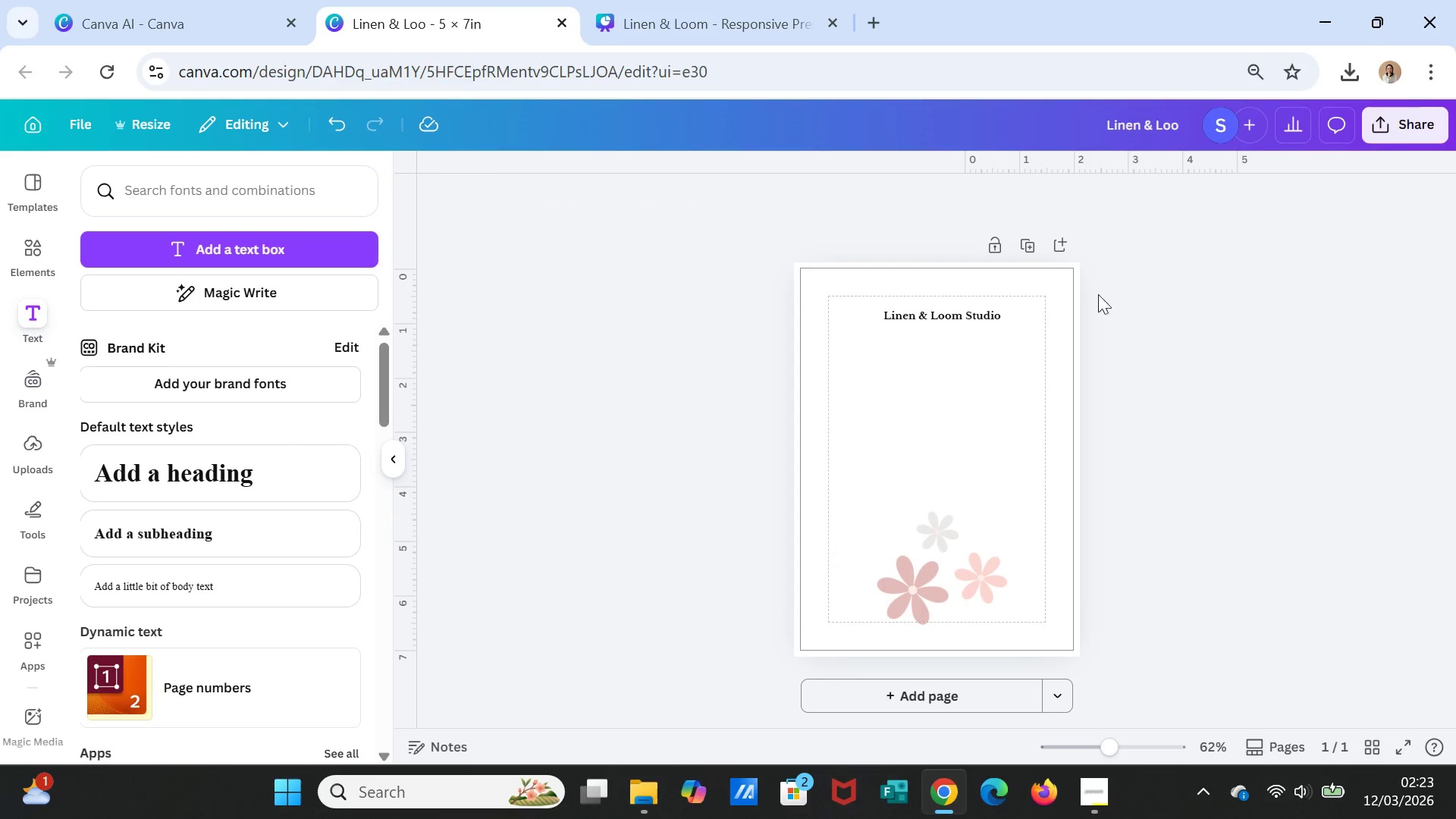 
left_click([990, 319])
 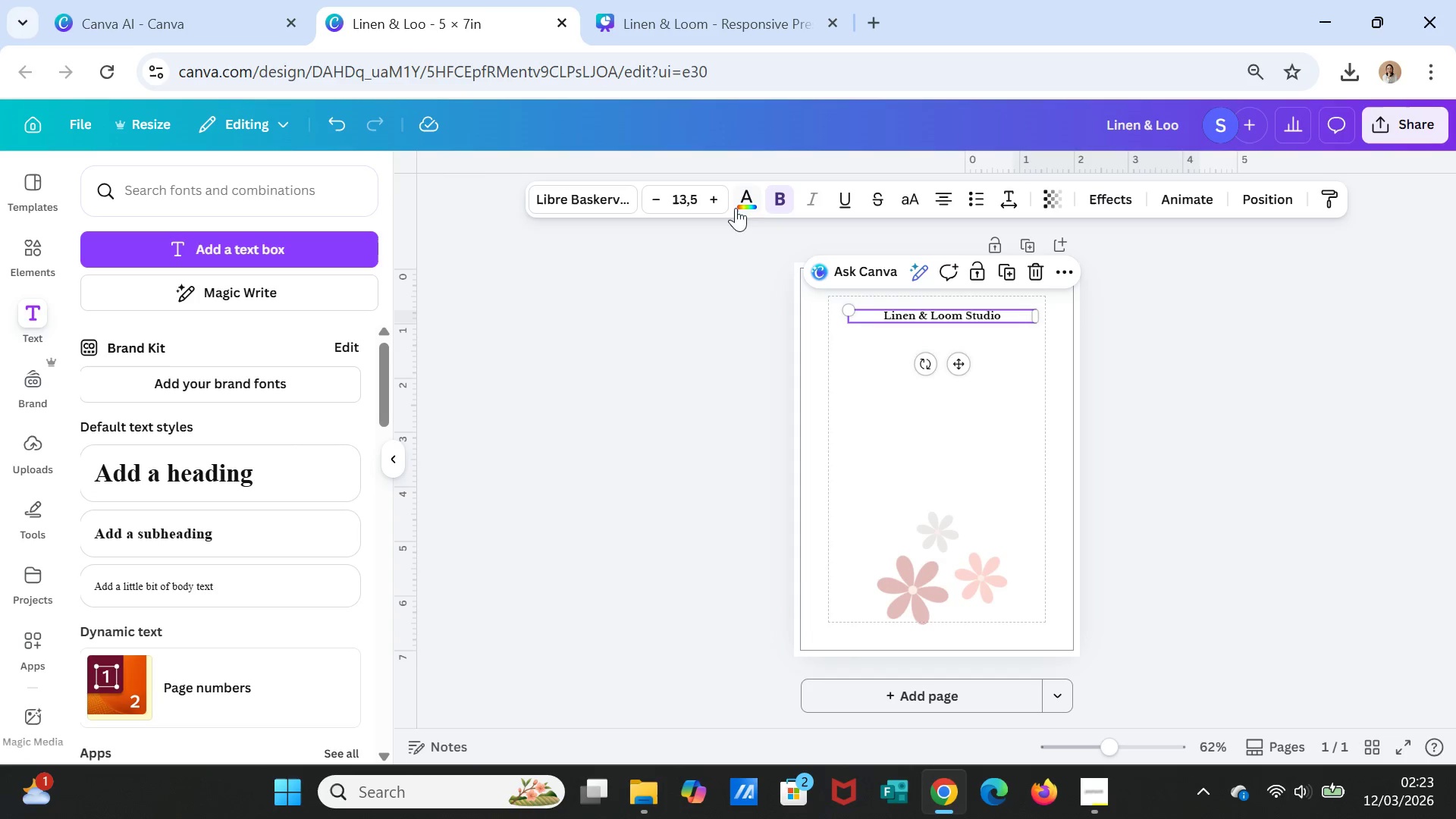 
left_click([749, 206])
 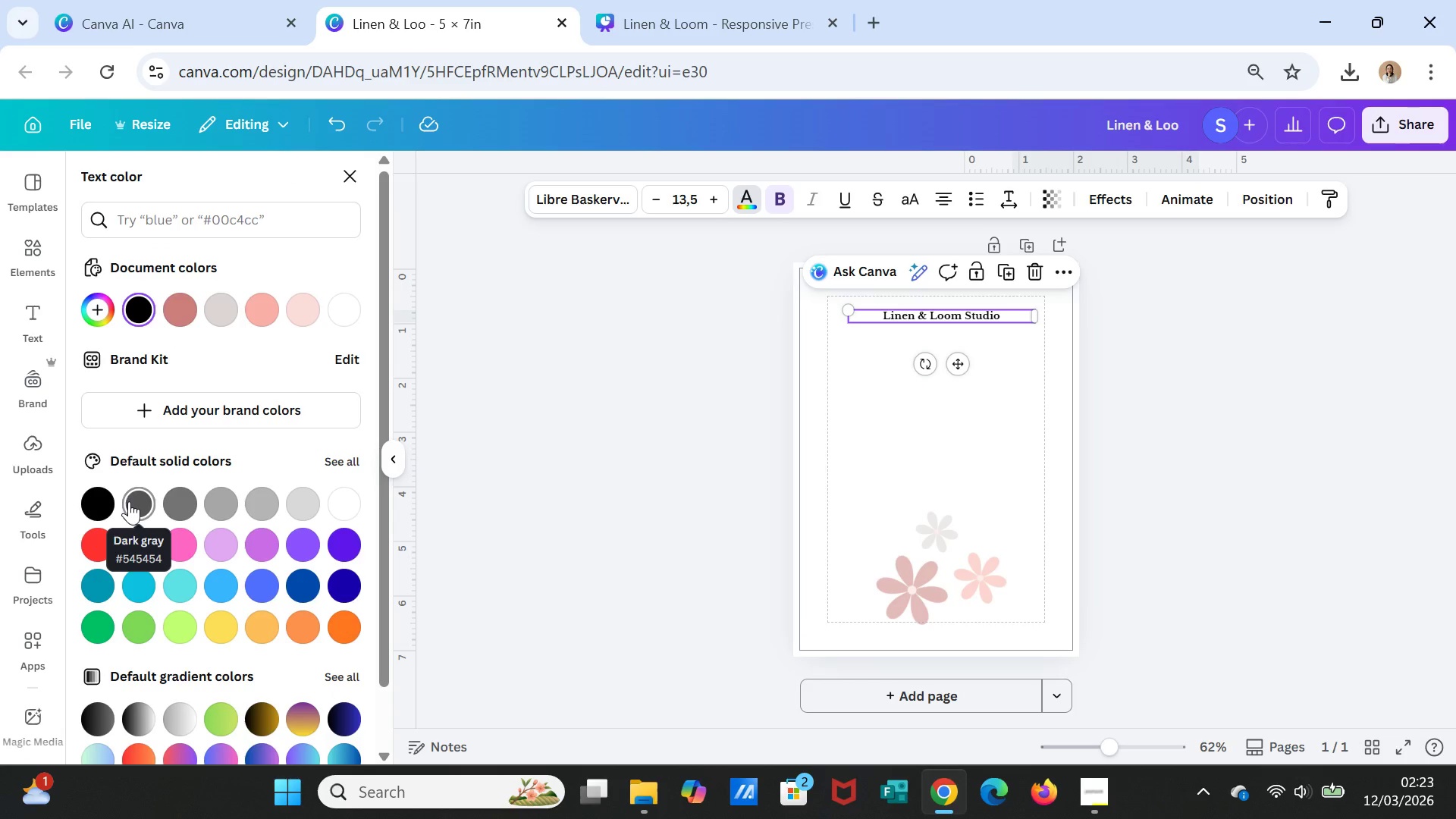 
wait(6.45)
 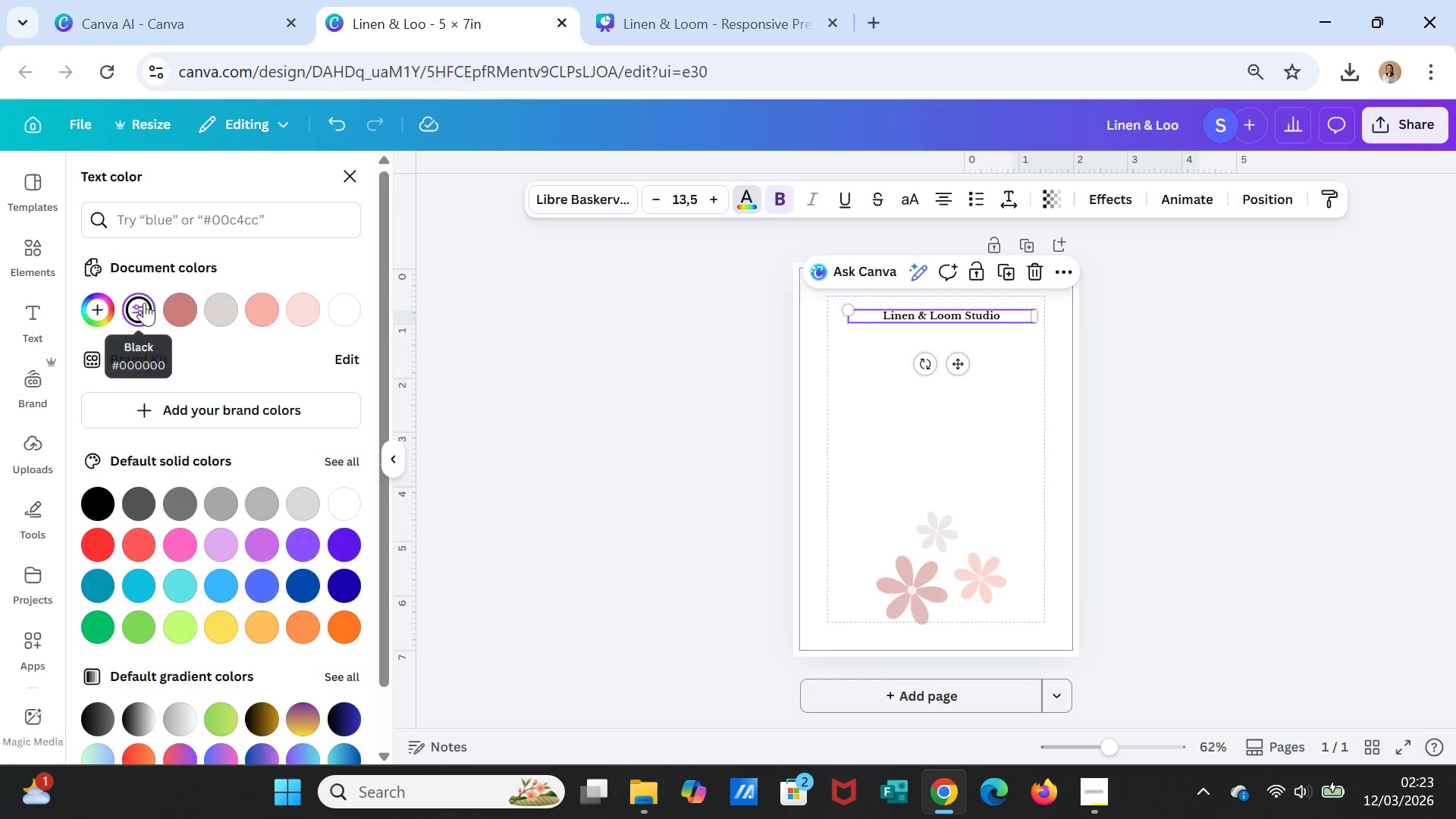 
scroll: coordinate [262, 618], scroll_direction: down, amount: 1.0
 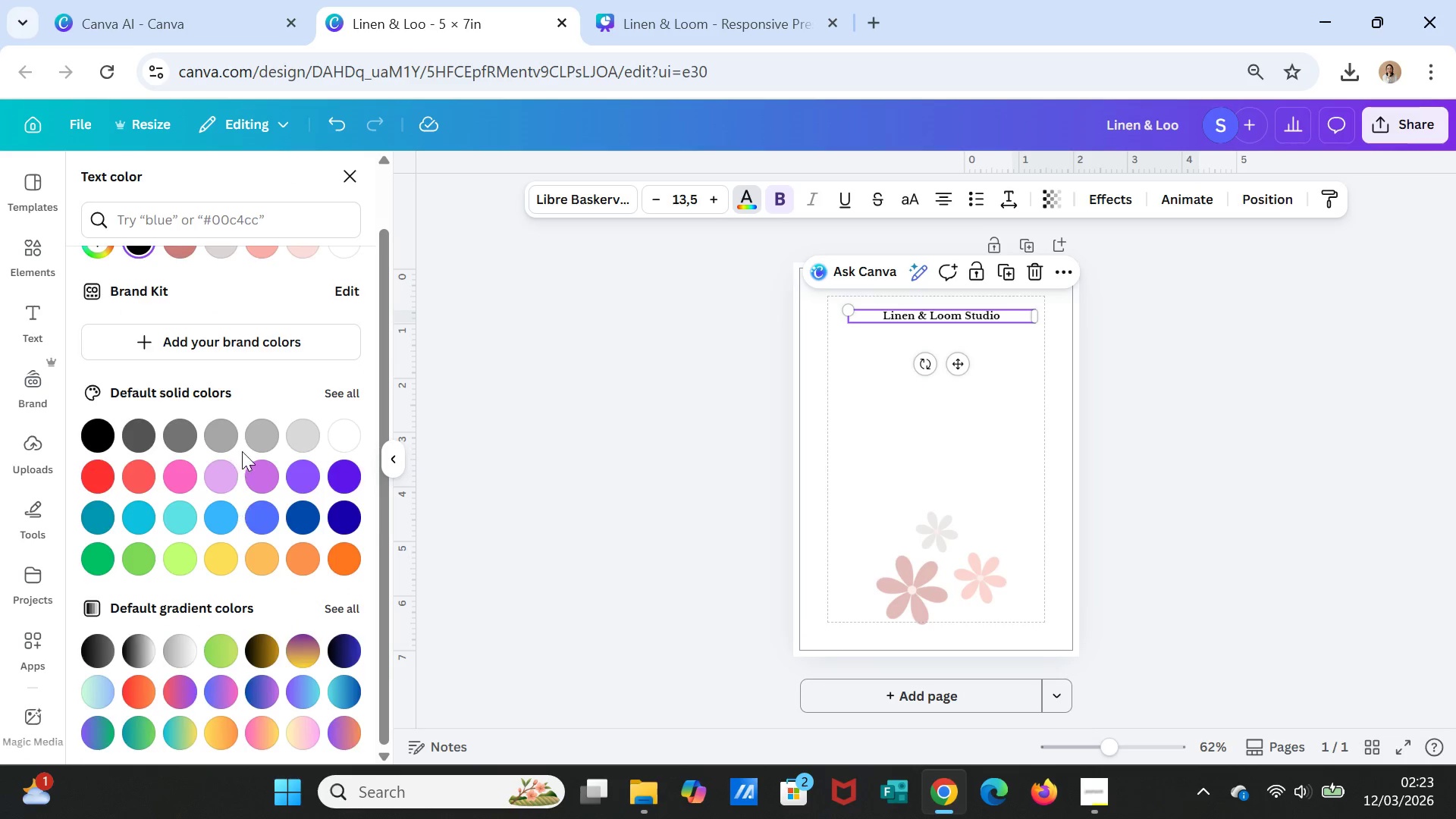 
scroll: coordinate [243, 448], scroll_direction: up, amount: 4.0
 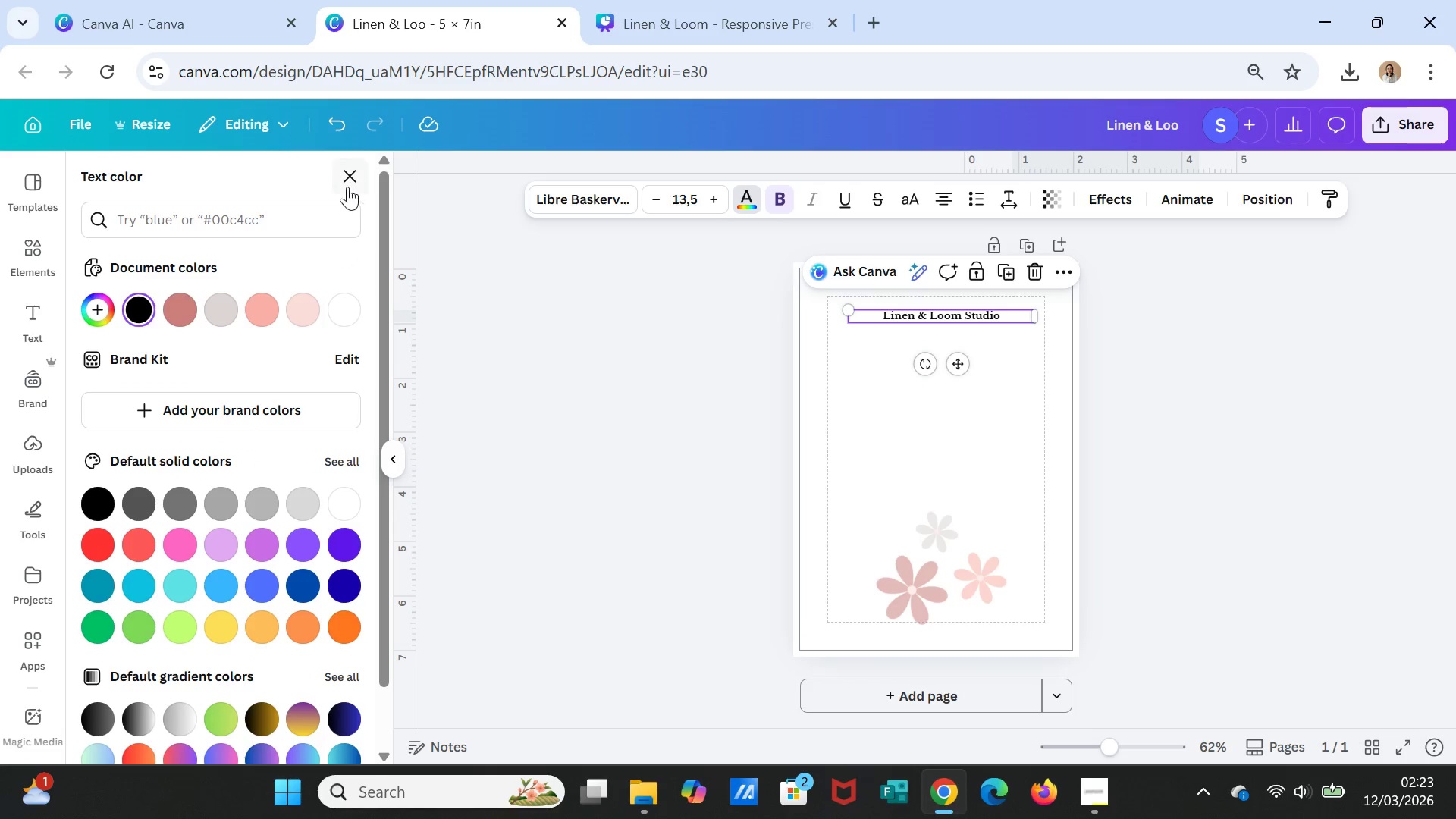 
left_click([351, 184])
 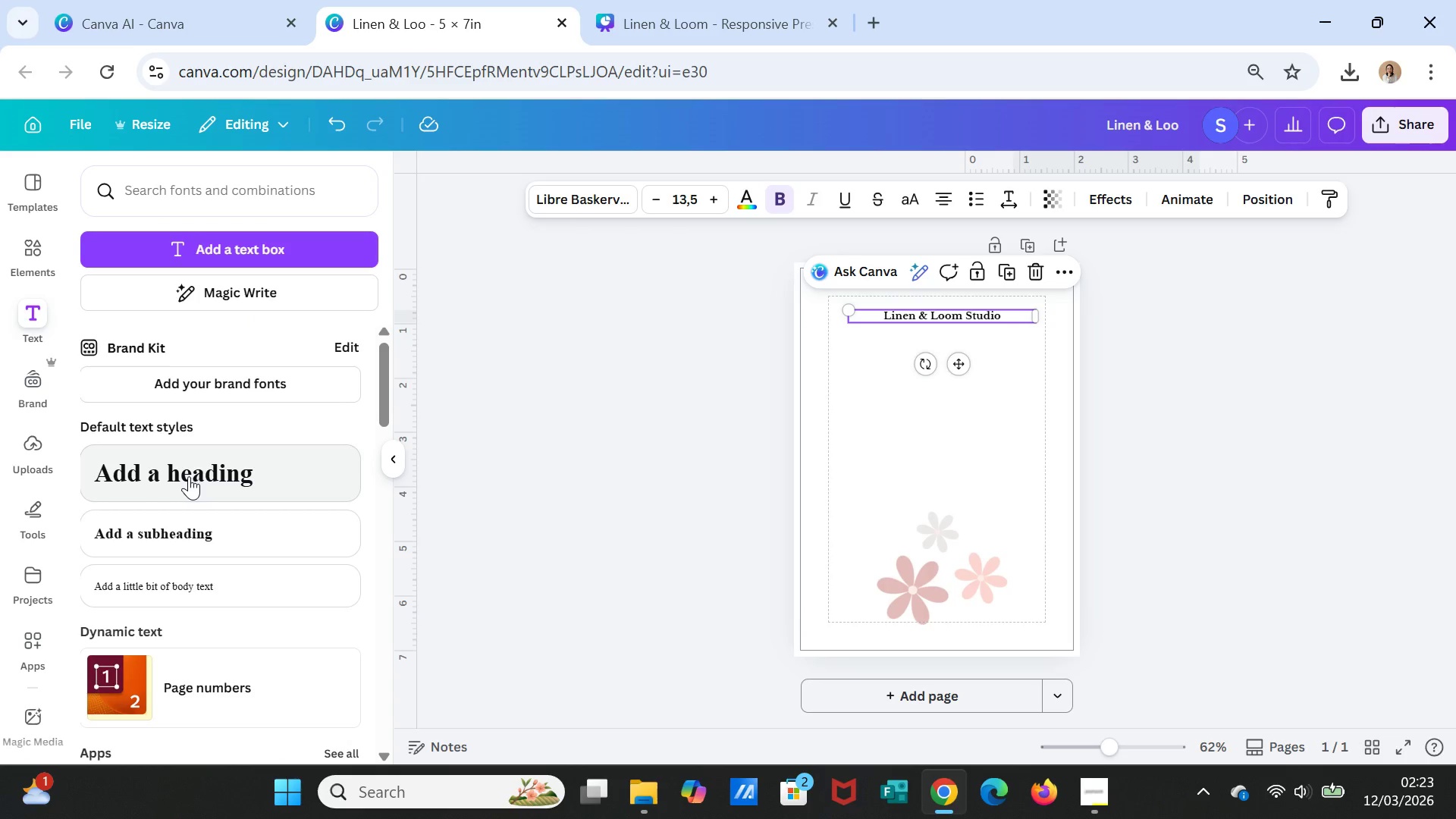 
mouse_move([391, 457])
 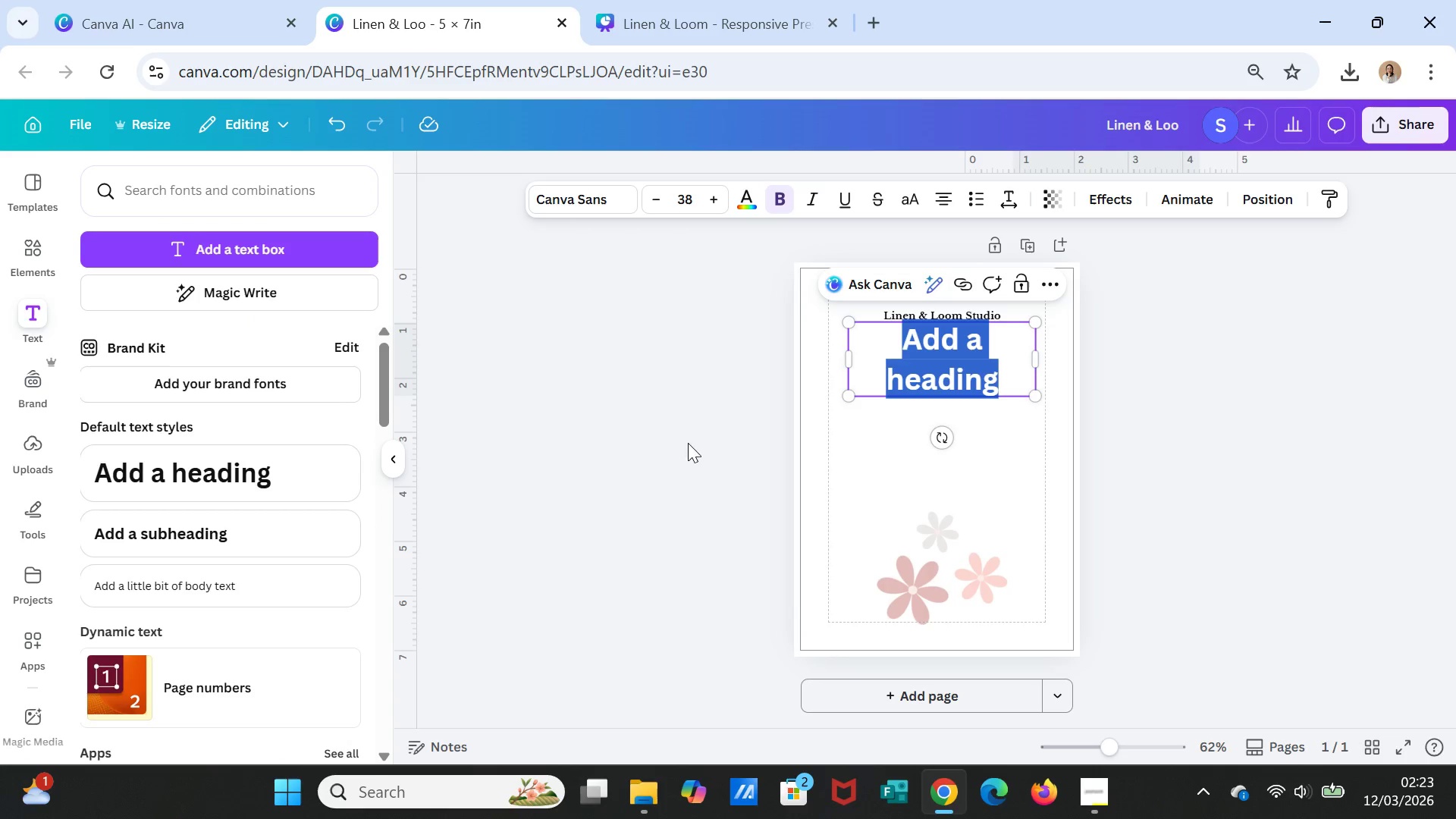 
wait(5.43)
 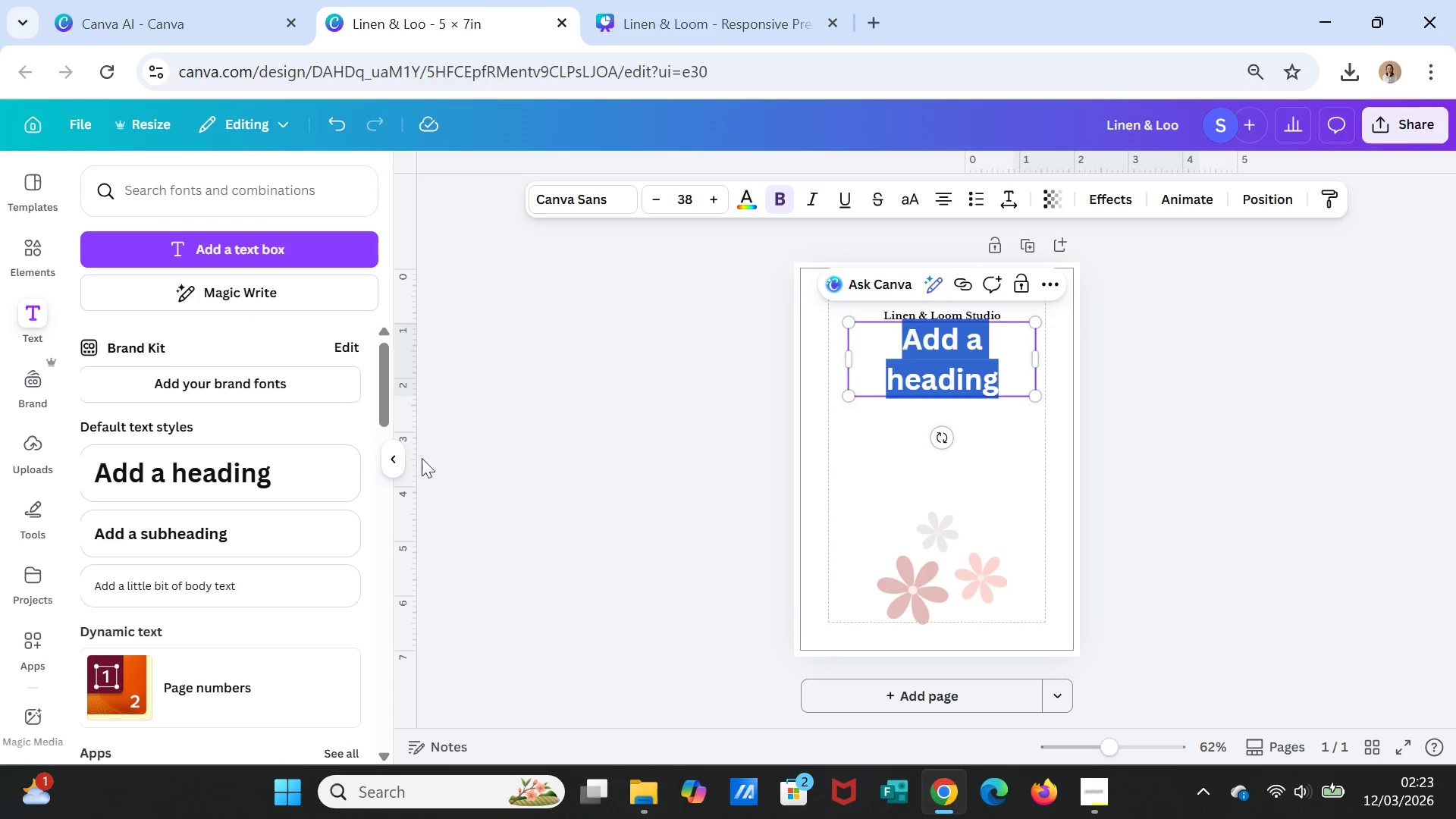 
left_click([1208, 448])
 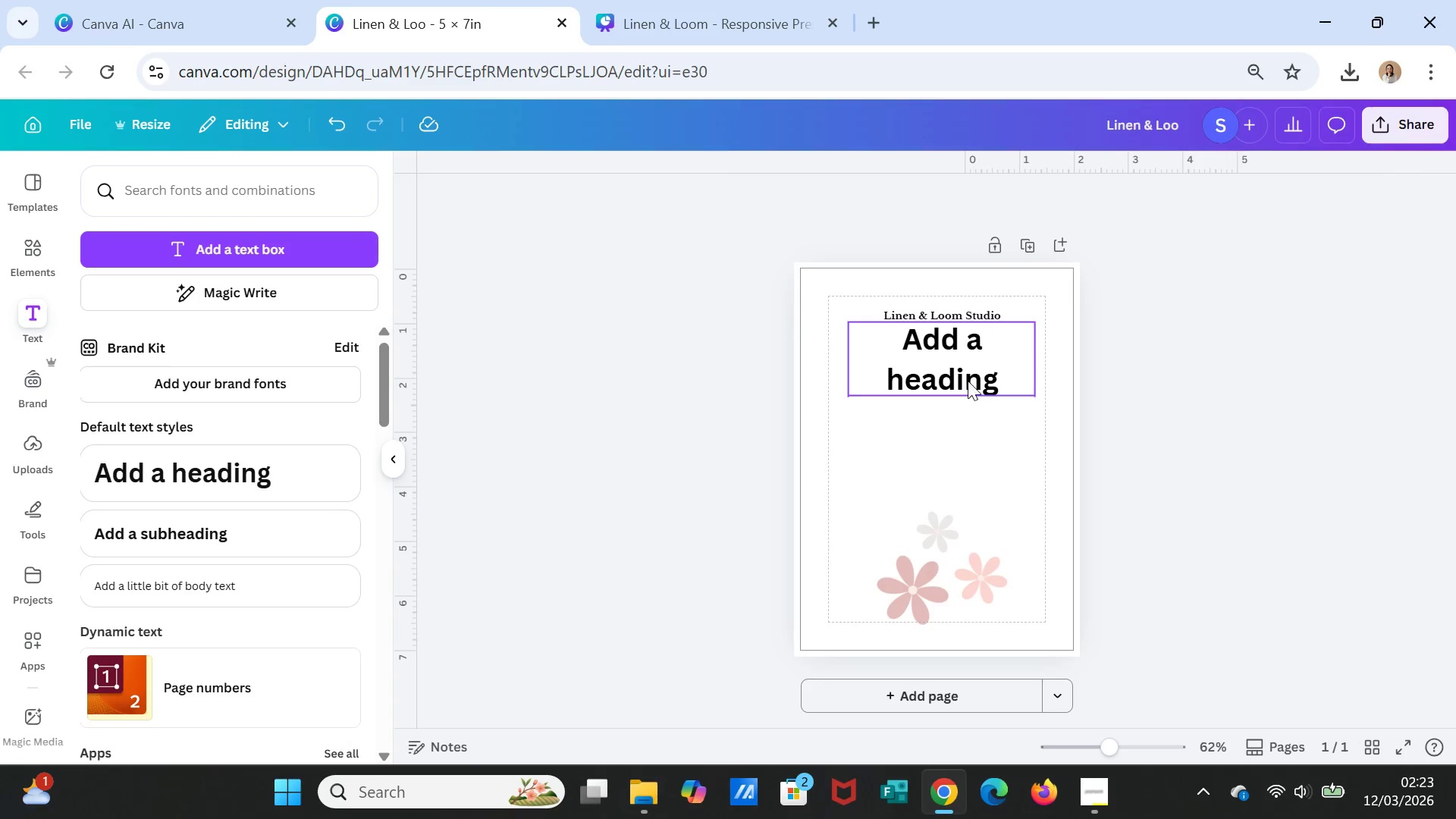 
left_click_drag(start_coordinate=[968, 381], to_coordinate=[969, 433])
 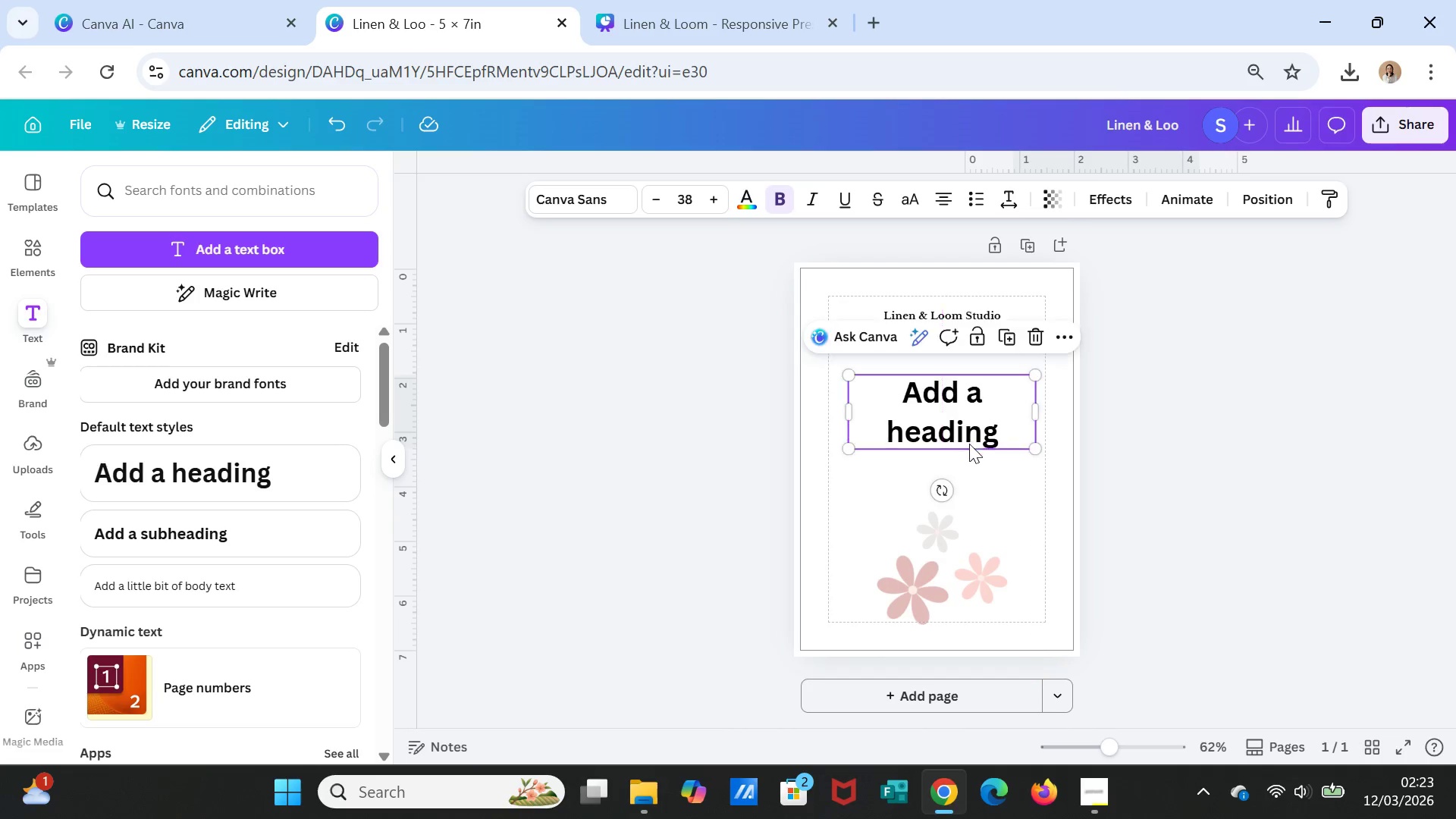 
left_click_drag(start_coordinate=[969, 435], to_coordinate=[969, 446])
 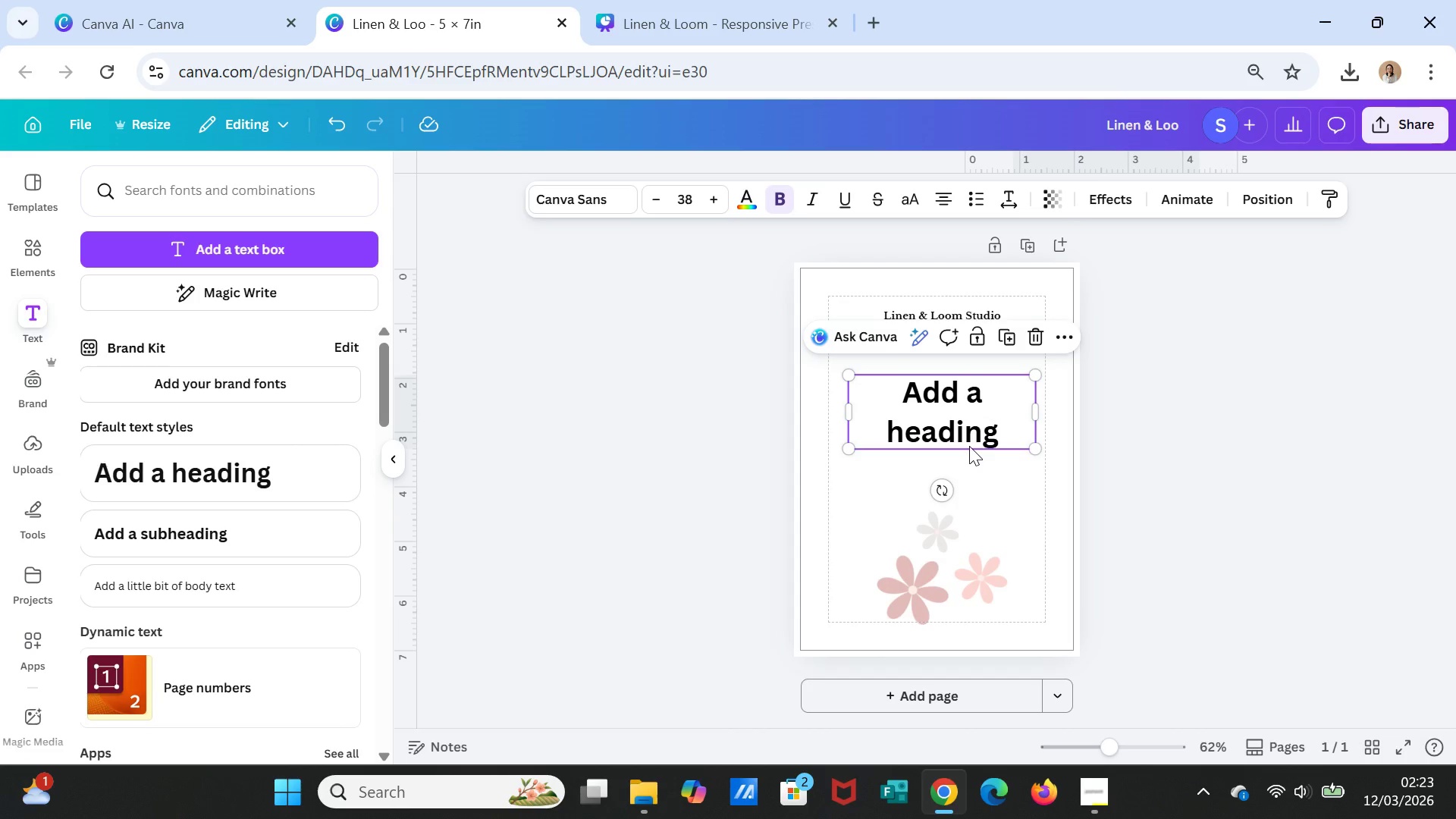 
triple_click([969, 446])
 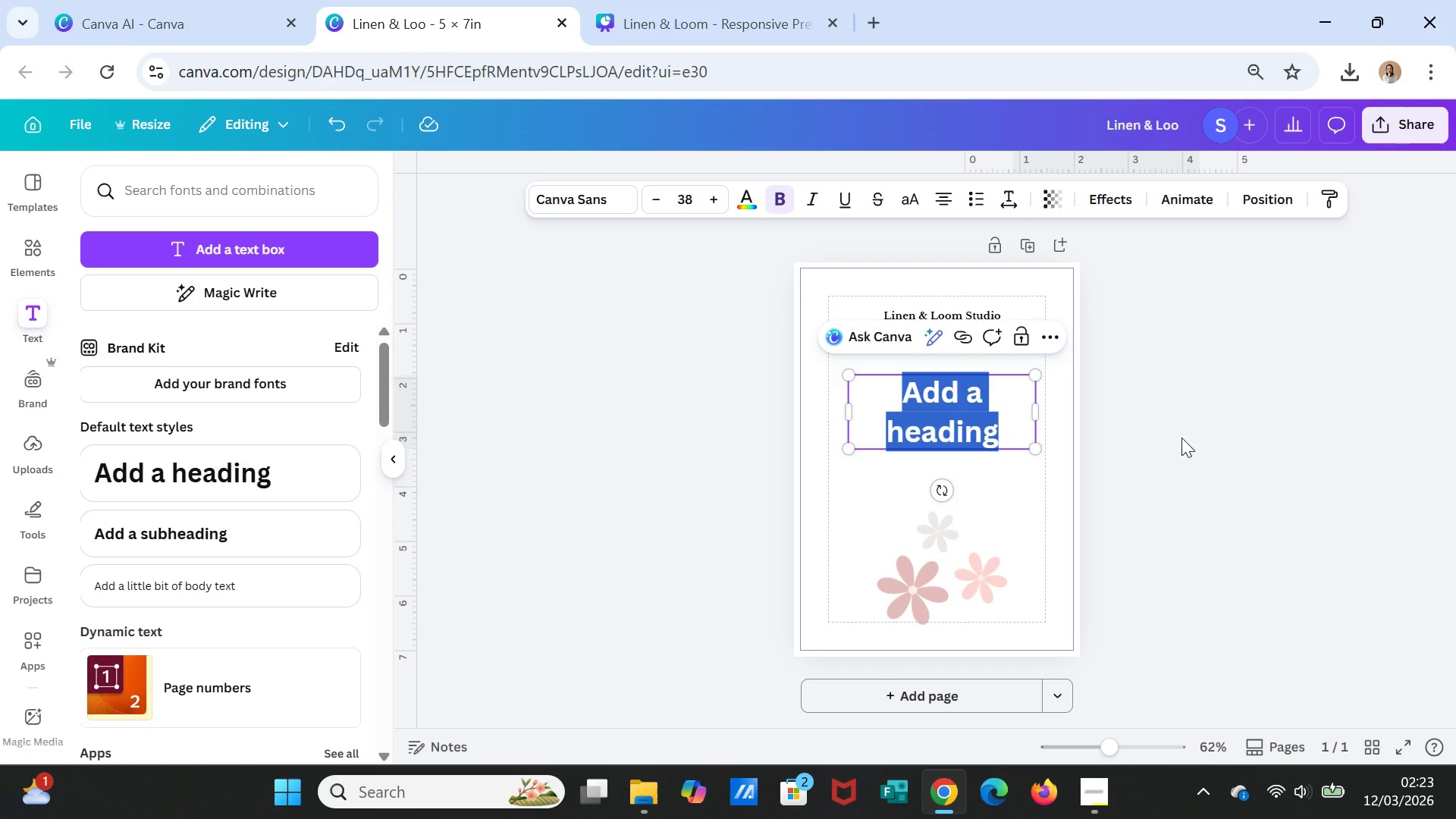 
left_click([1181, 438])
 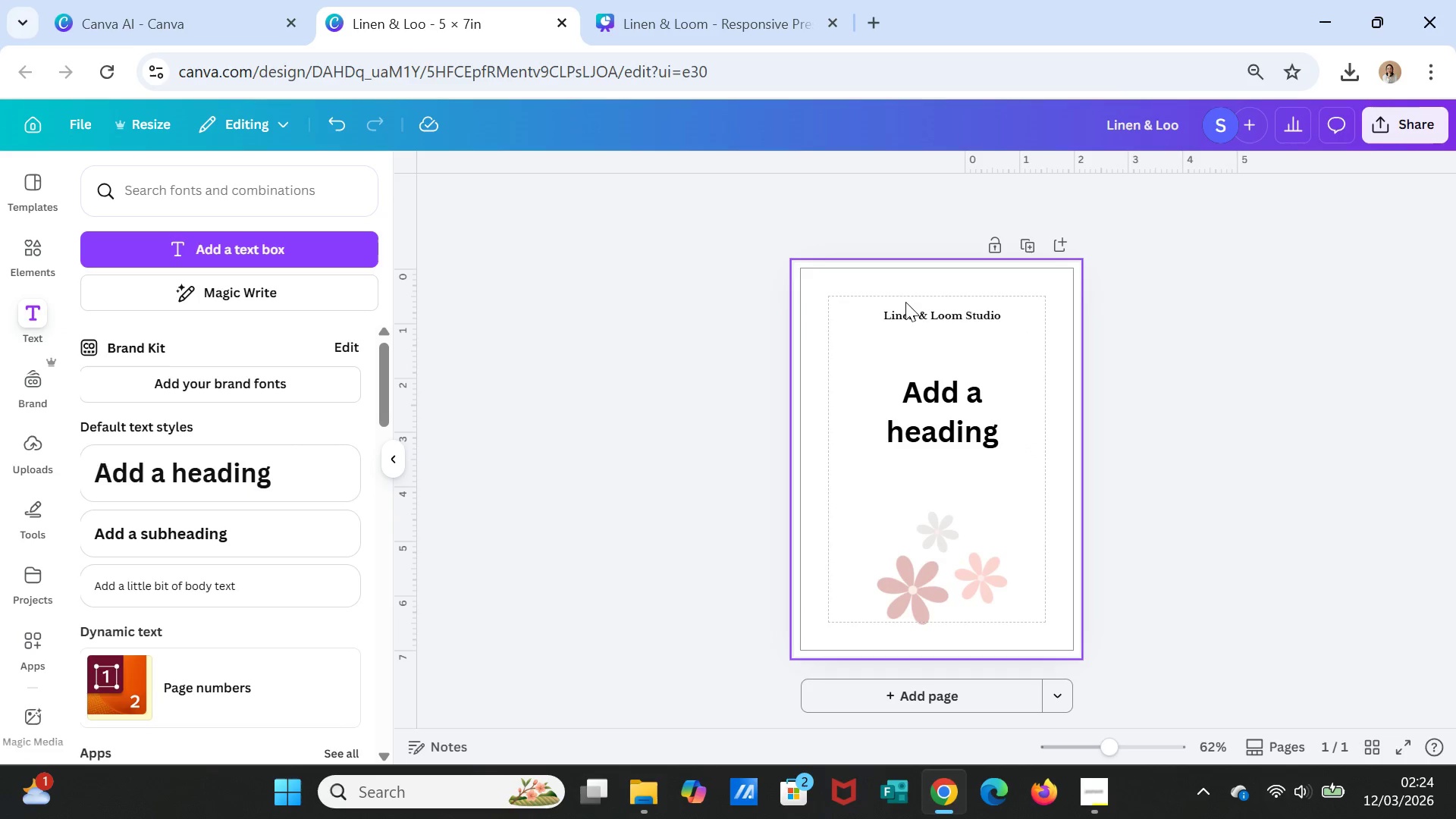 
left_click([913, 314])
 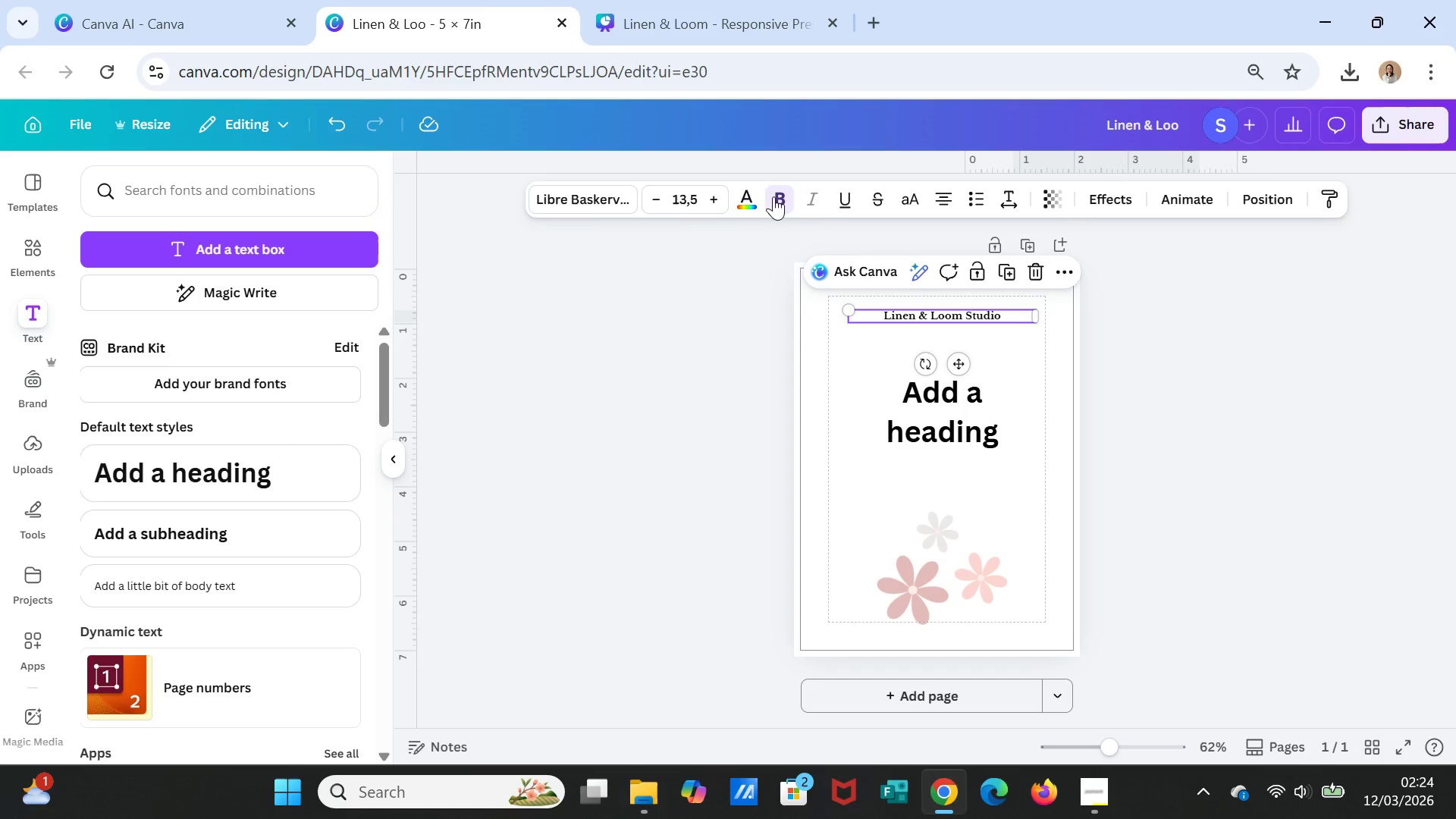 
double_click([736, 196])
 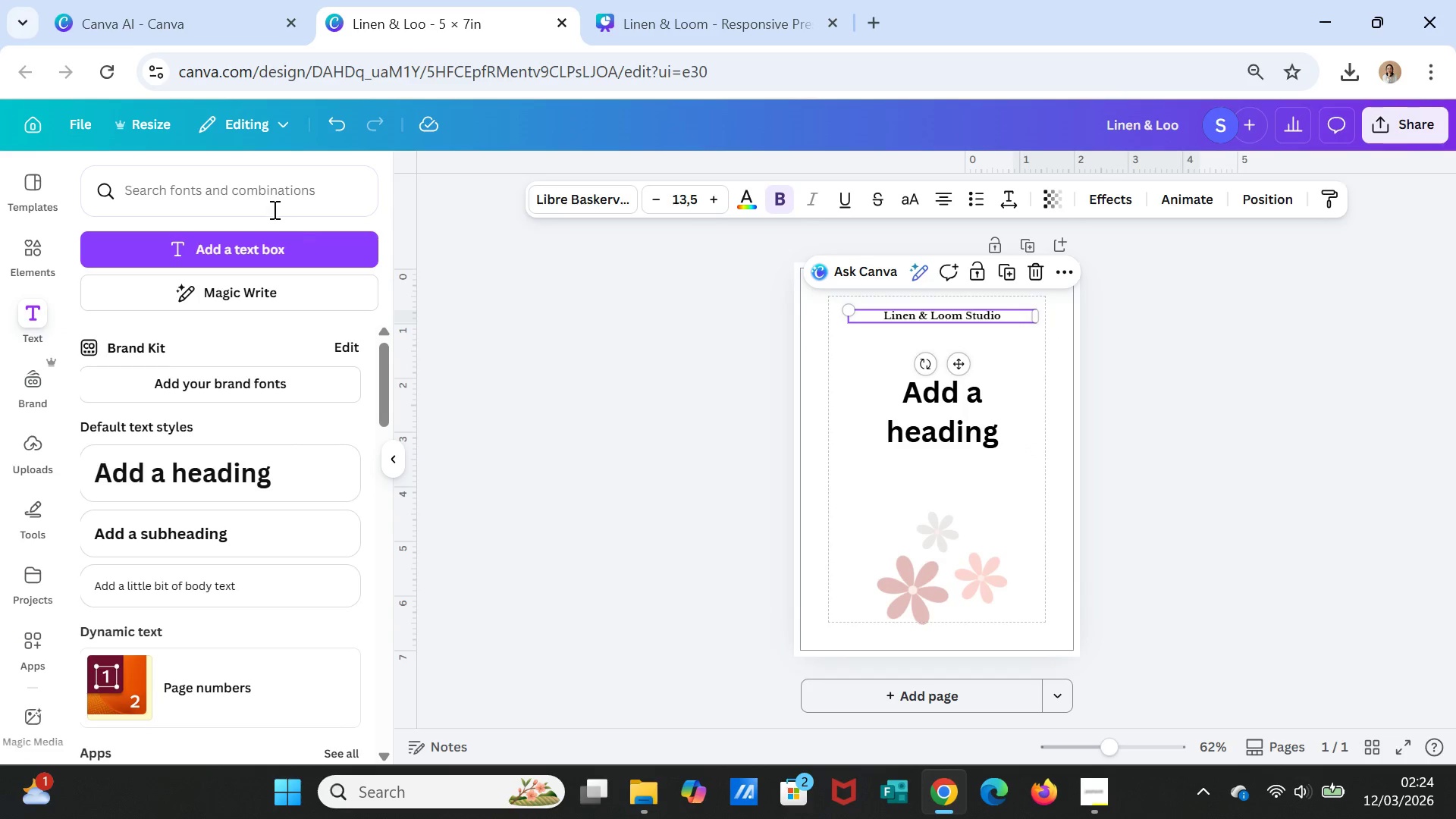 
double_click([265, 190])
 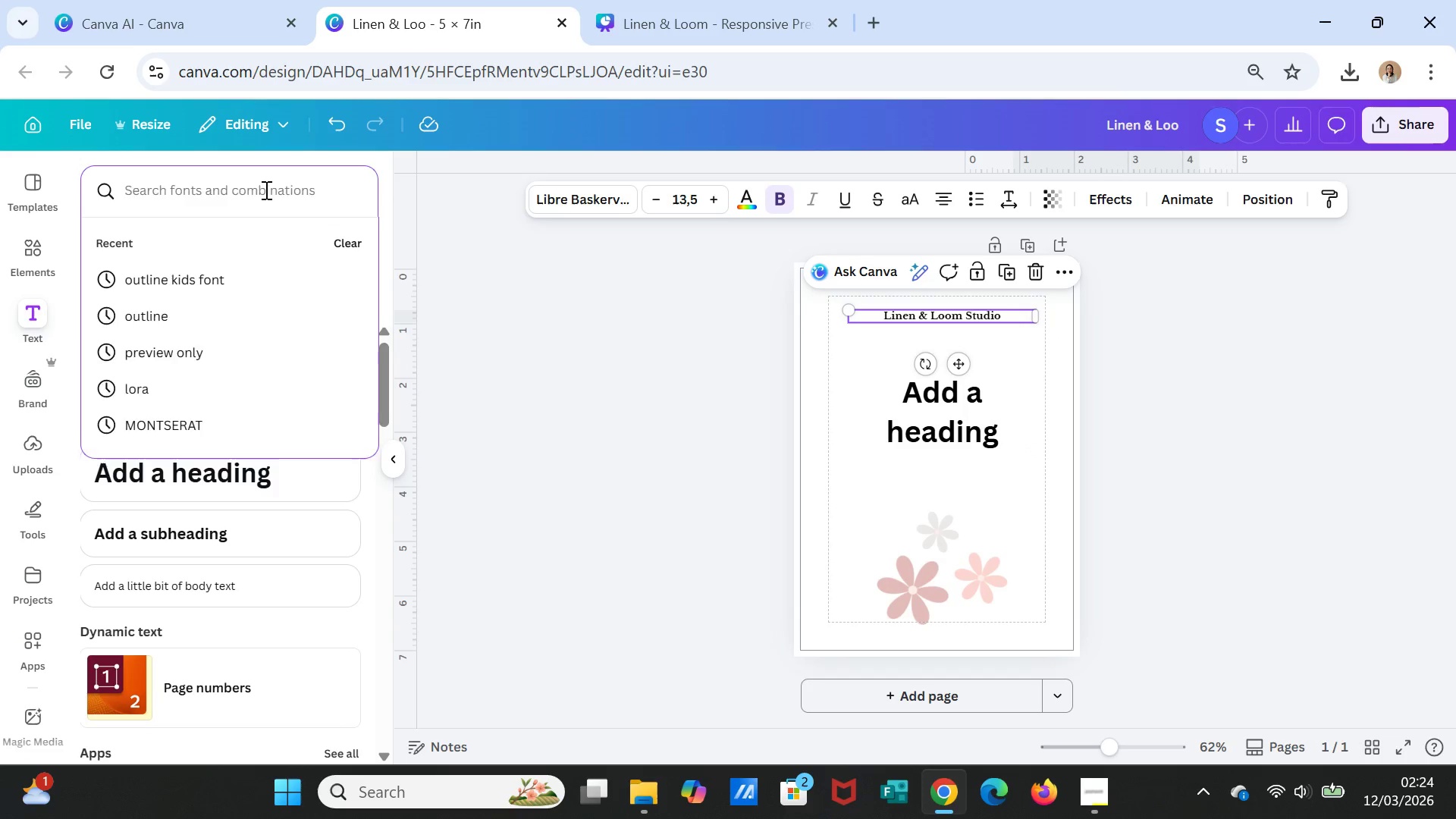 
type(dark grey)
 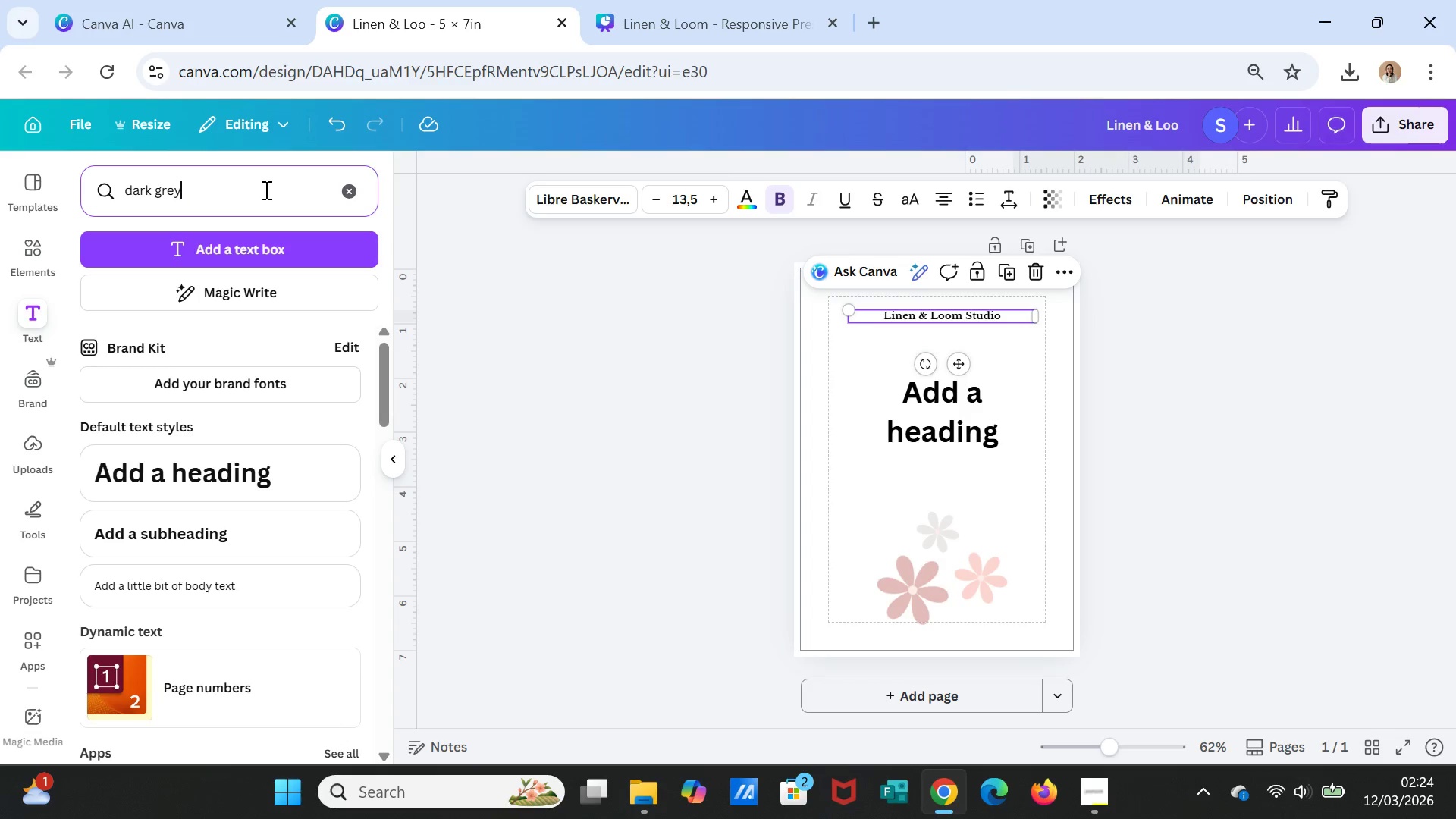 
key(Enter)
 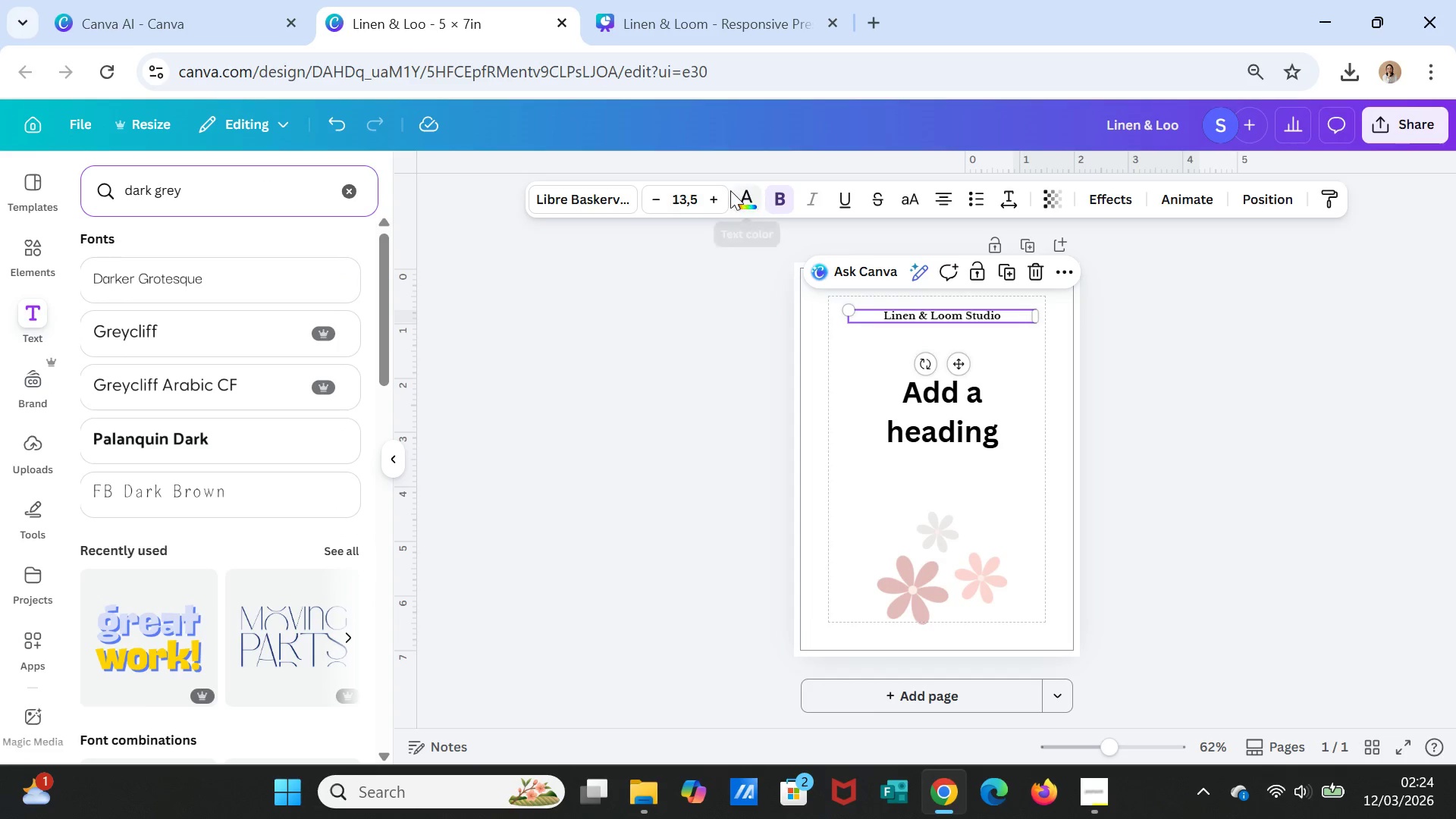 
left_click([748, 198])
 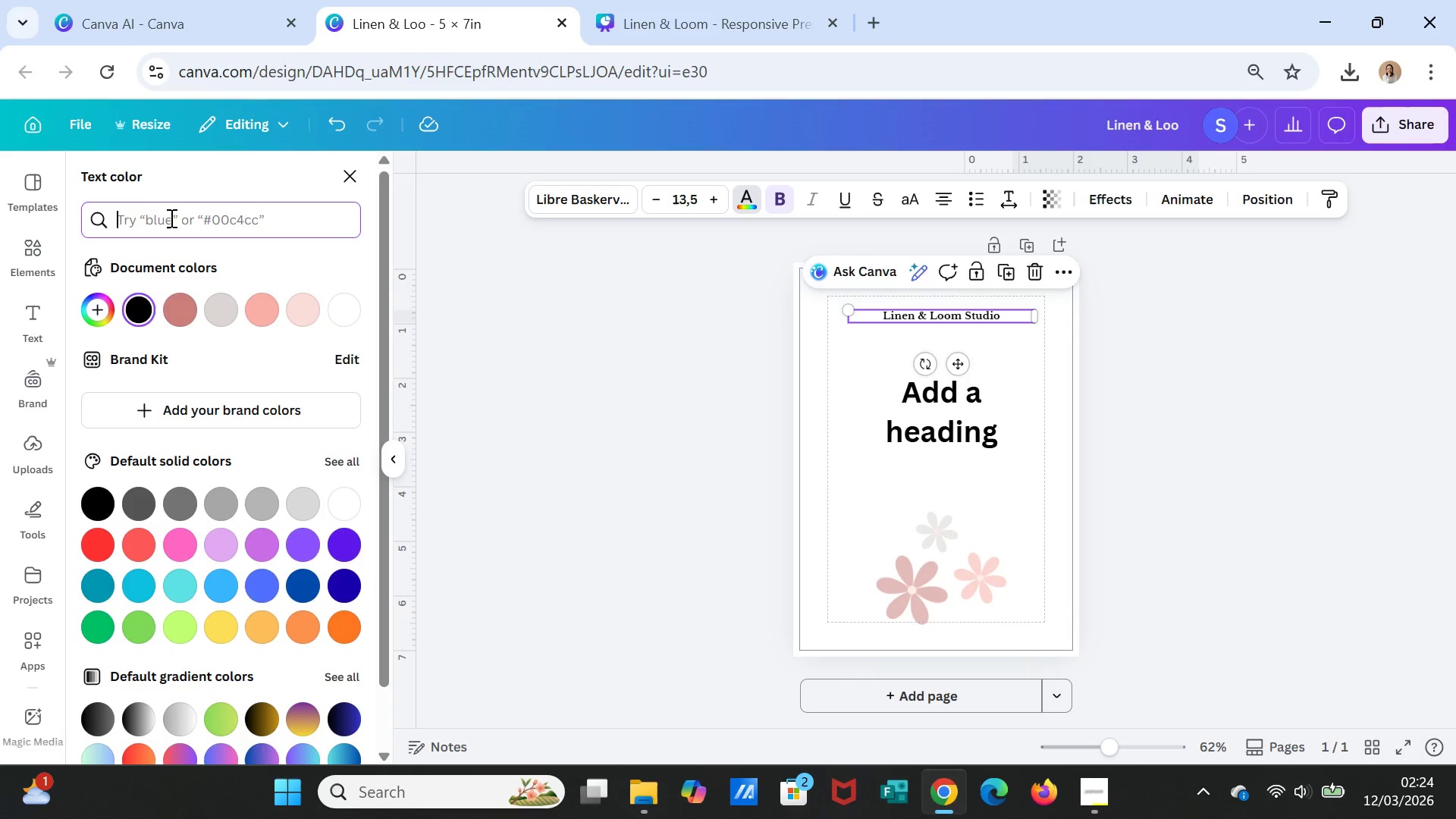 
type(dark grey)
 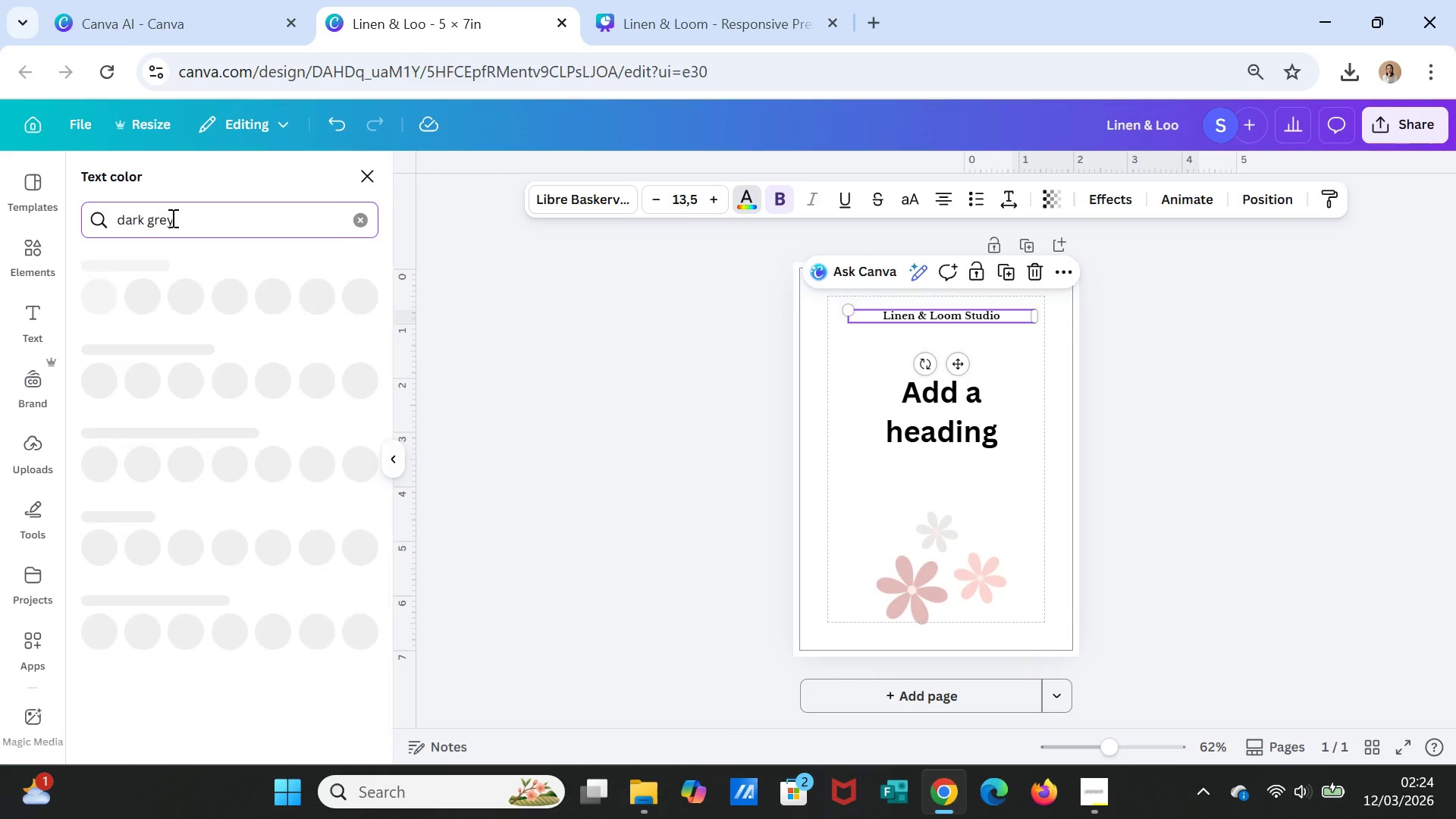 
key(Enter)
 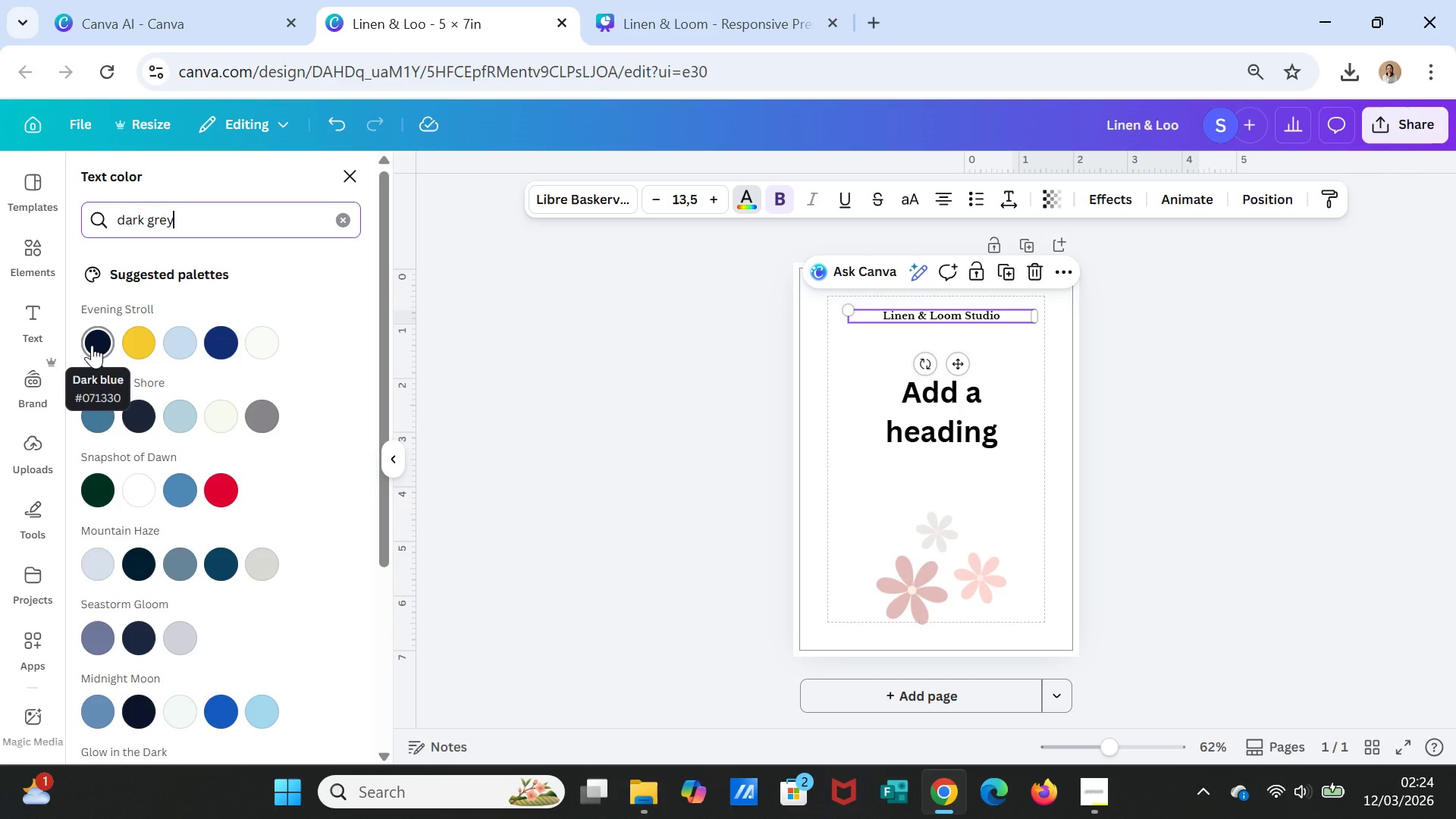 
mouse_move([149, 540])
 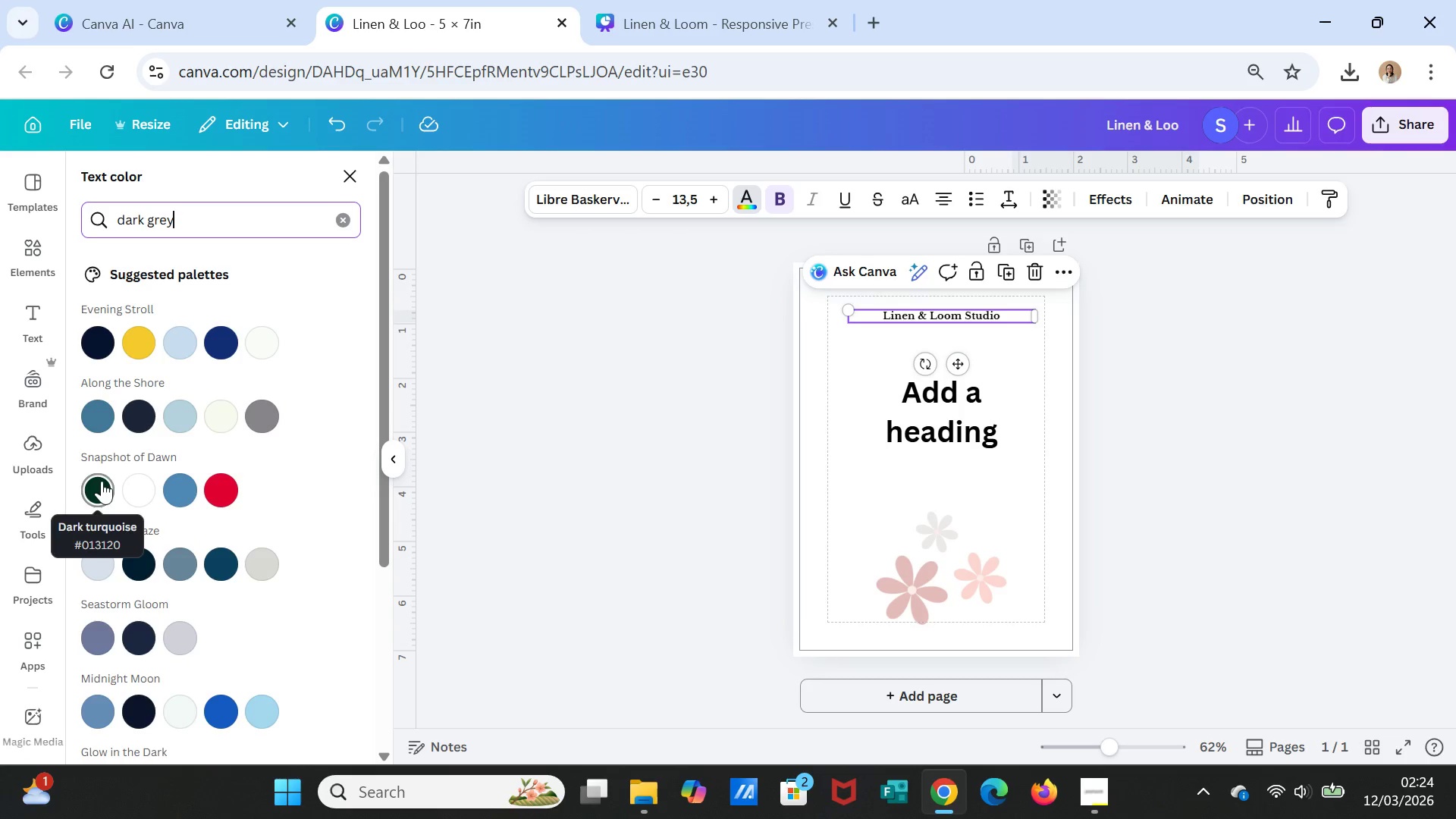 
mouse_move([135, 419])
 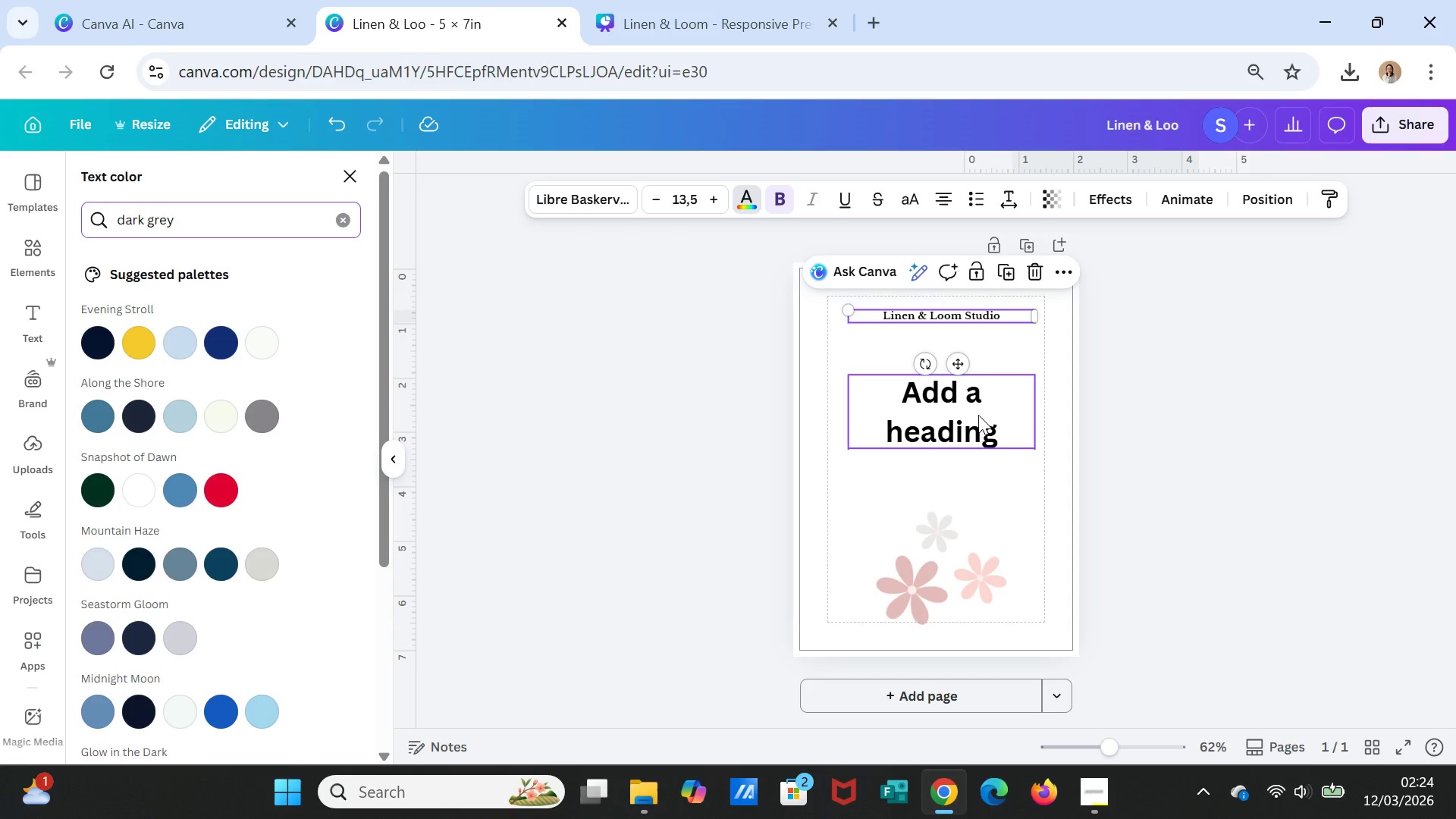 
wait(7.7)
 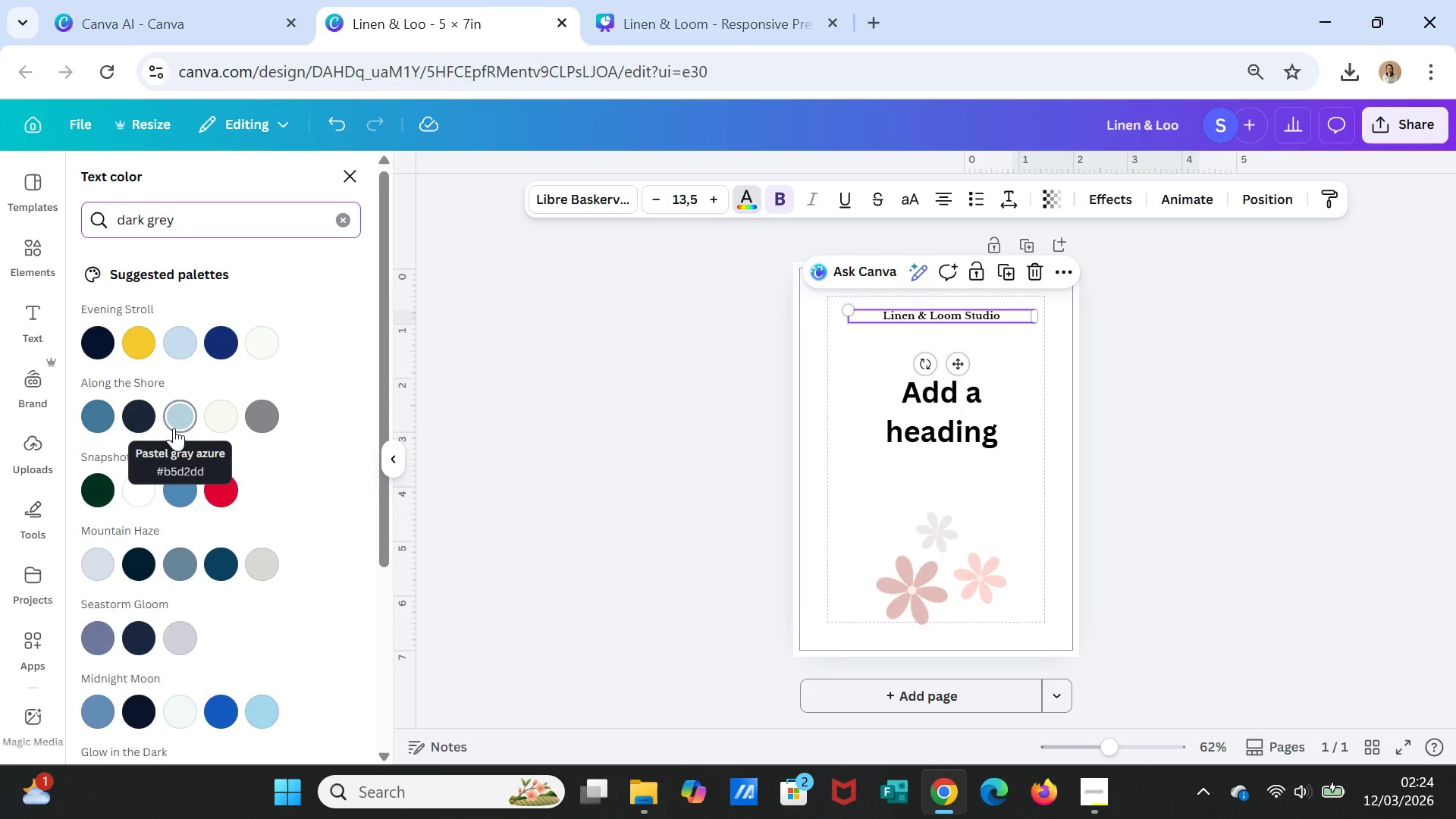 
left_click([1242, 435])
 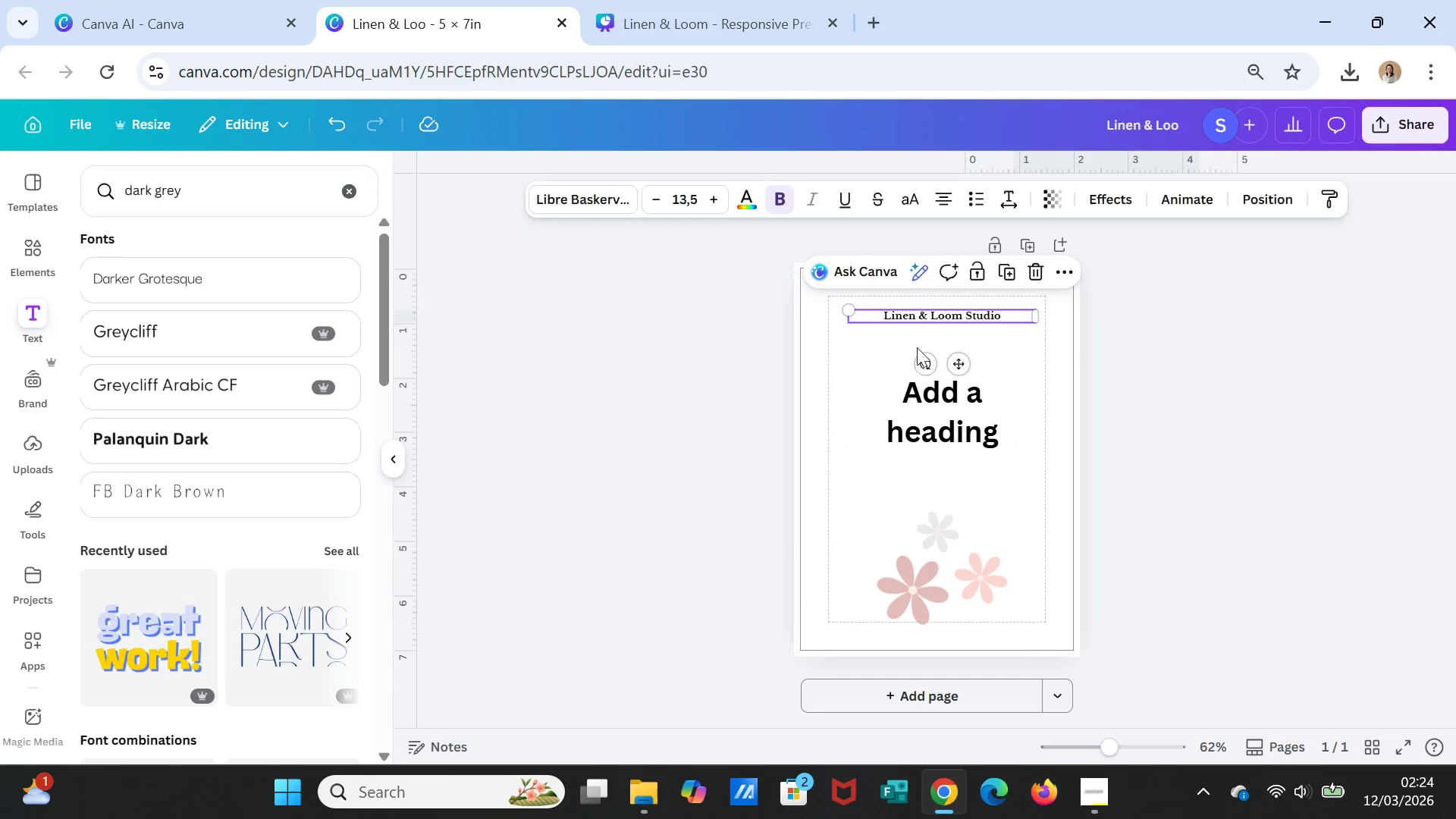 
left_click([918, 316])
 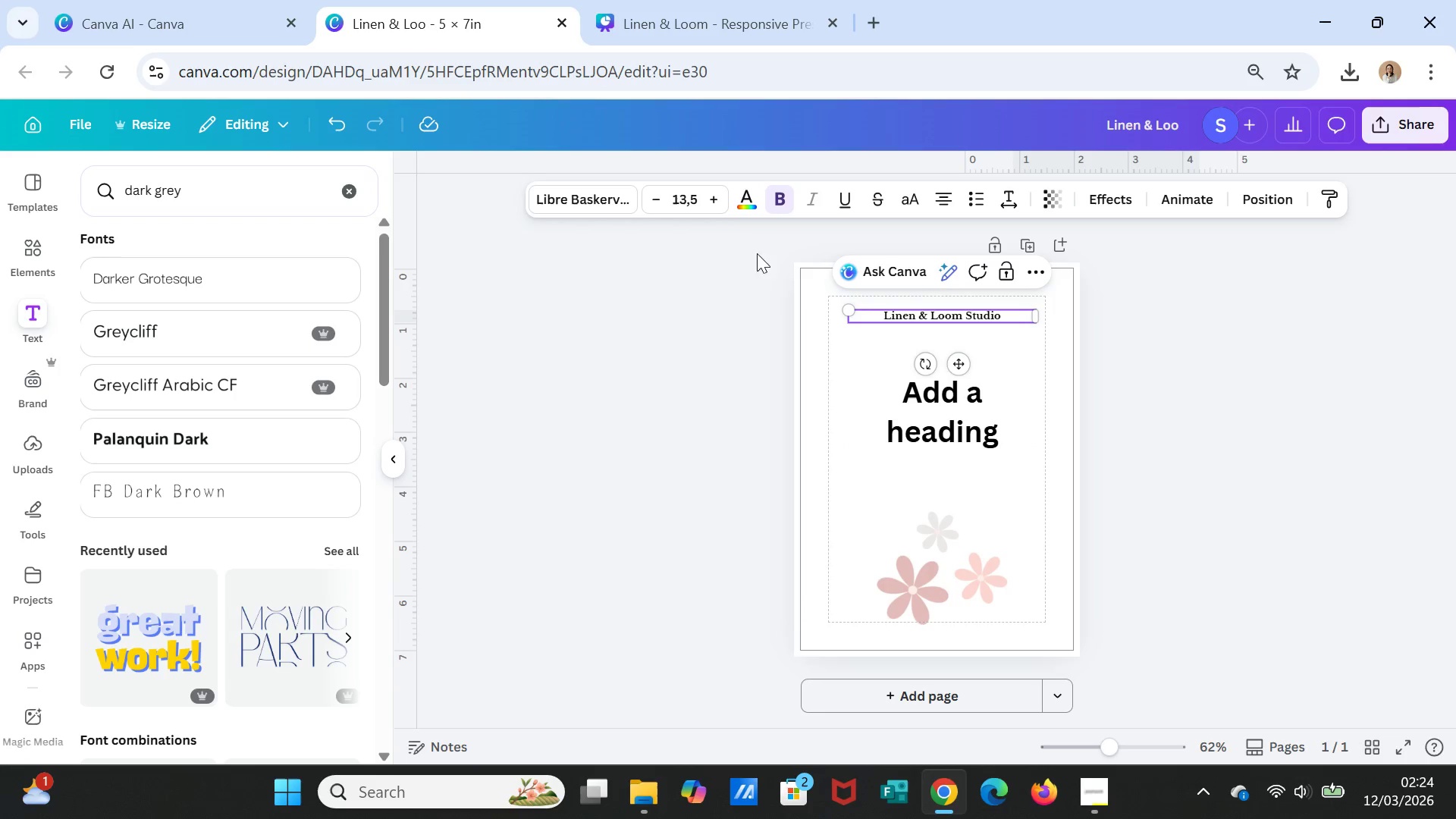 
left_click([733, 370])
 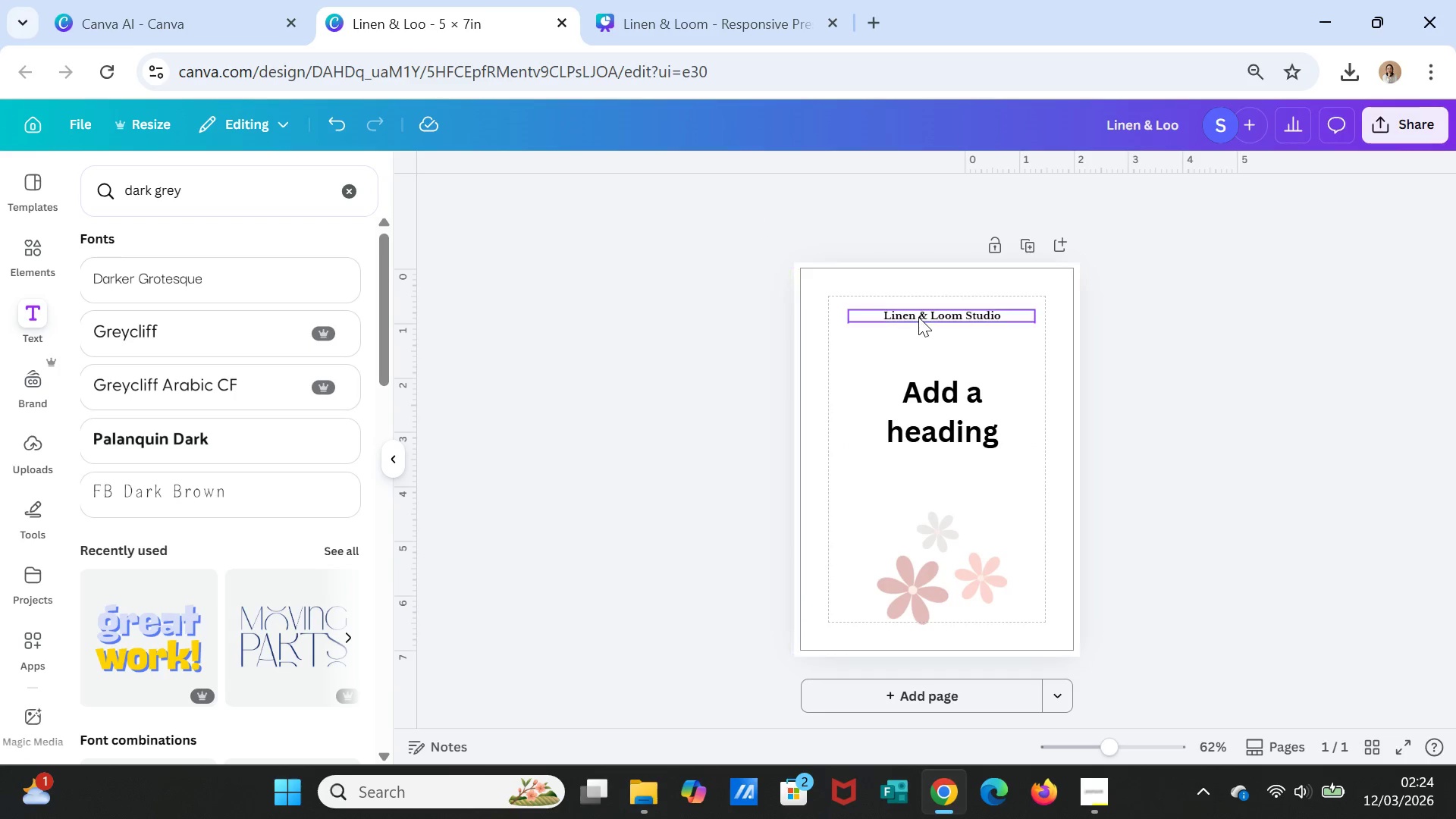 
left_click([918, 316])
 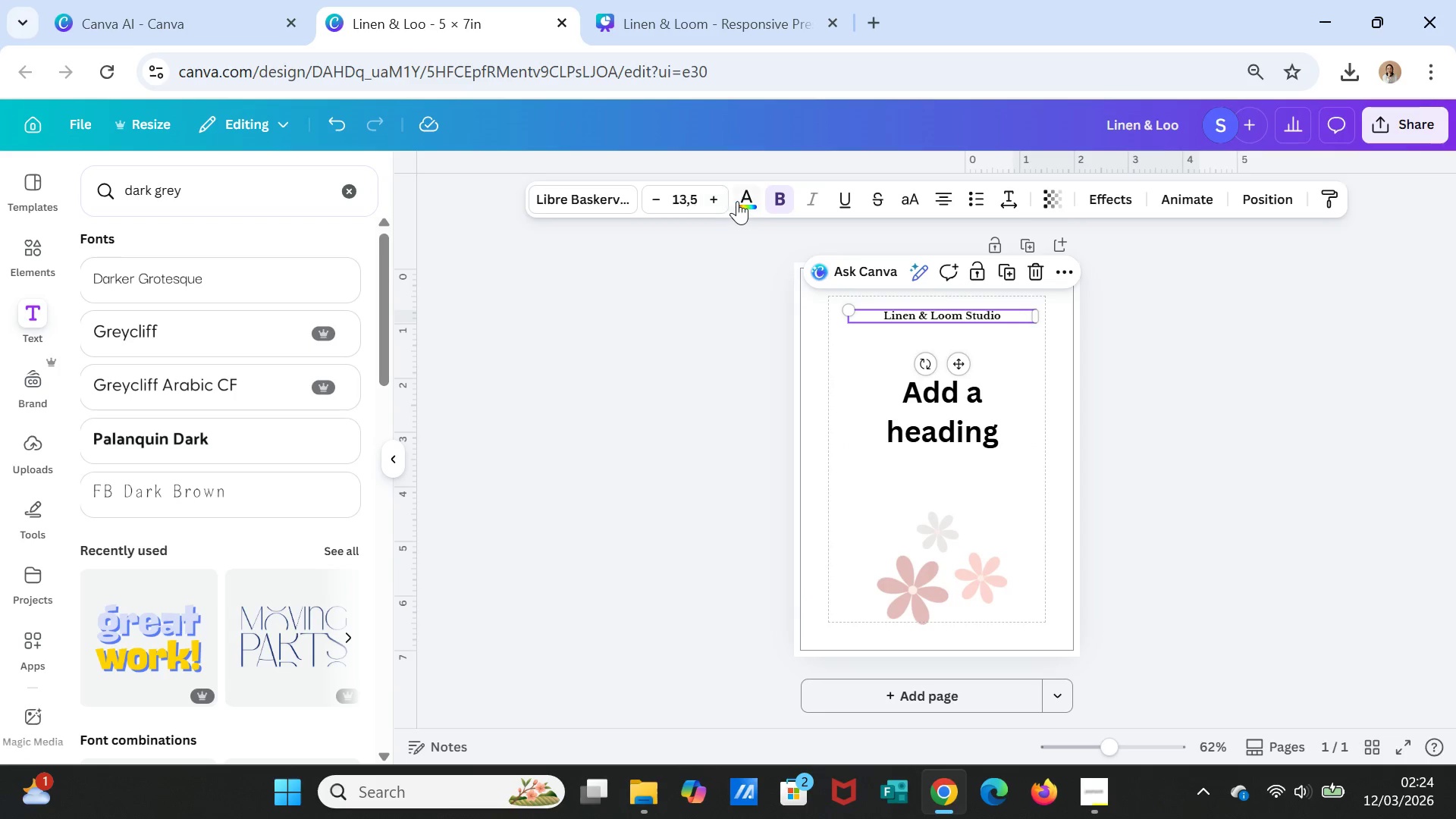 
double_click([746, 199])
 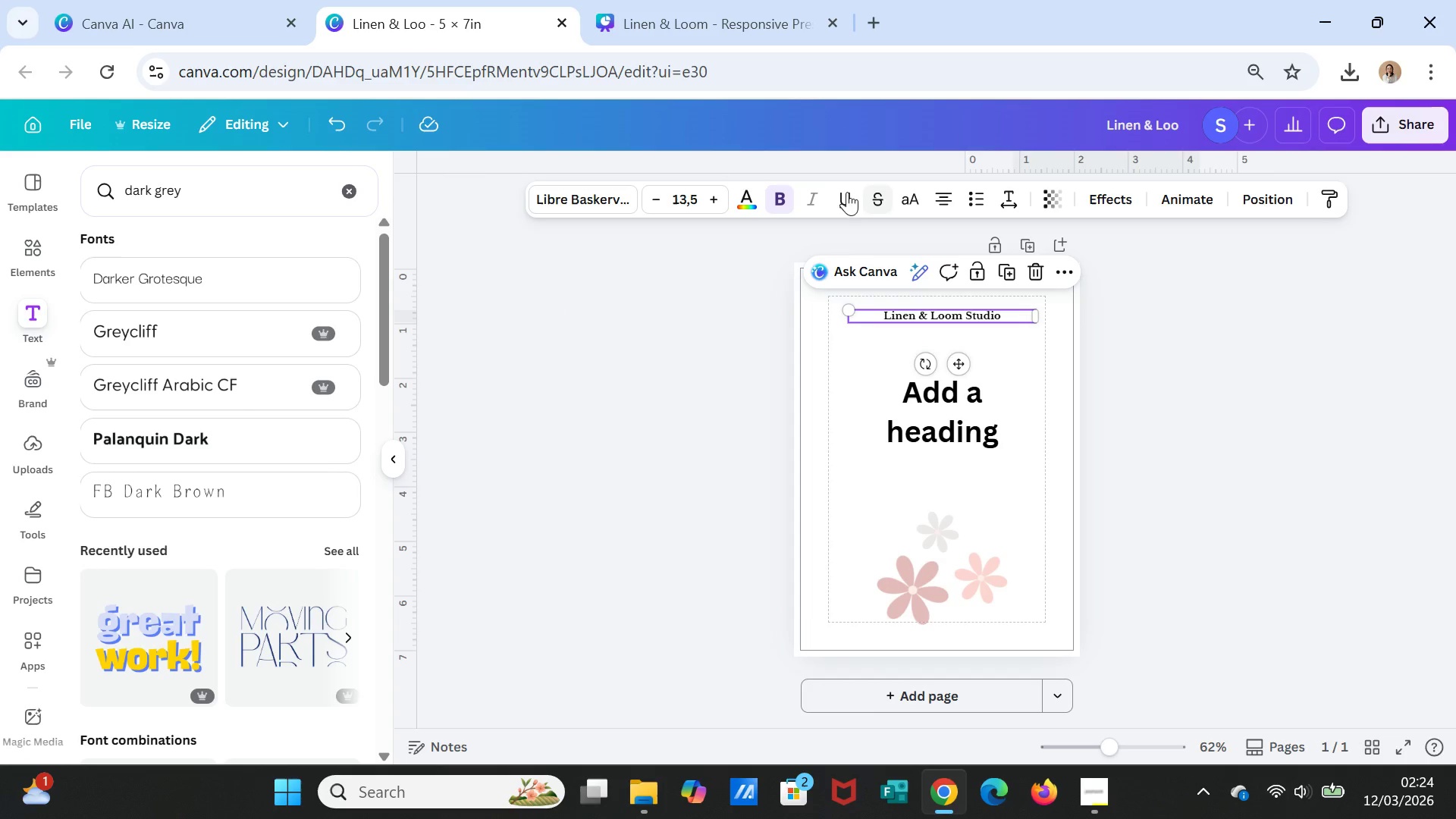 
left_click_drag(start_coordinate=[745, 199], to_coordinate=[748, 202])
 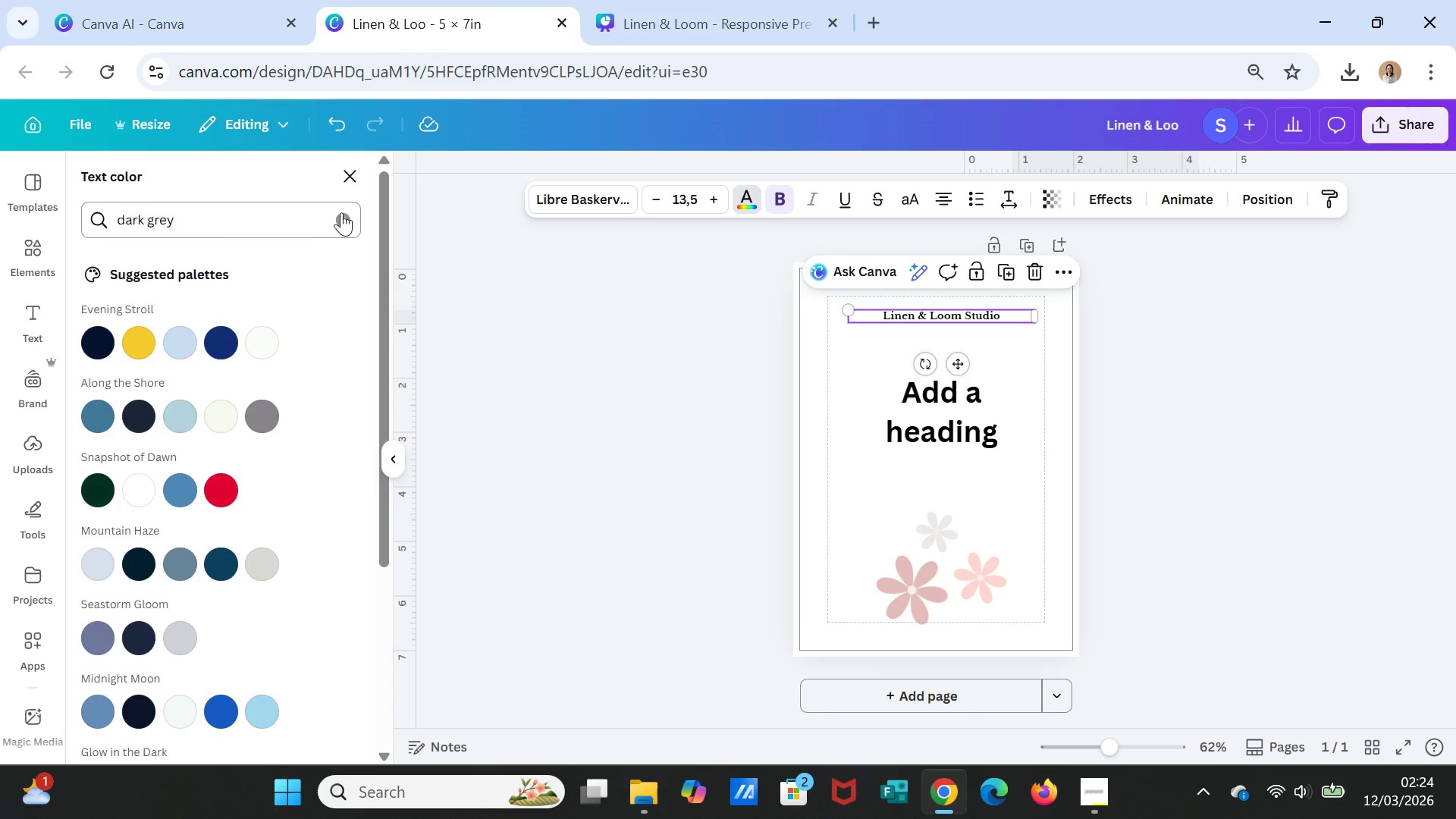 
left_click([343, 215])
 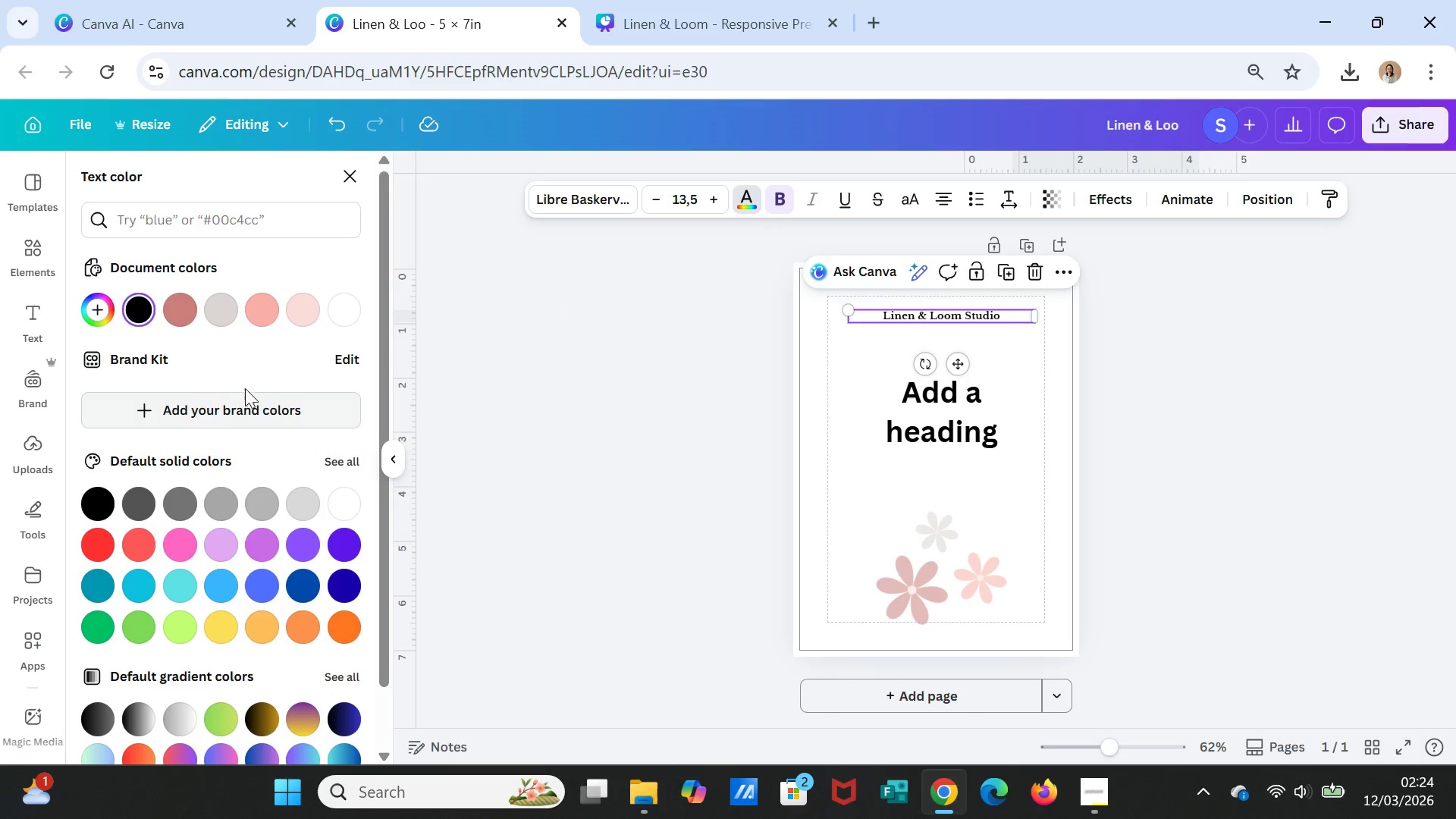 
scroll: coordinate [1251, 447], scroll_direction: up, amount: 15.0
 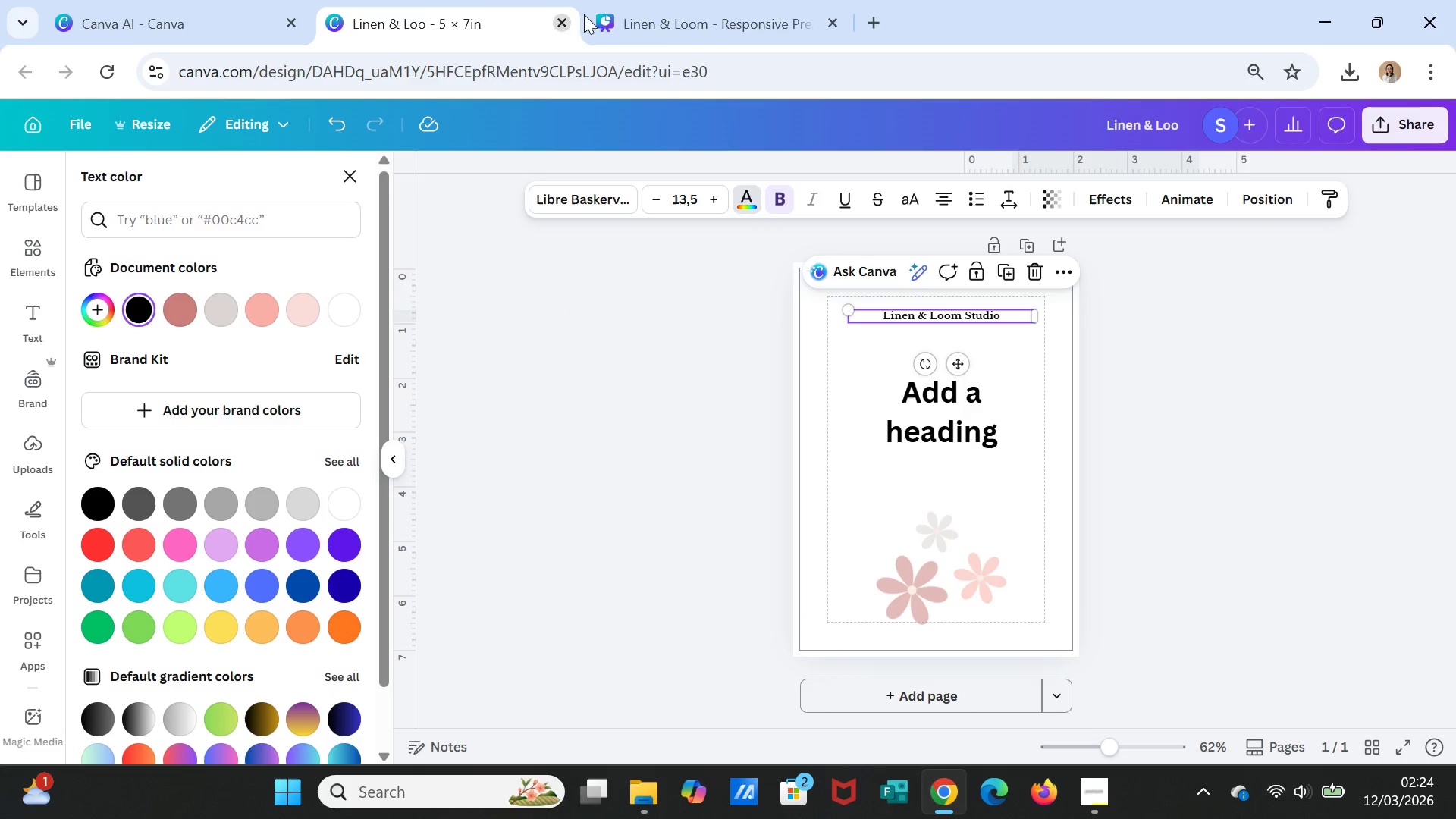 
left_click([598, 10])
 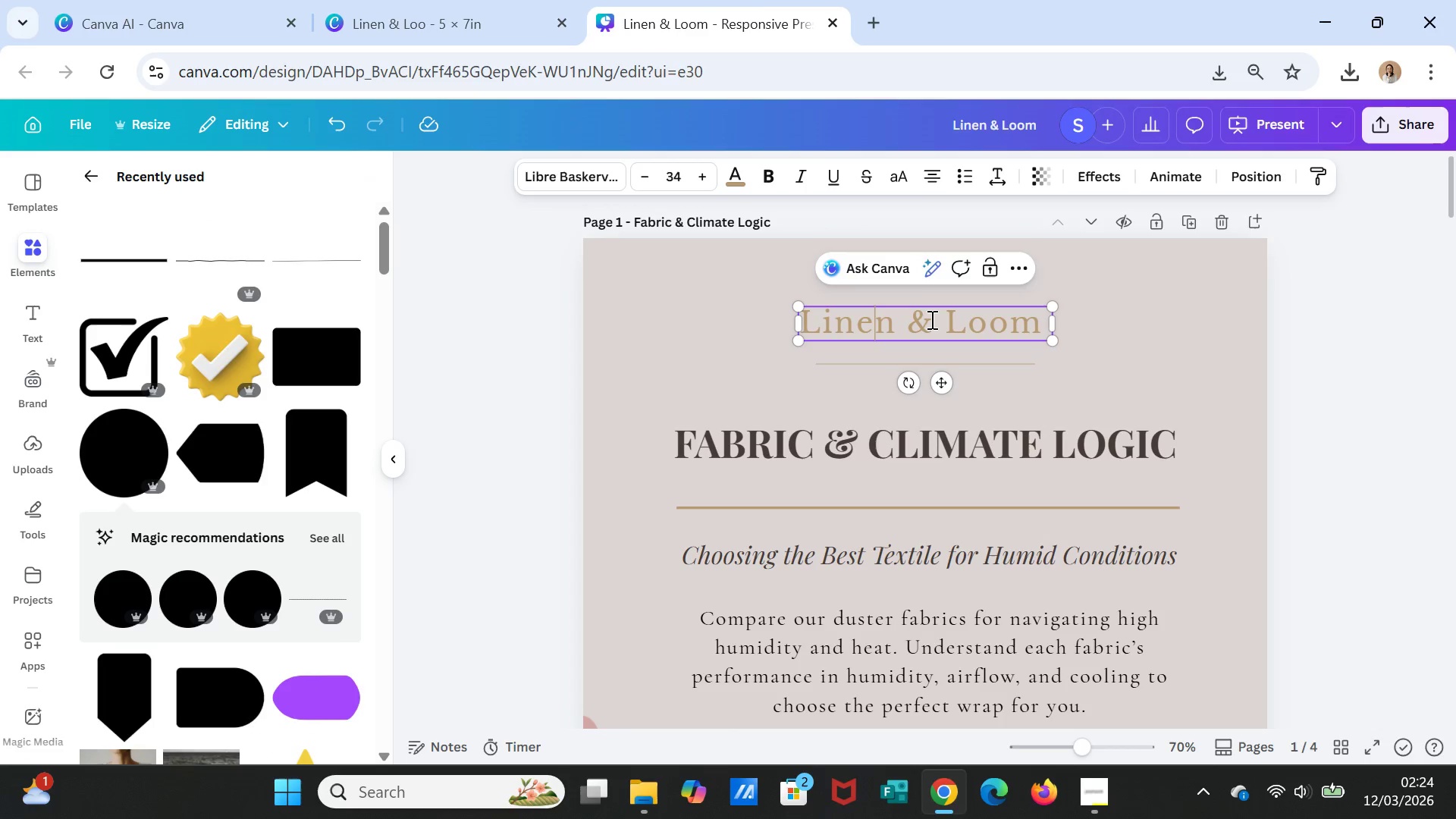 
left_click([932, 322])
 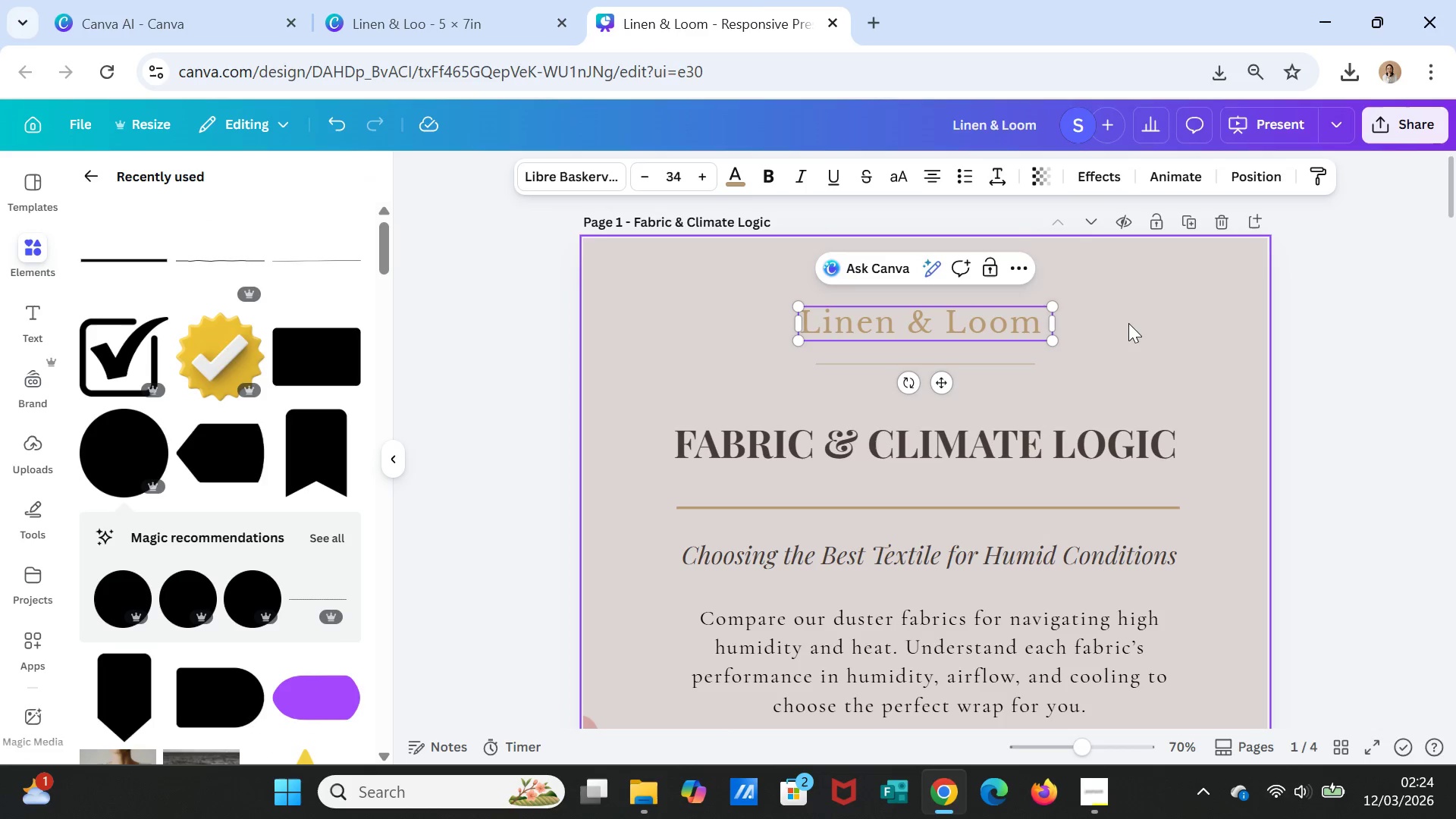 
left_click([1128, 323])
 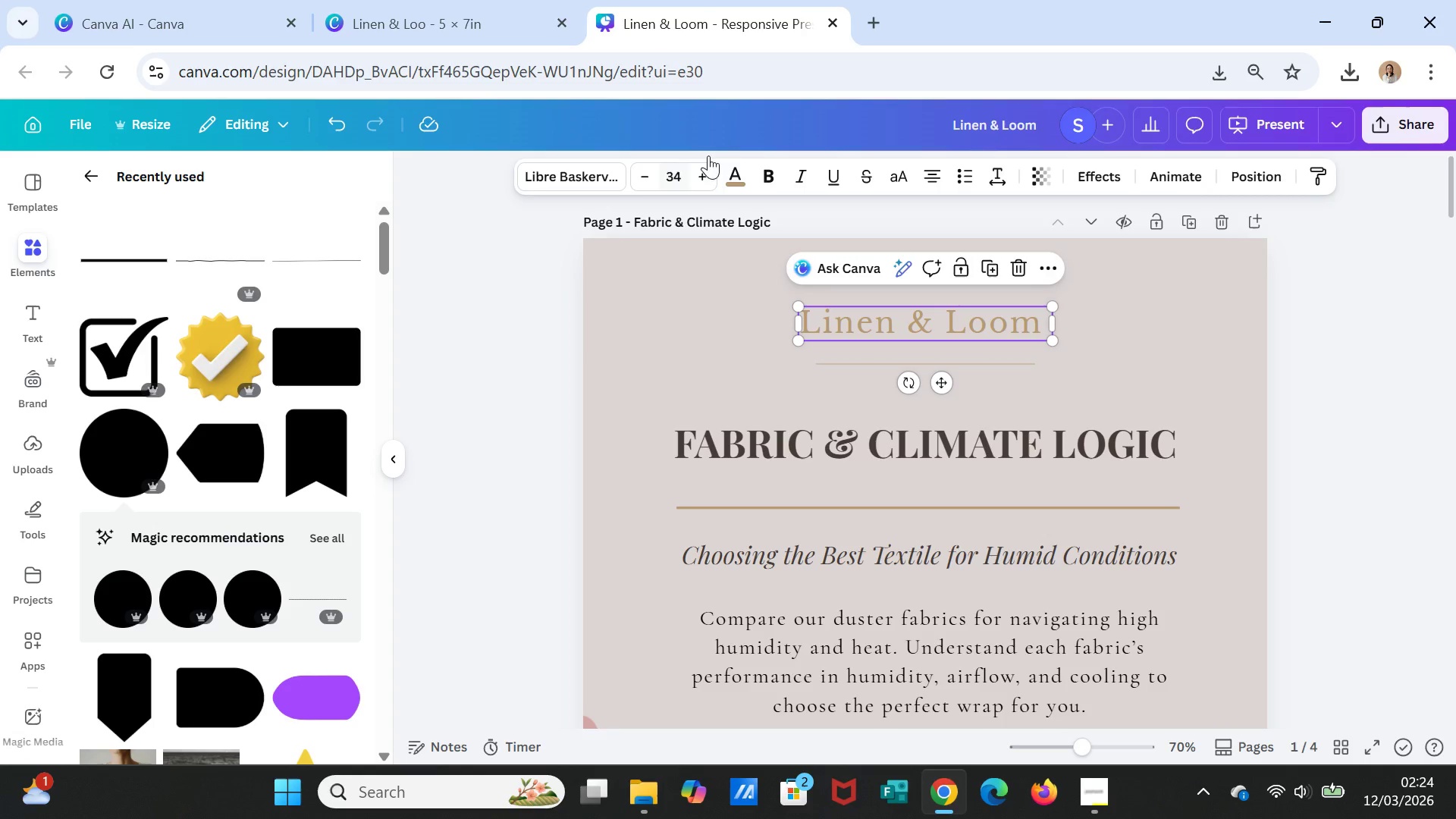 
left_click([748, 170])
 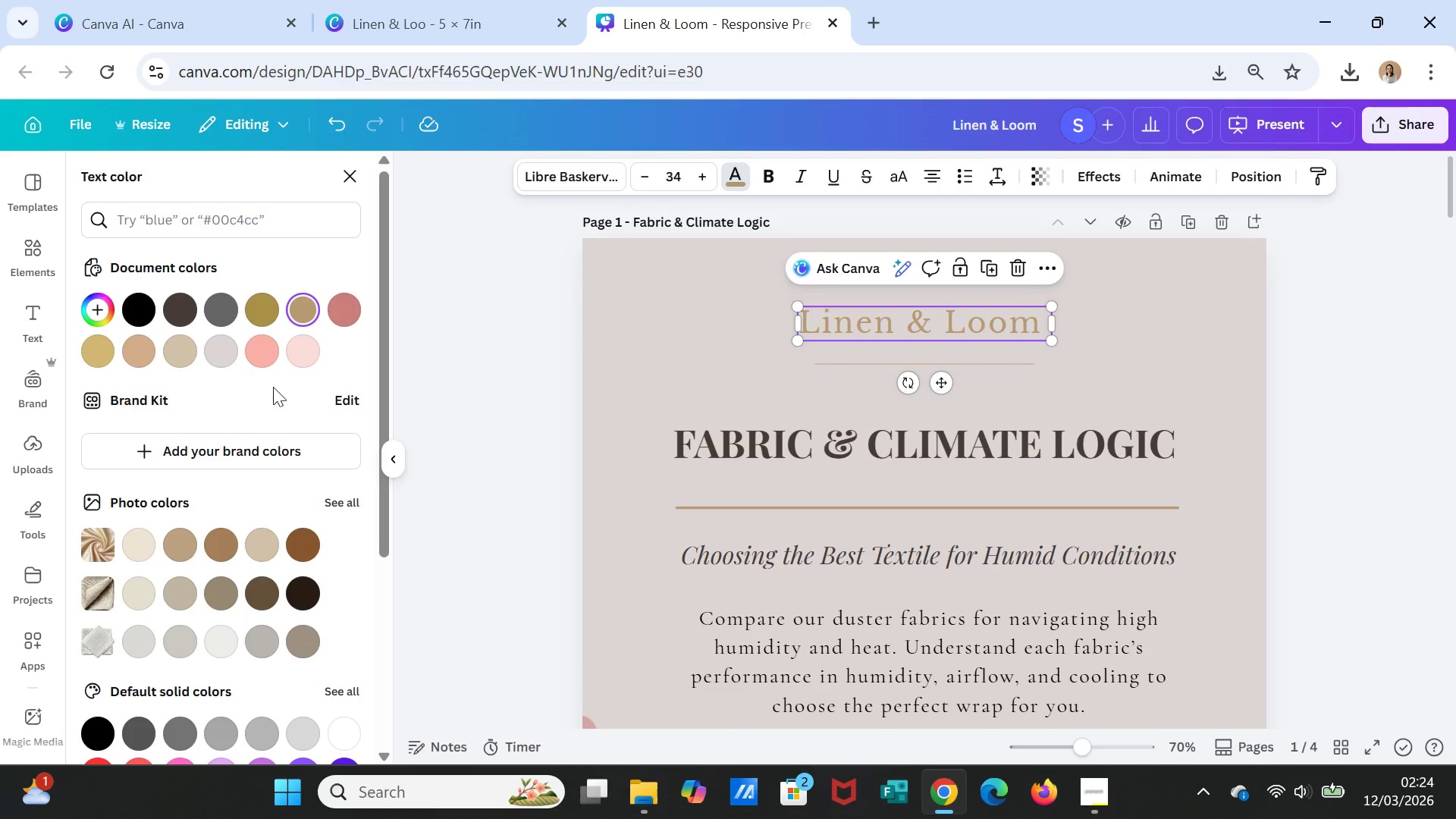 
mouse_move([310, 302])
 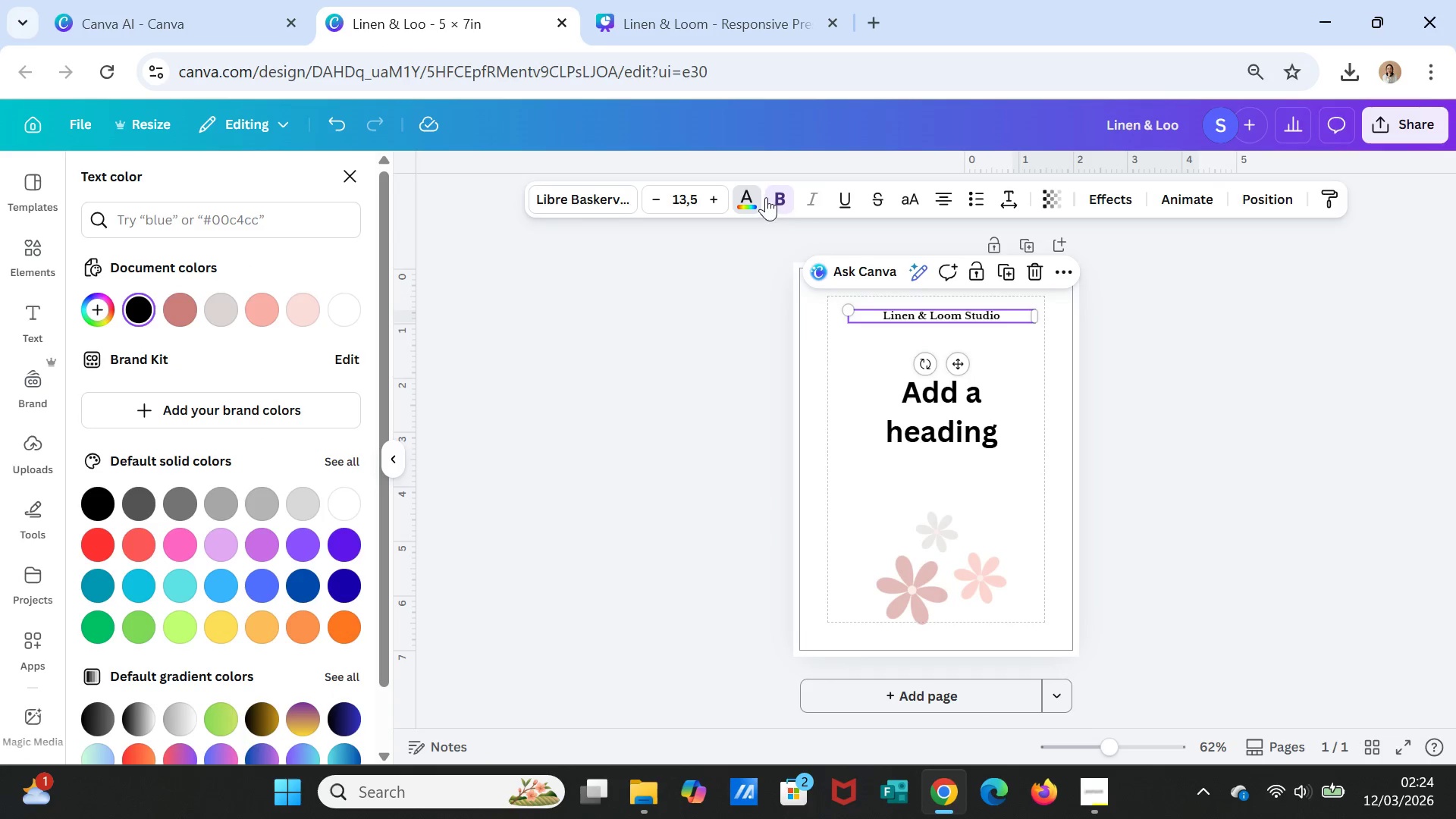 
left_click([749, 199])
 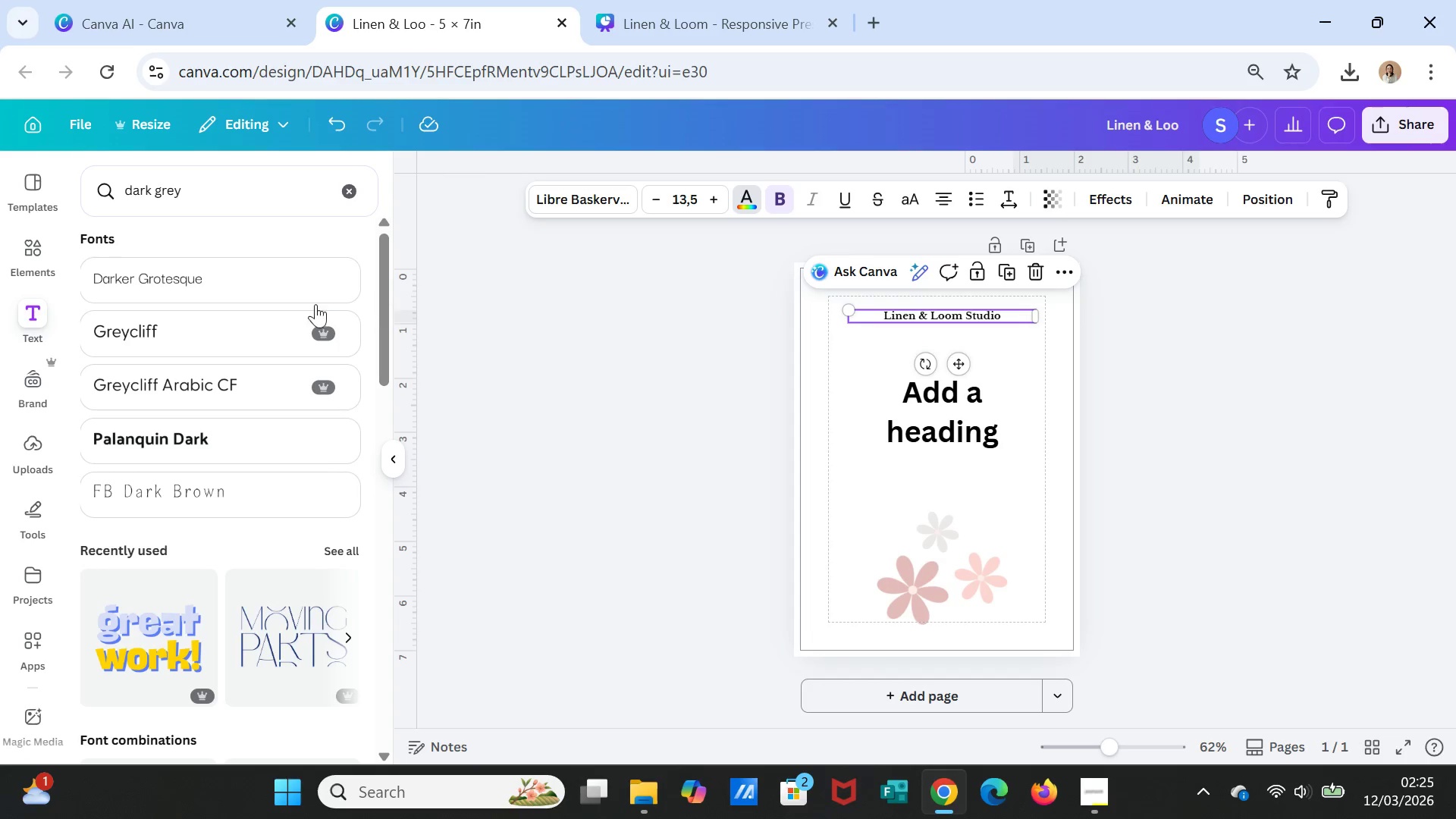 
left_click([213, 221])
 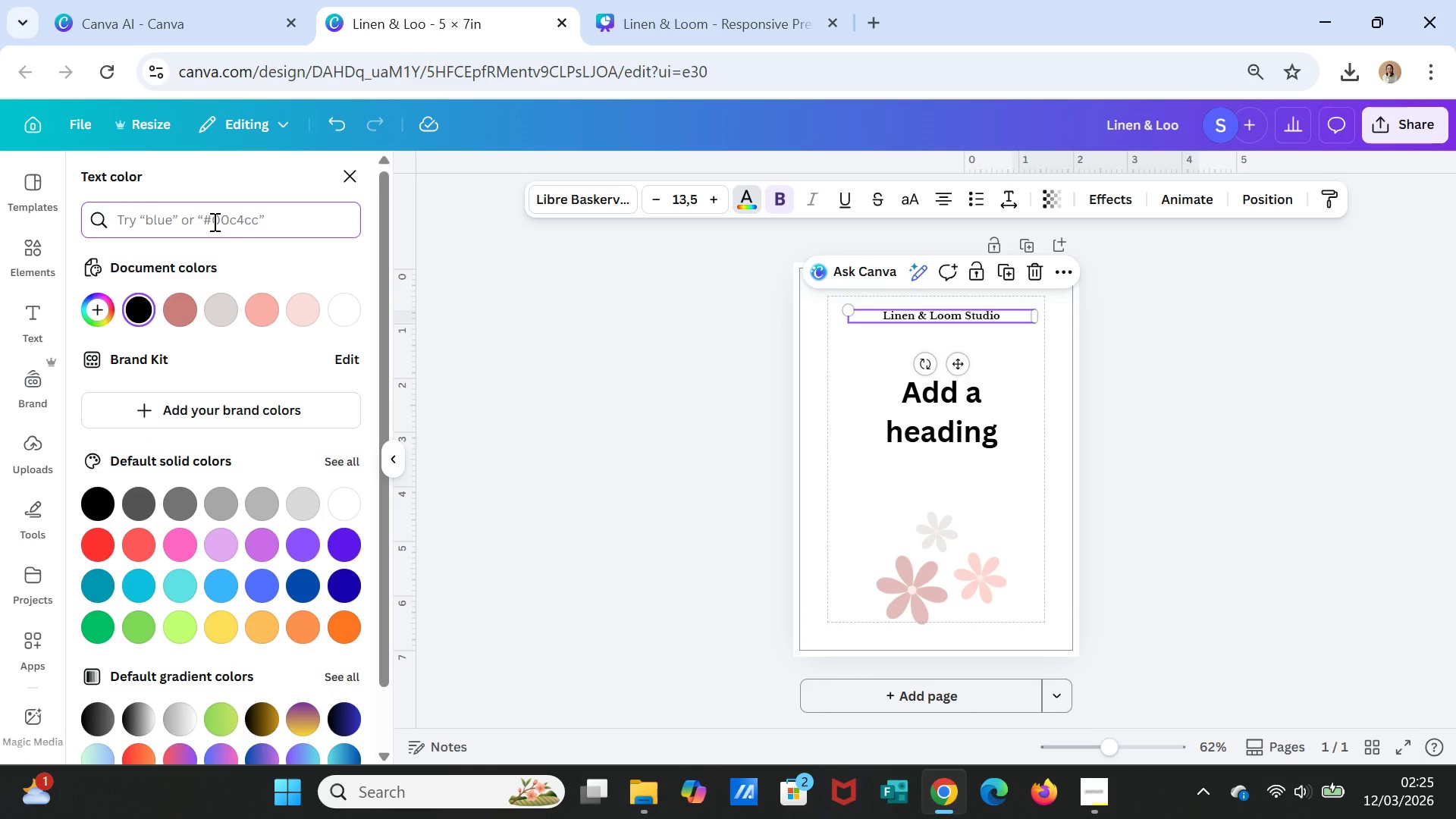 
type(orange)
 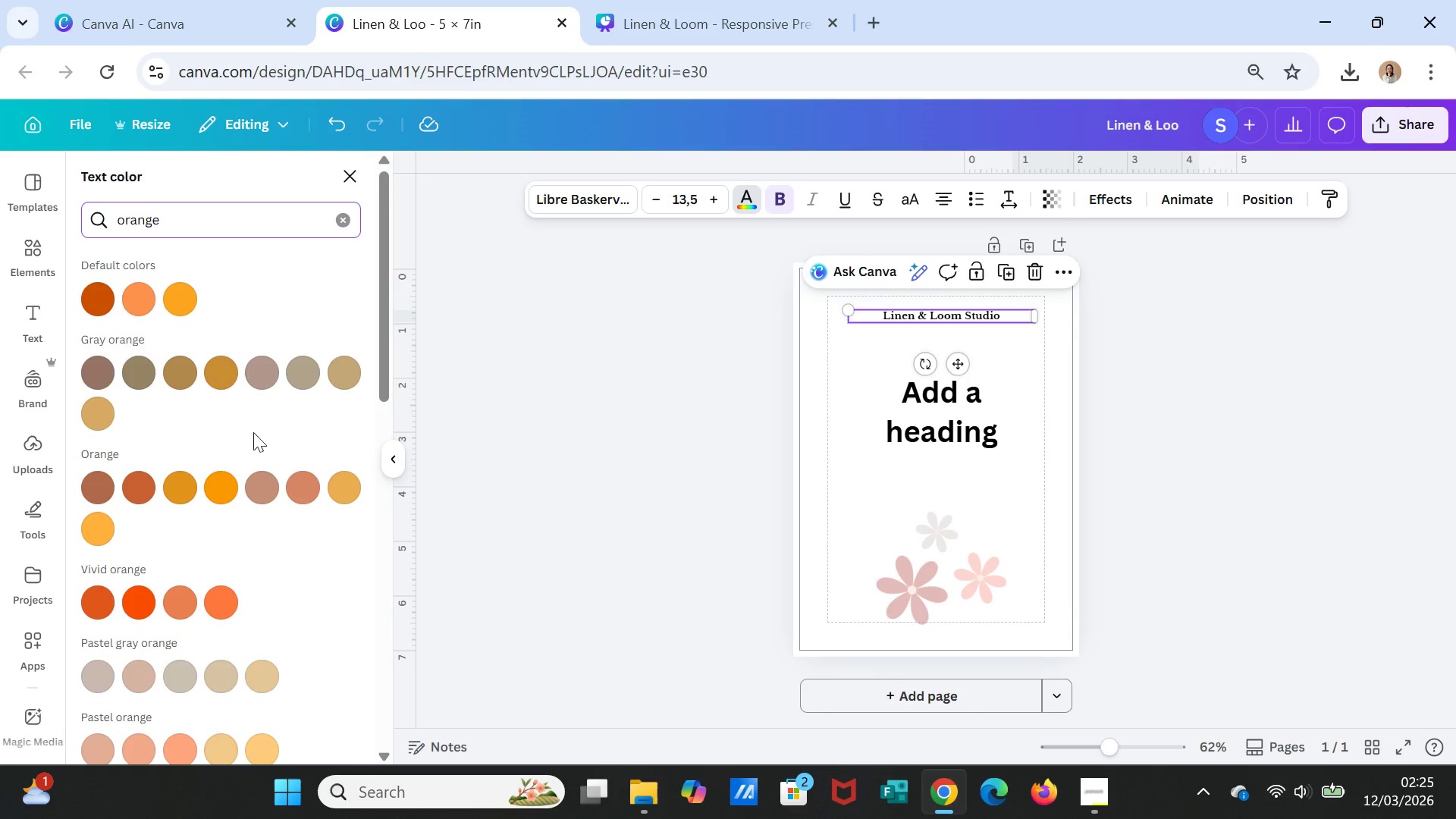 
scroll: coordinate [312, 599], scroll_direction: down, amount: 5.0
 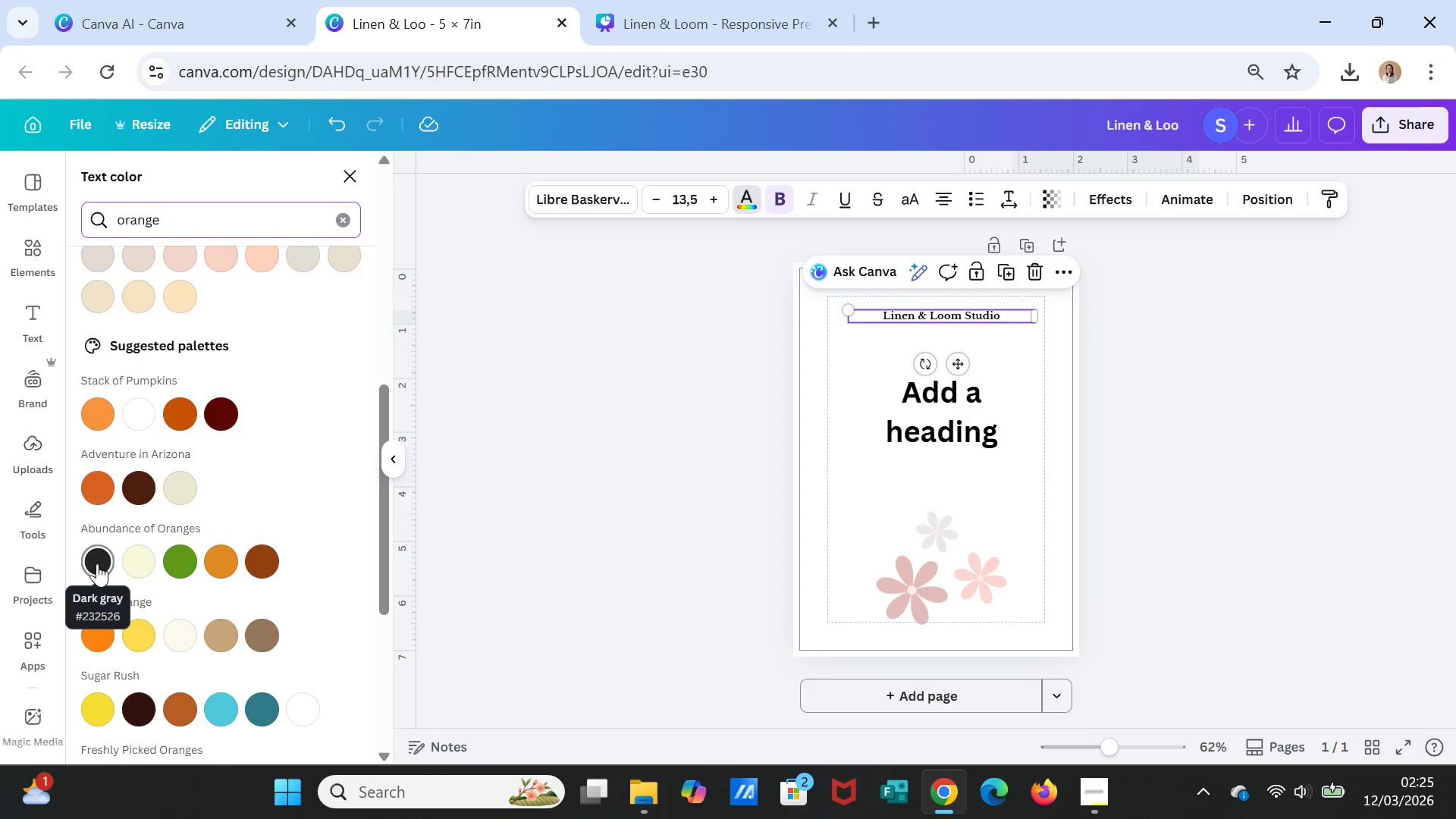 
left_click([103, 562])
 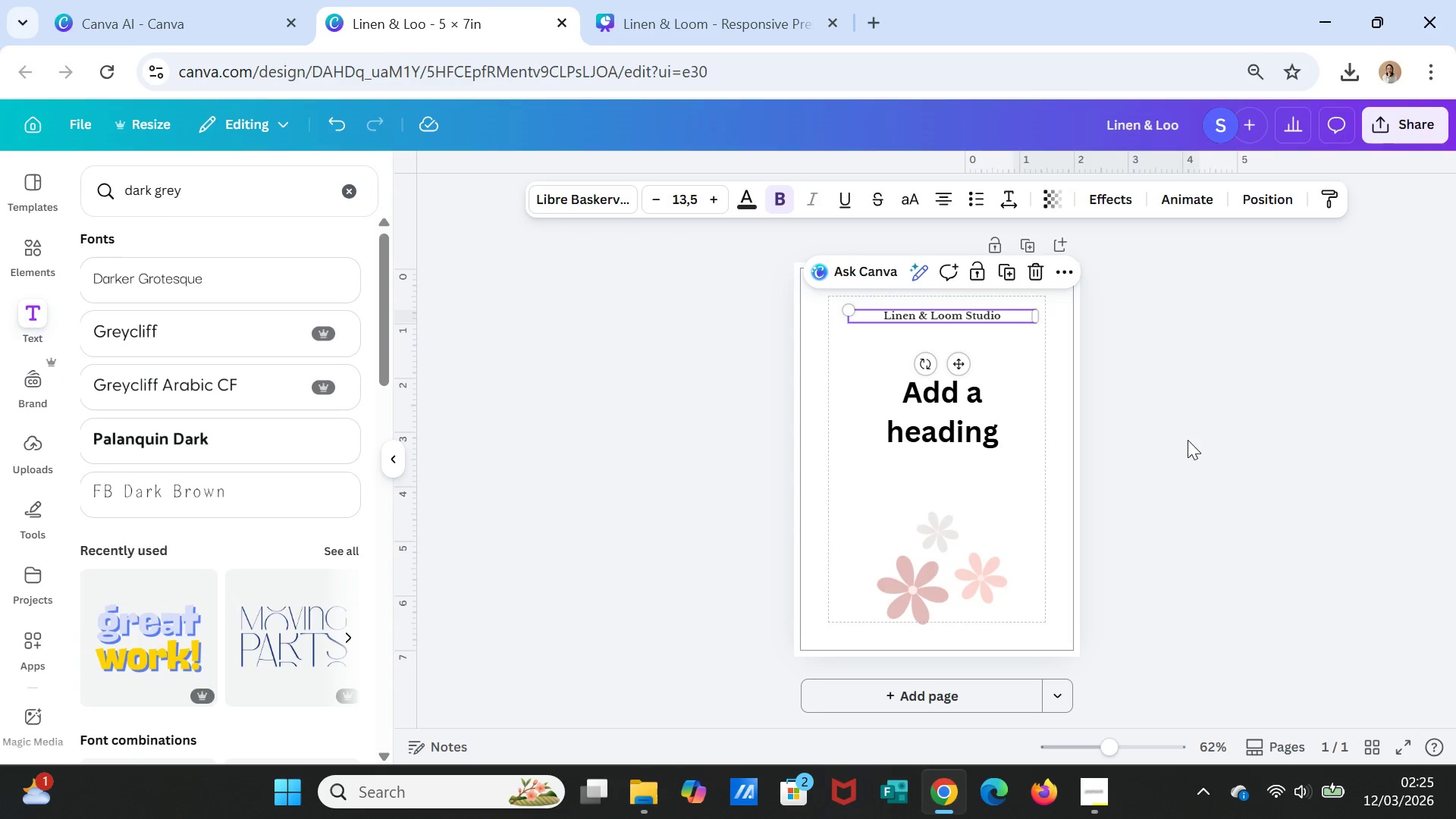 
left_click([1301, 440])
 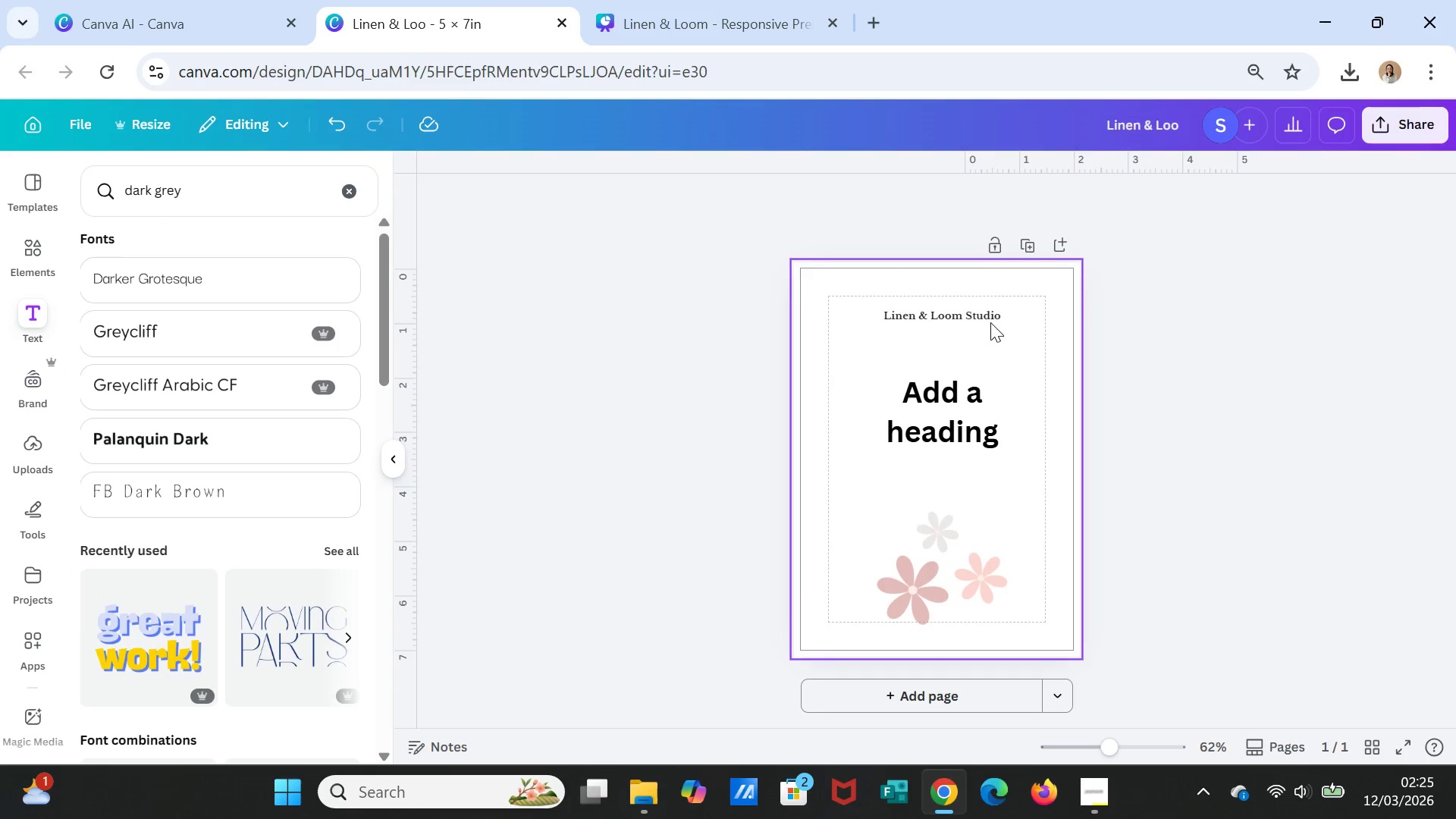 
left_click([990, 320])
 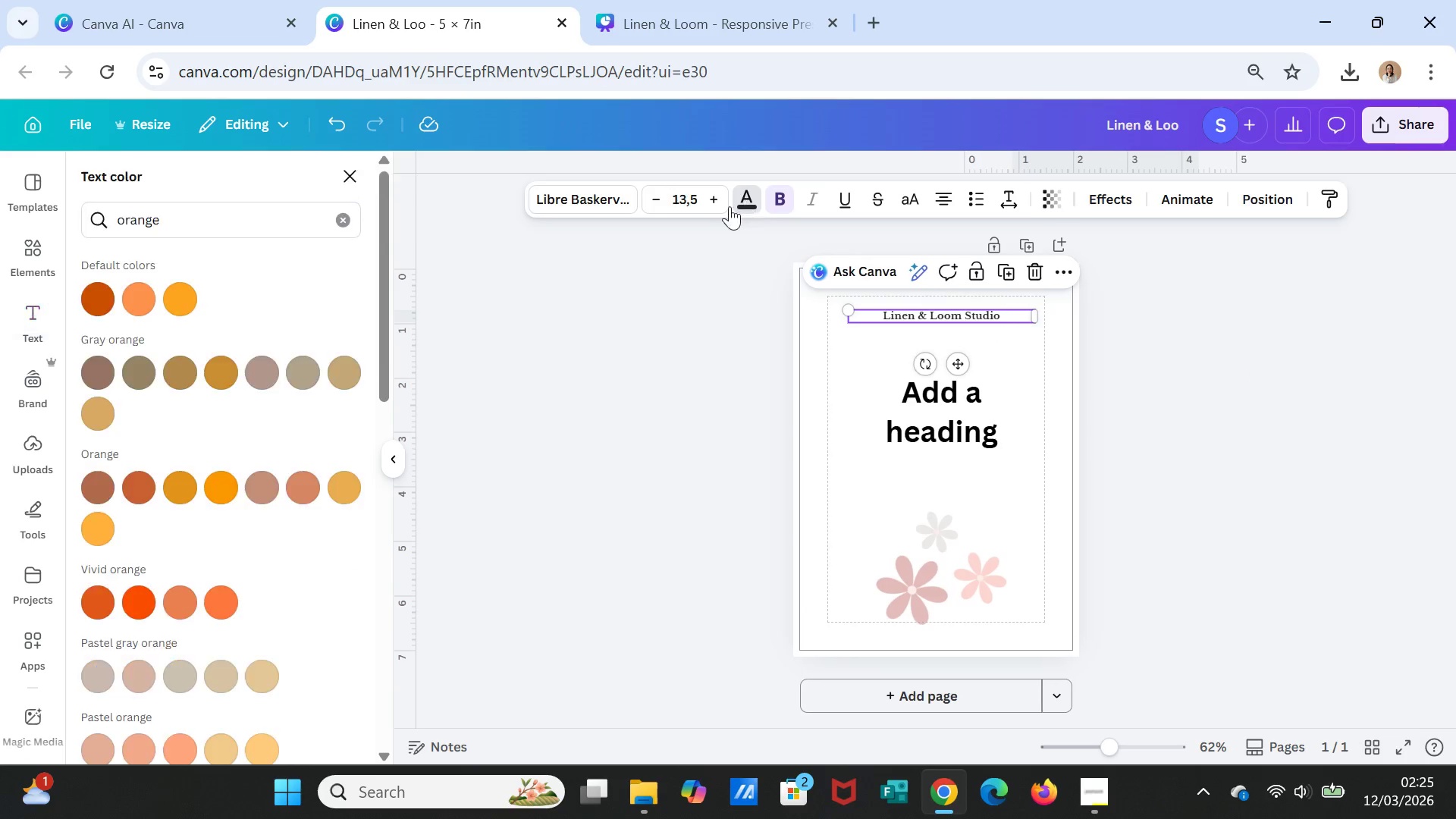 
scroll: coordinate [317, 576], scroll_direction: down, amount: 9.0
 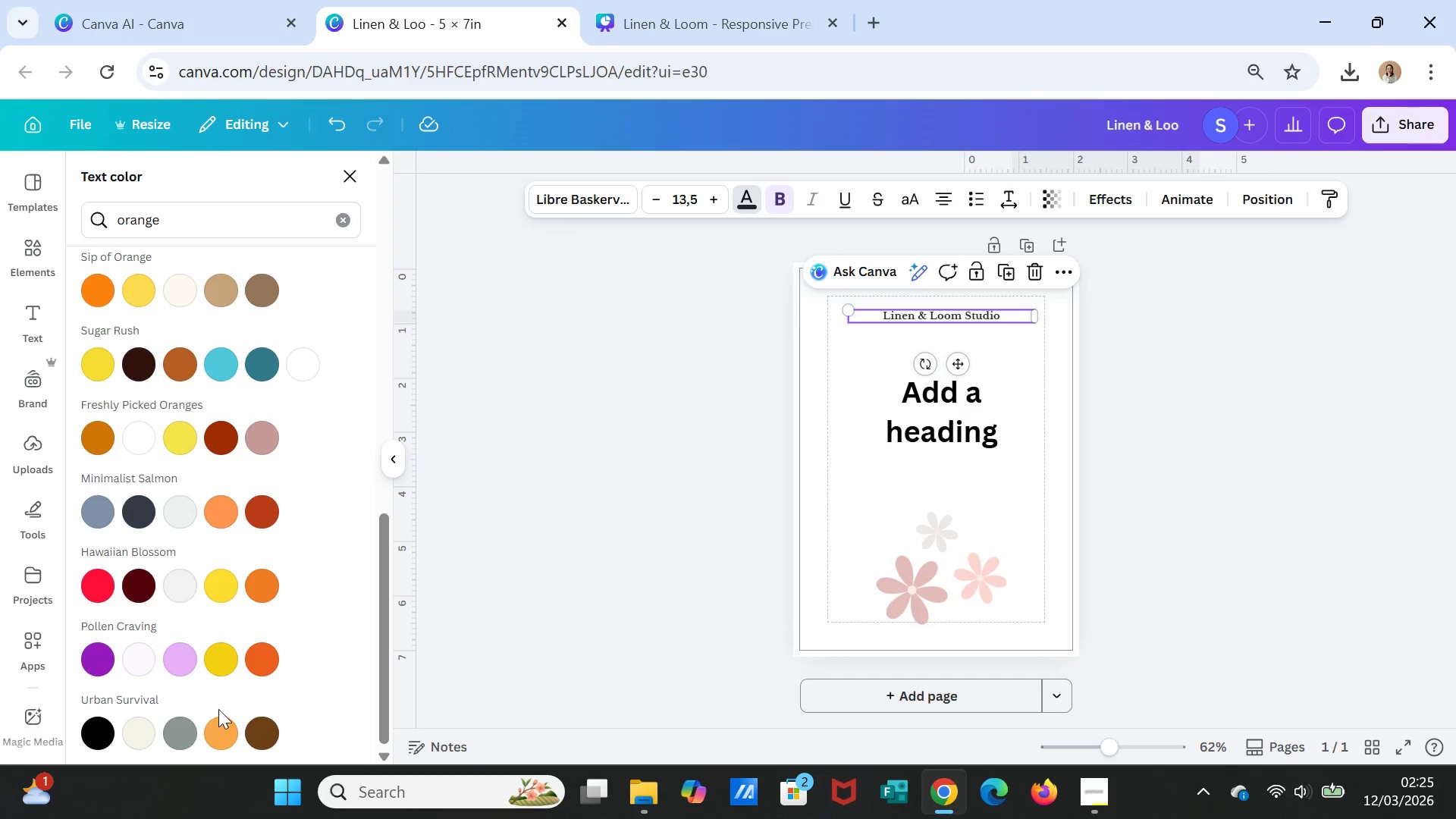 
mouse_move([232, 722])
 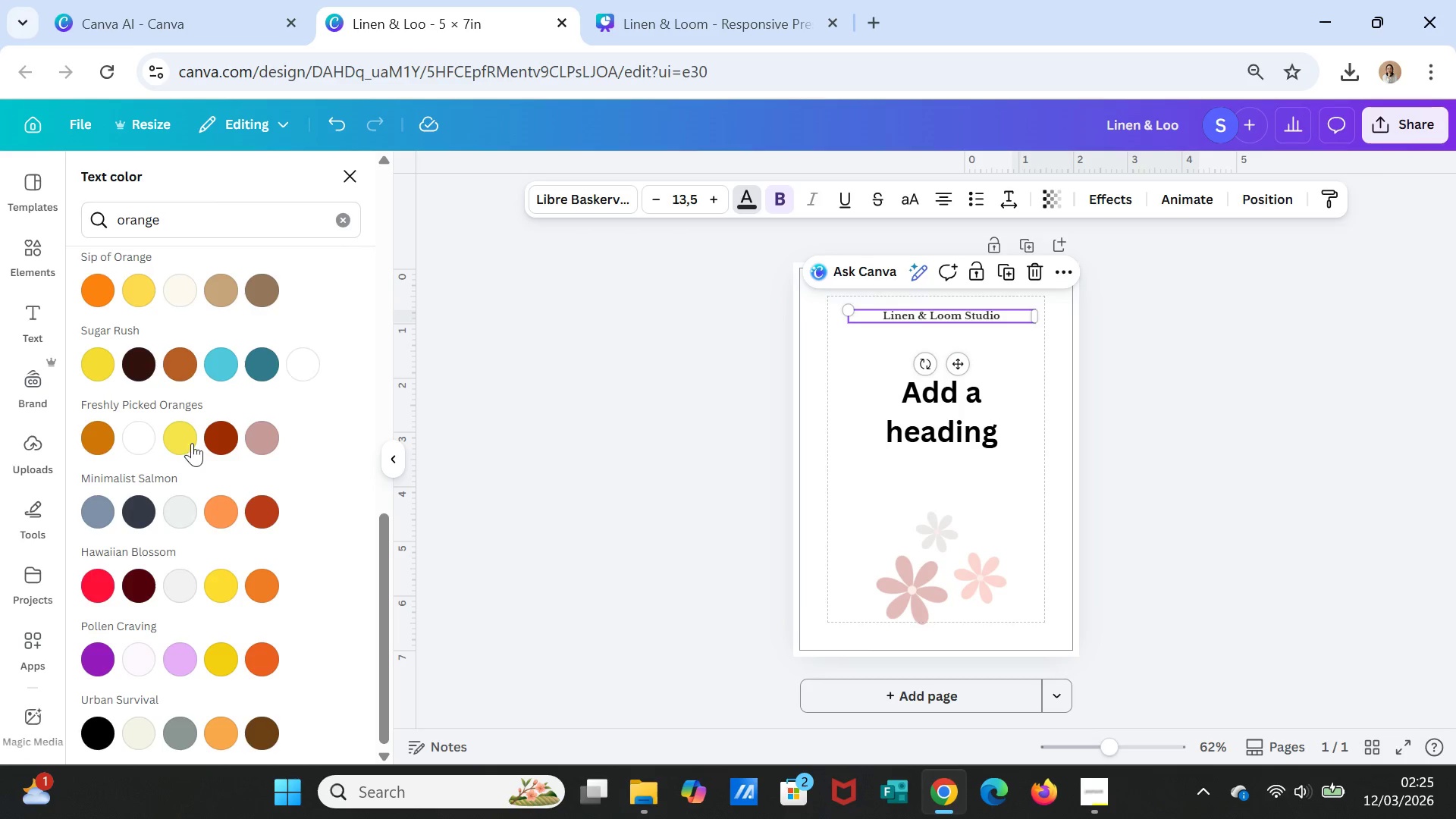 
mouse_move([135, 450])
 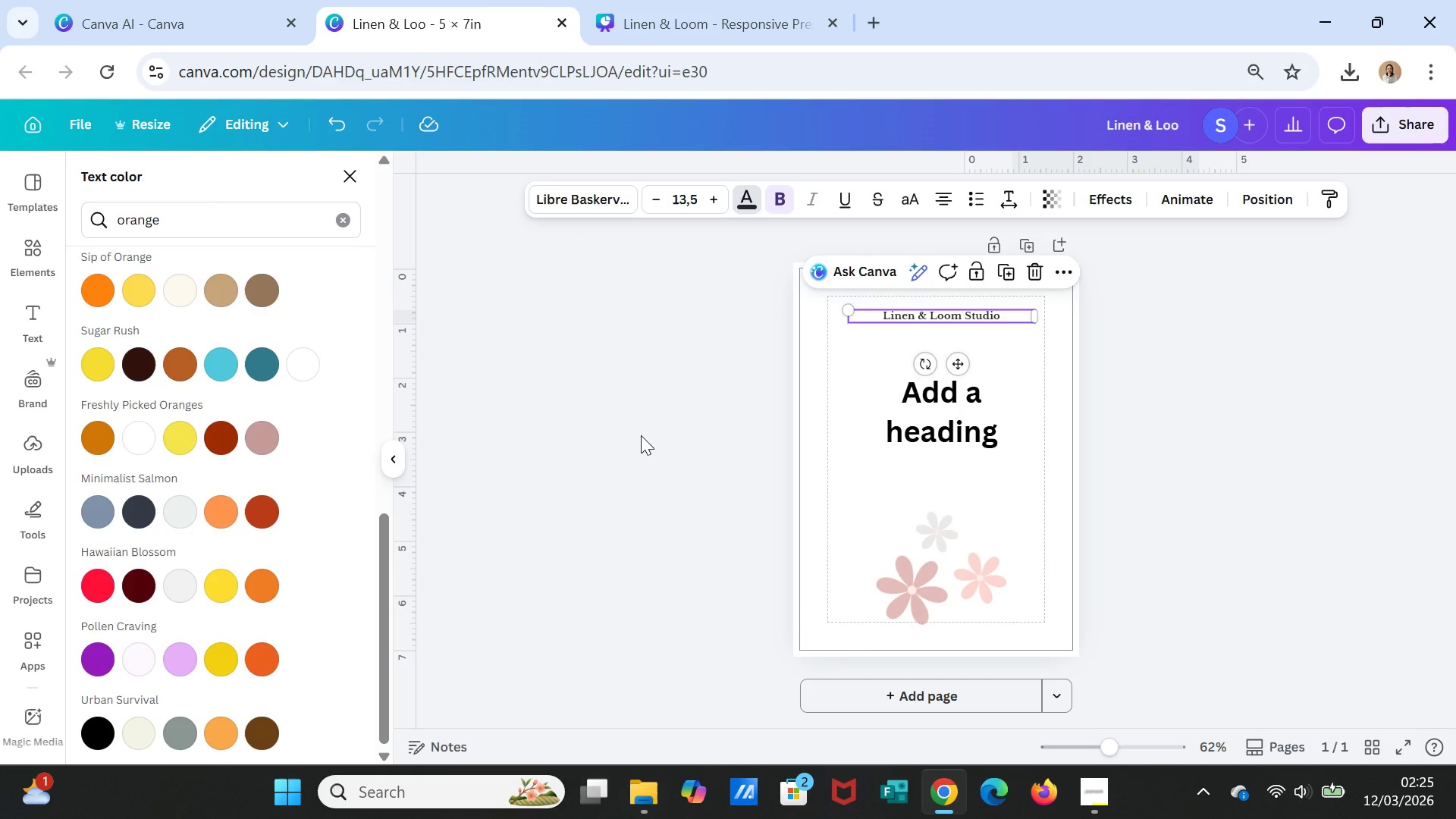 
left_click_drag(start_coordinate=[641, 435], to_coordinate=[646, 433])
 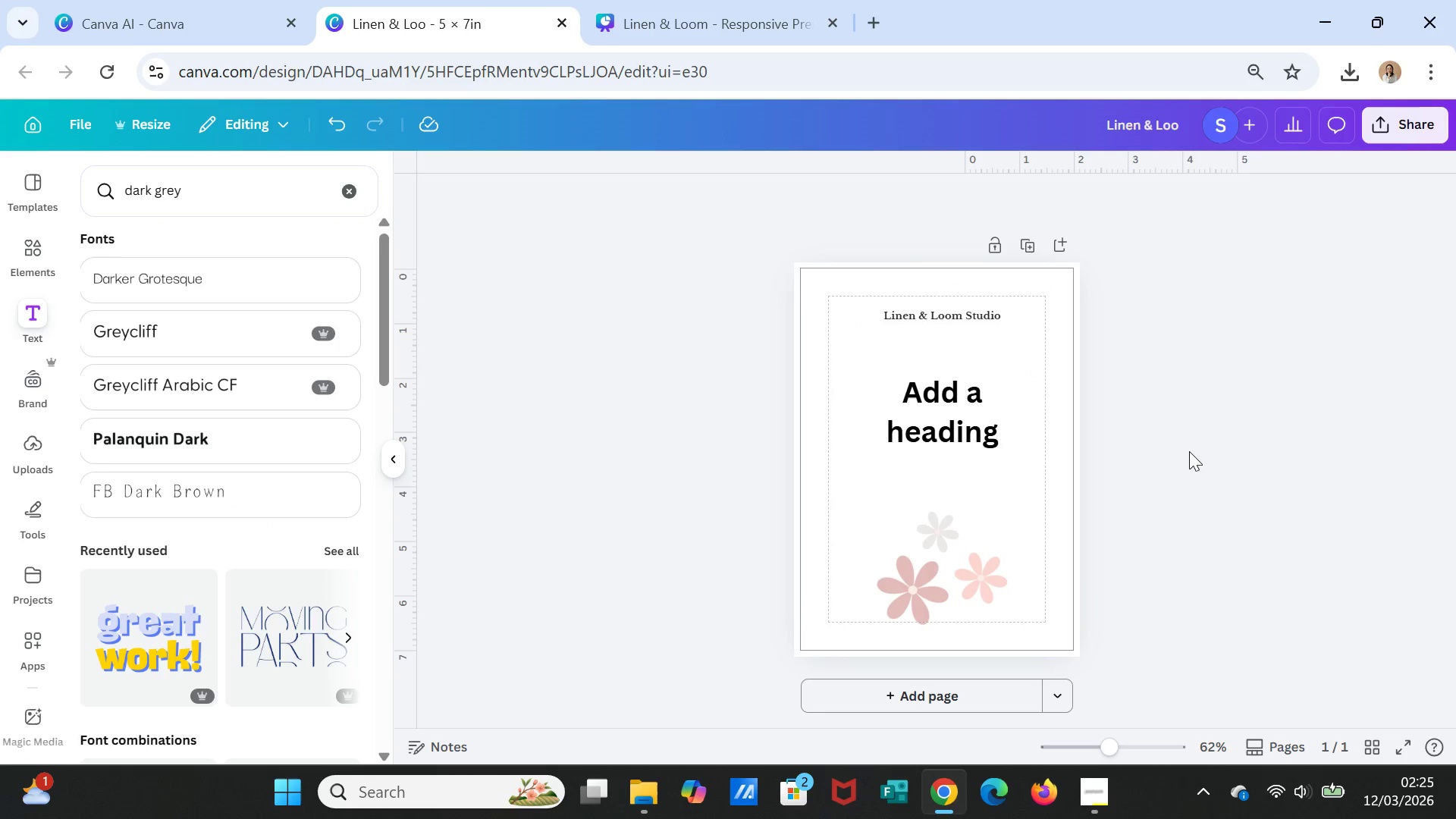 
double_click([1190, 453])
 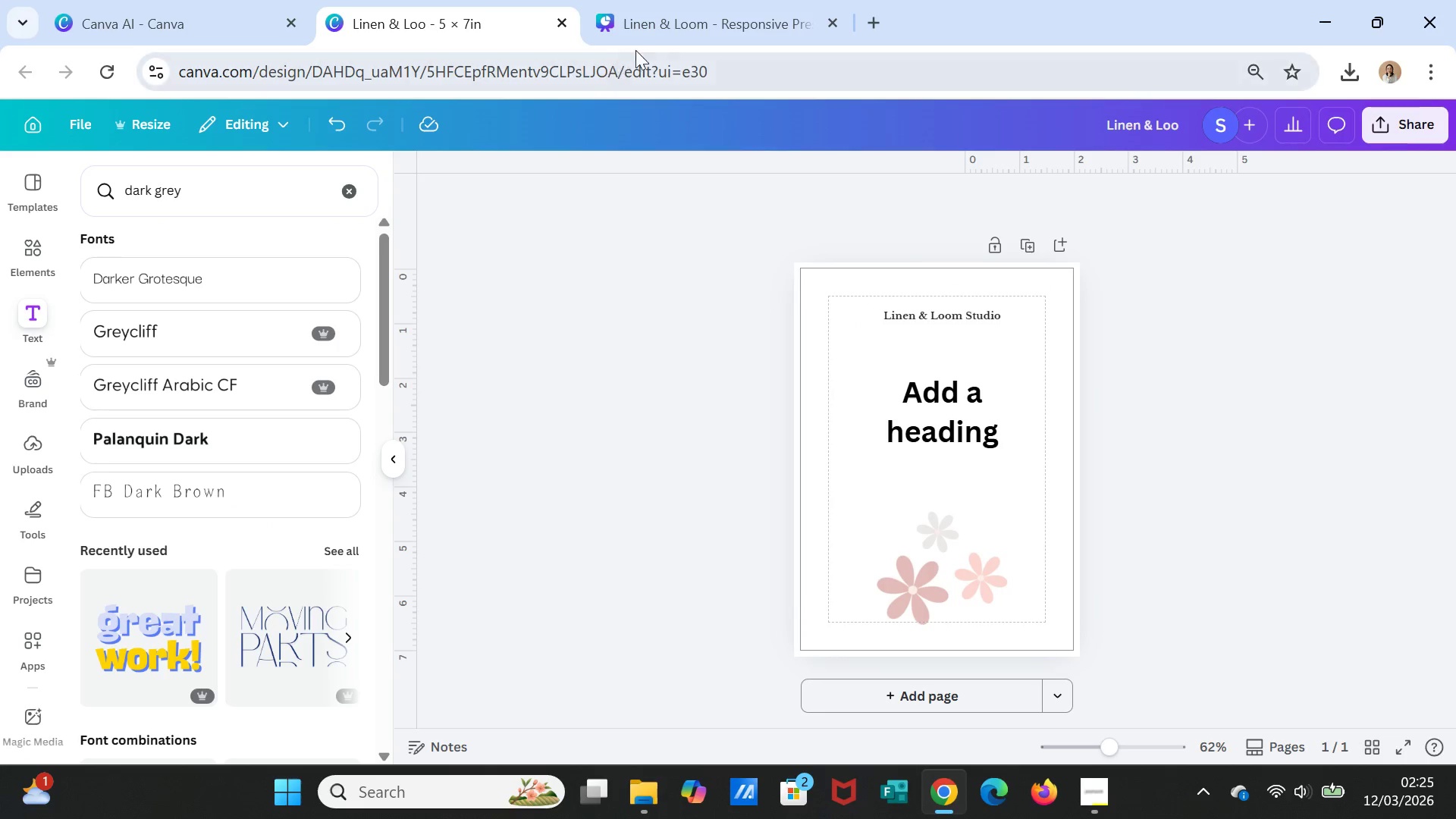 
left_click([661, 46])
 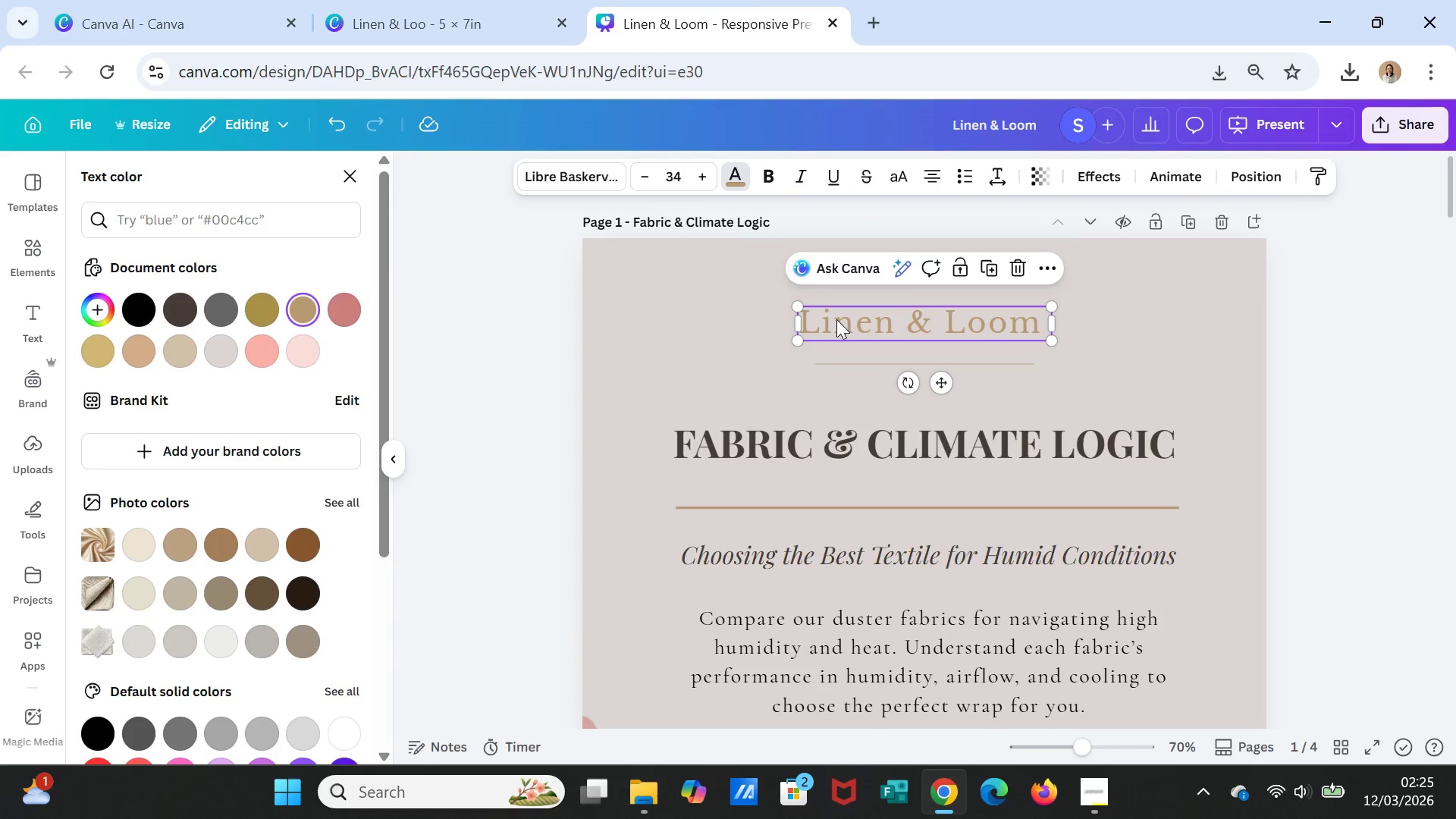 
double_click([836, 321])
 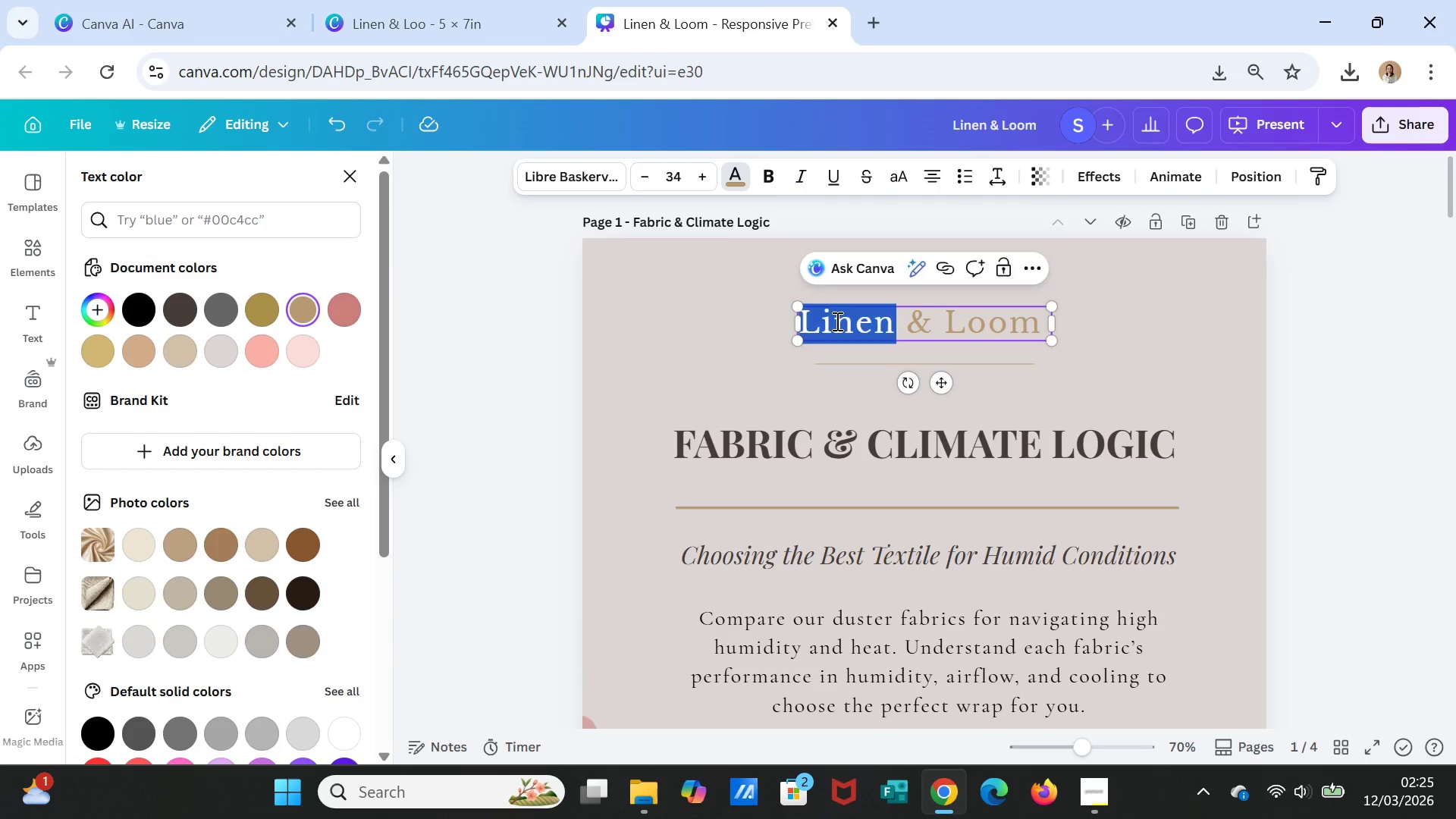 
triple_click([836, 321])
 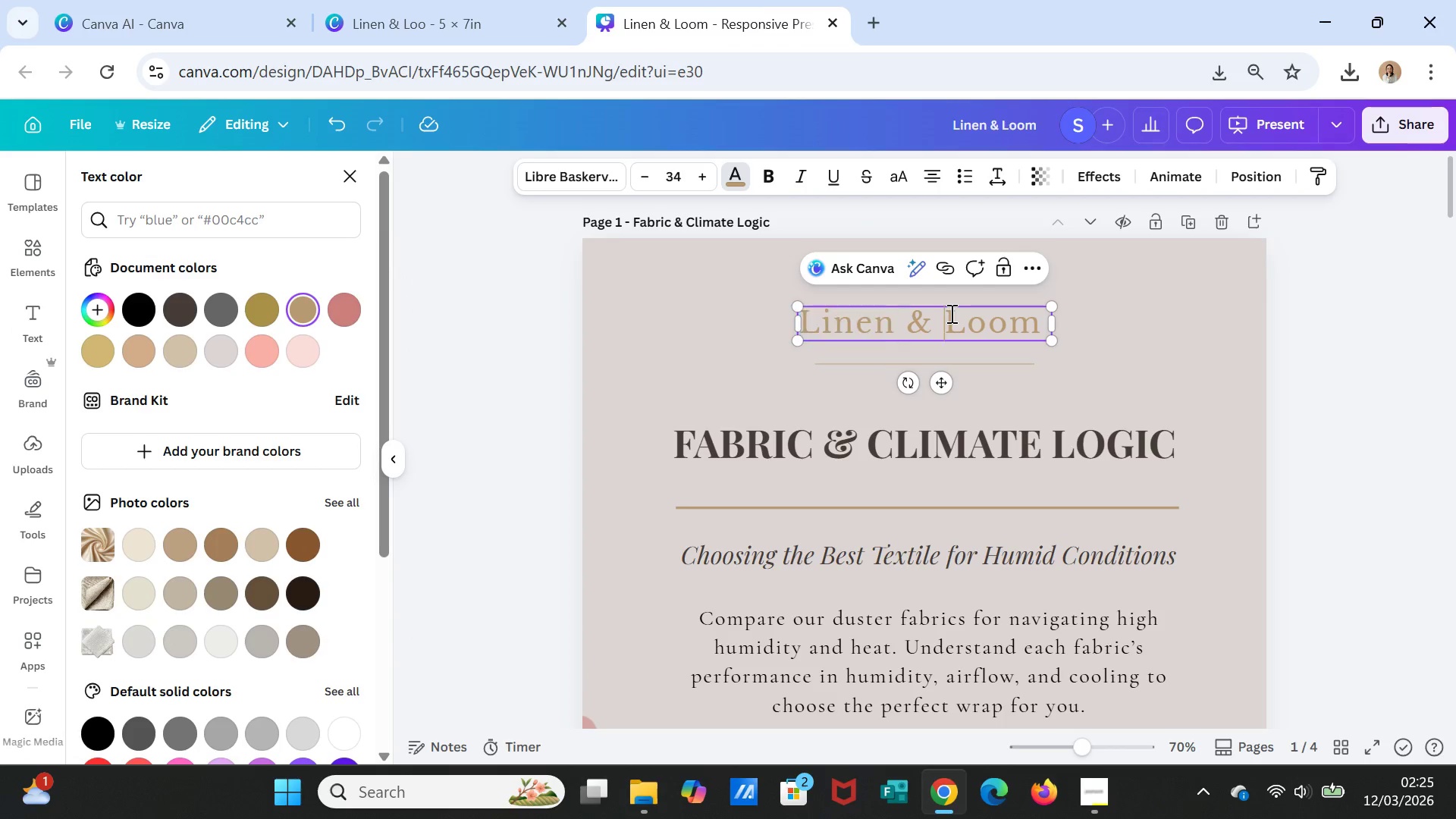 
double_click([951, 313])
 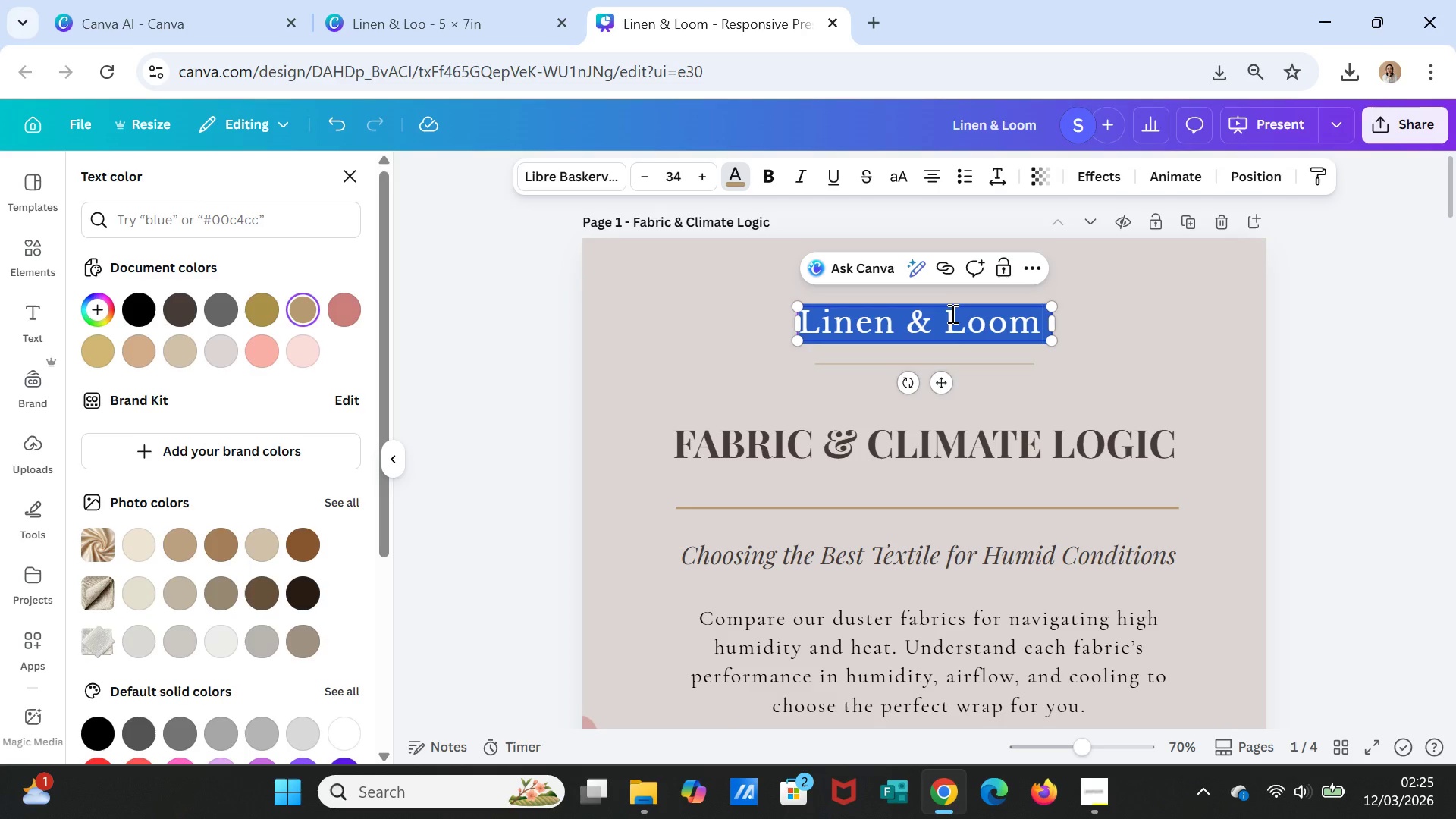 
triple_click([951, 313])
 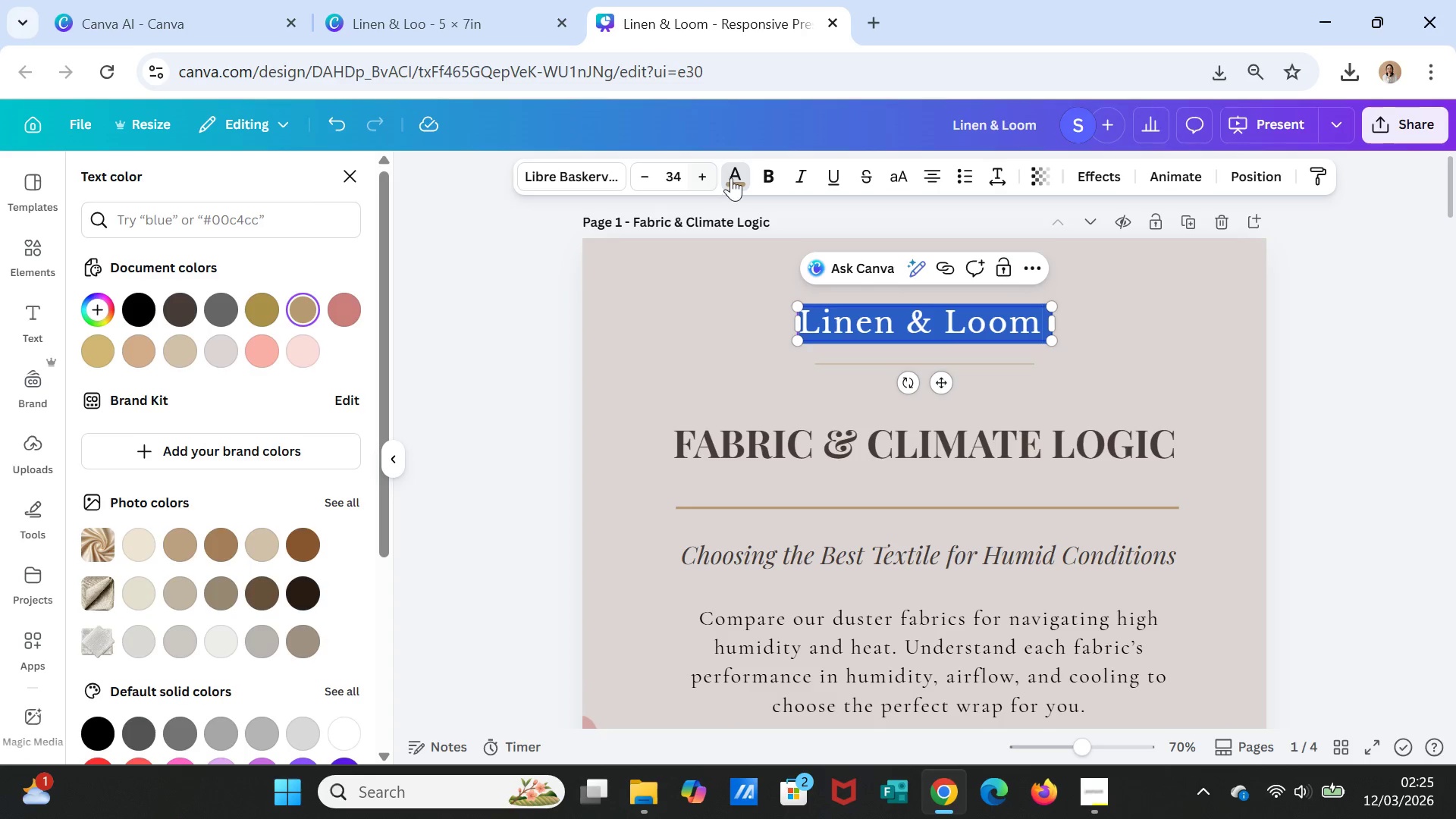 
left_click([734, 177])
 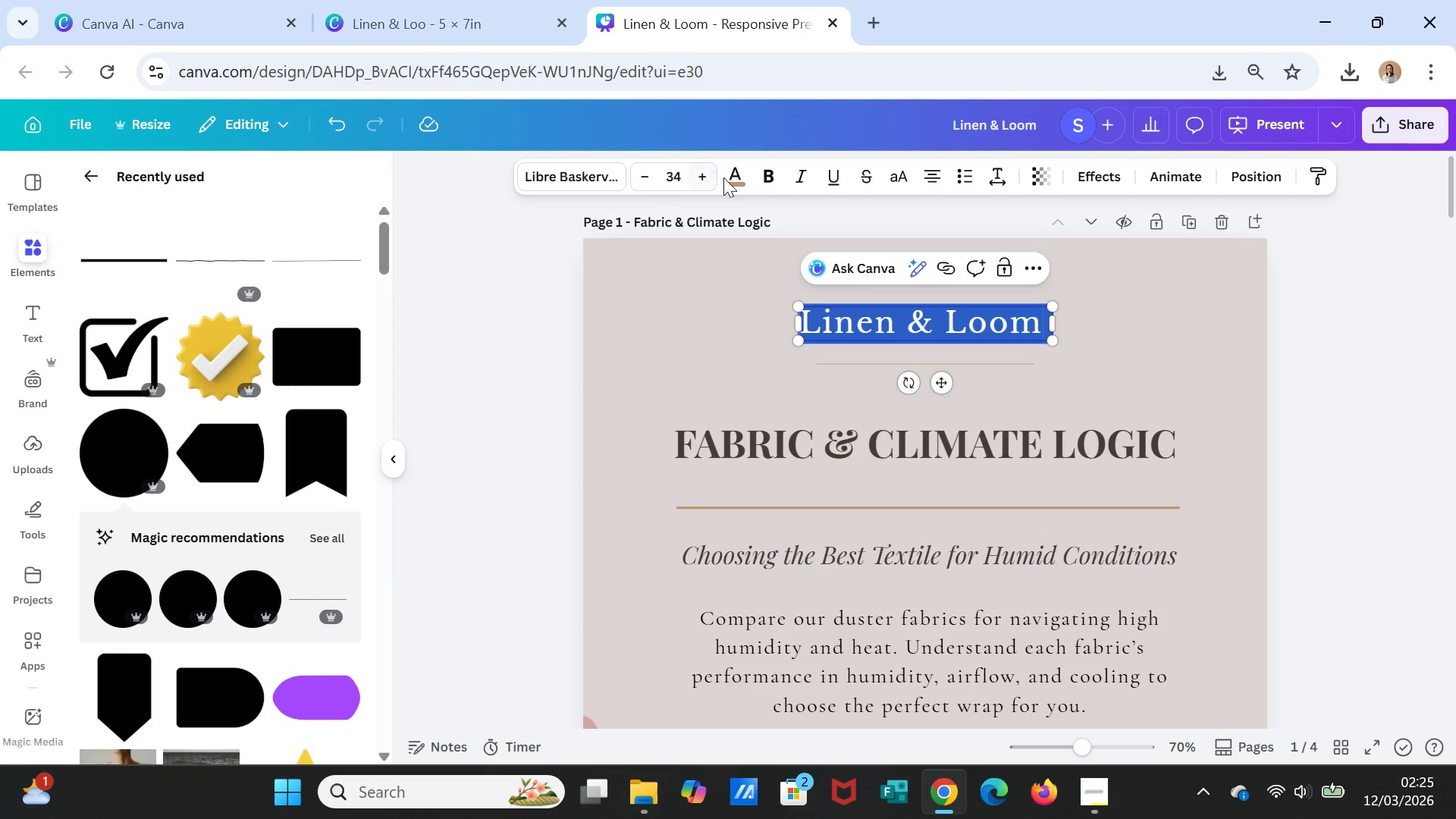 
left_click([737, 183])
 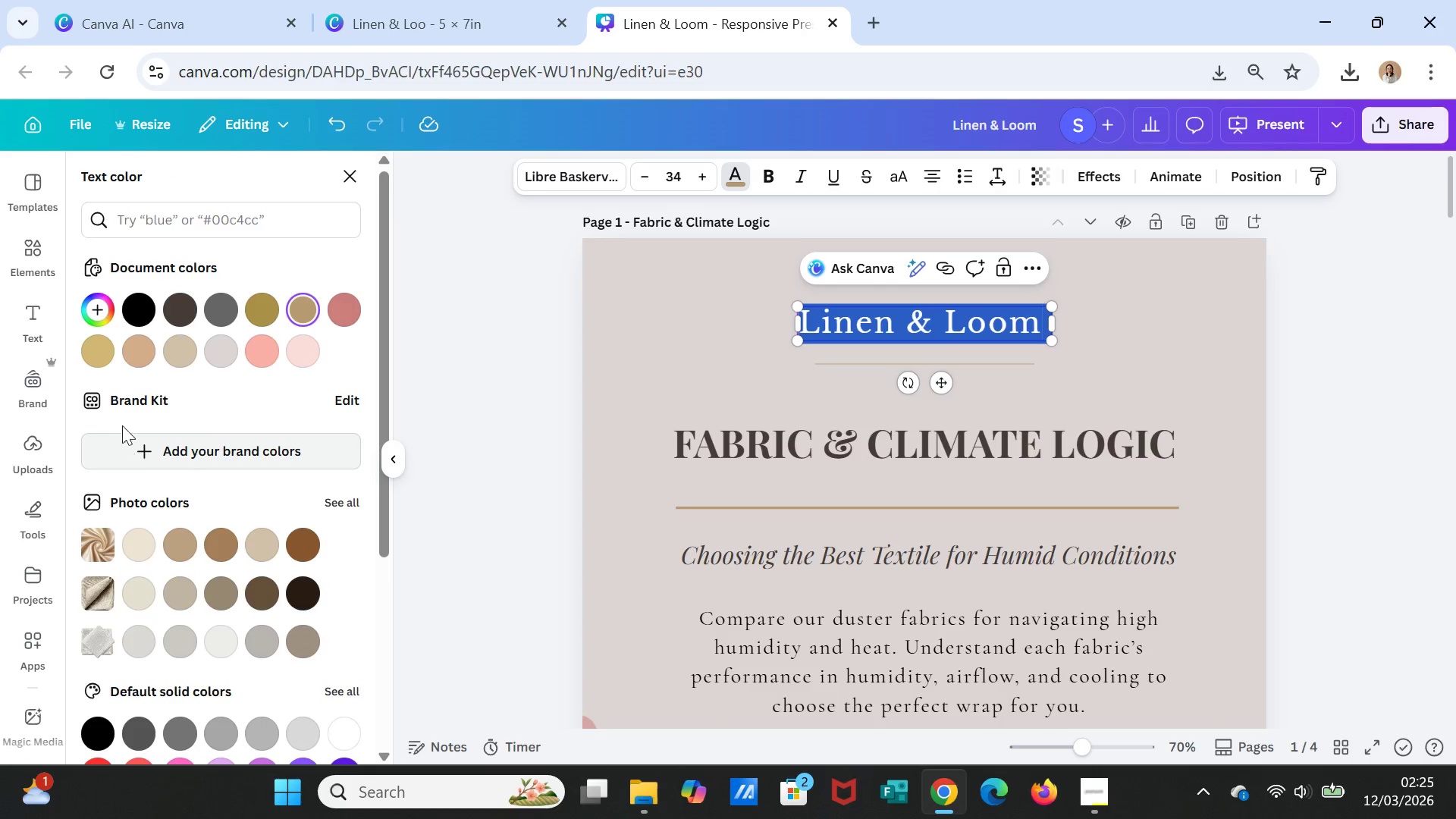 
mouse_move([300, 309])
 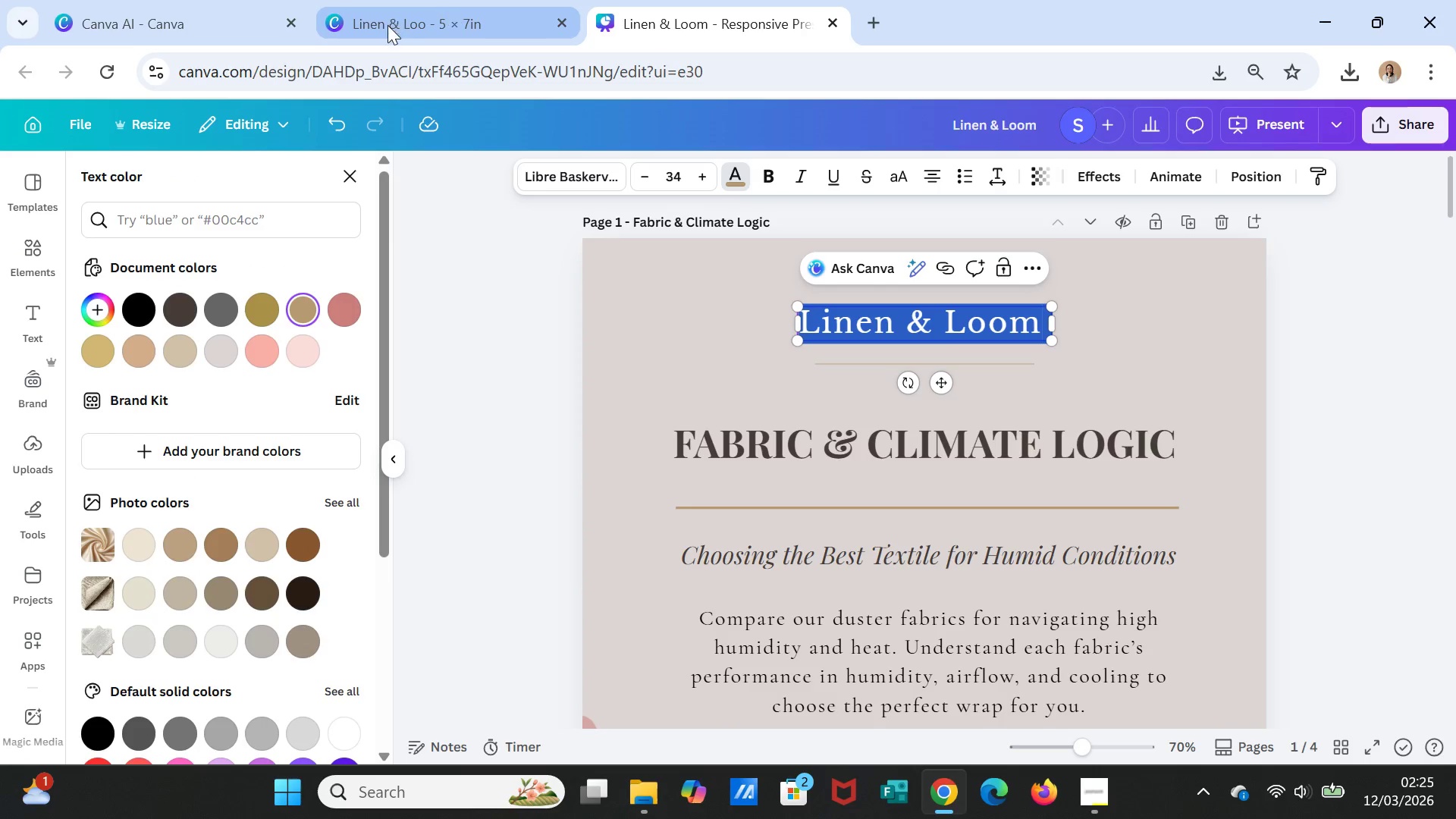 
double_click([388, 25])
 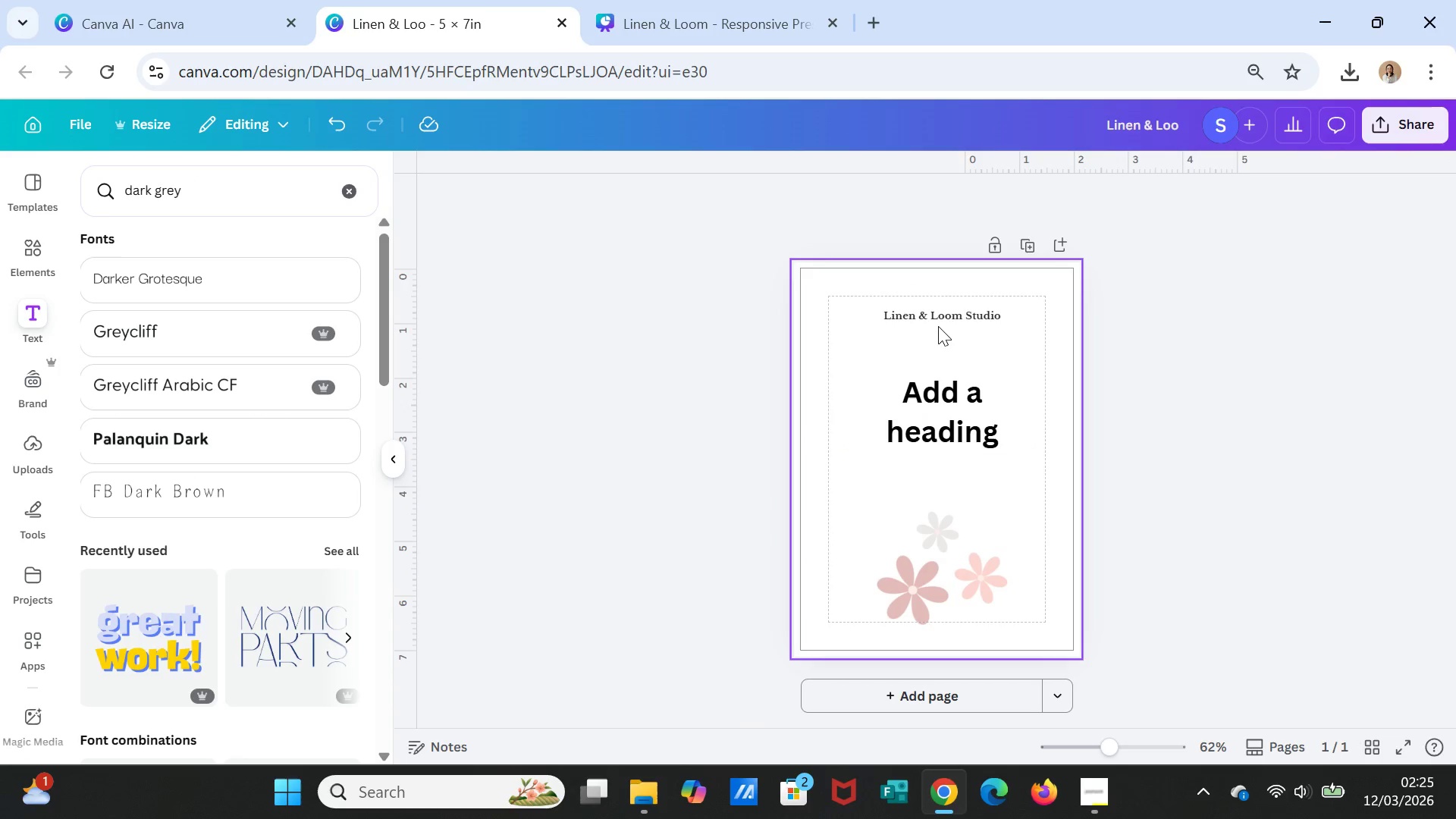 
left_click([940, 317])
 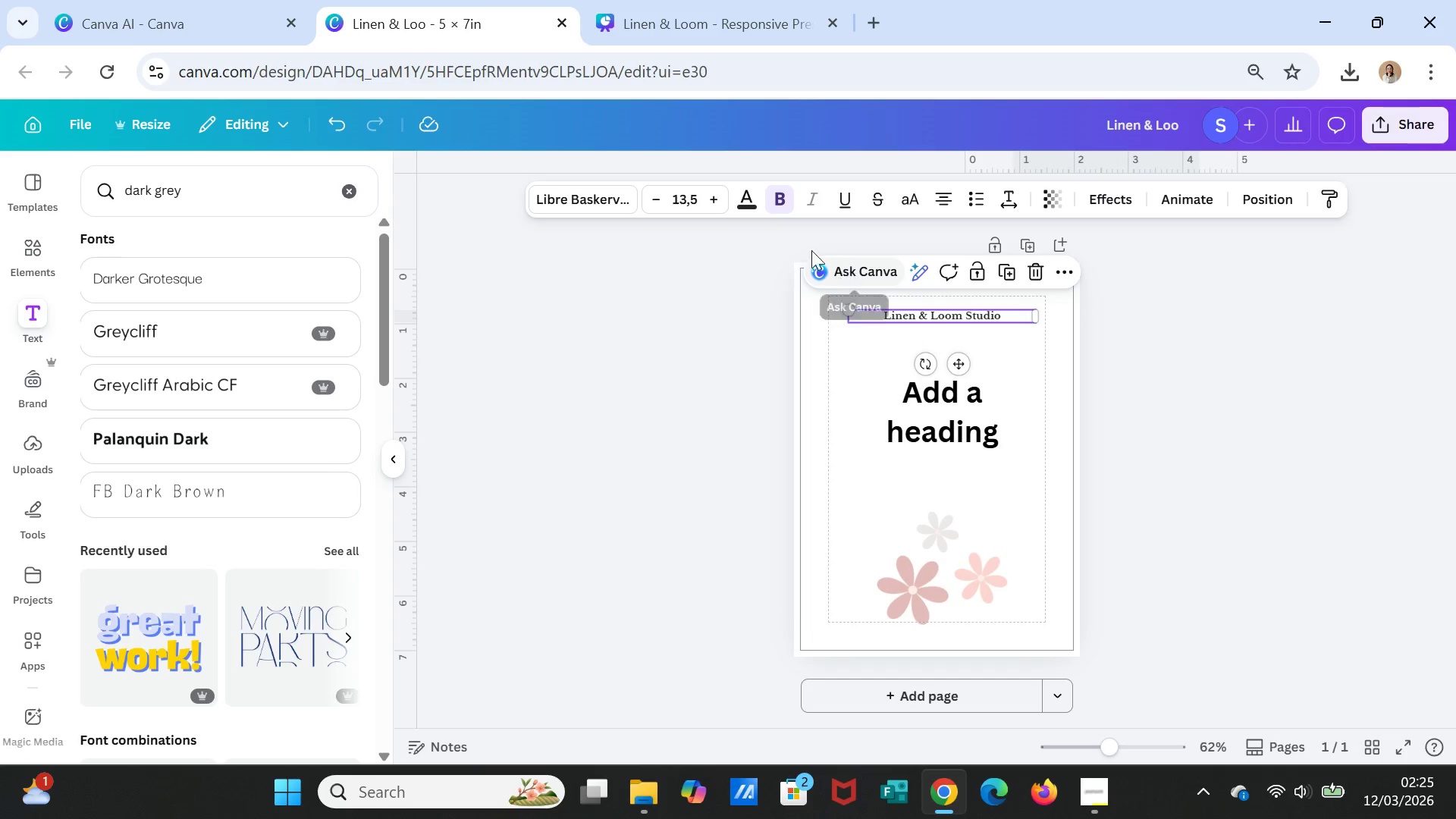 
left_click([749, 196])
 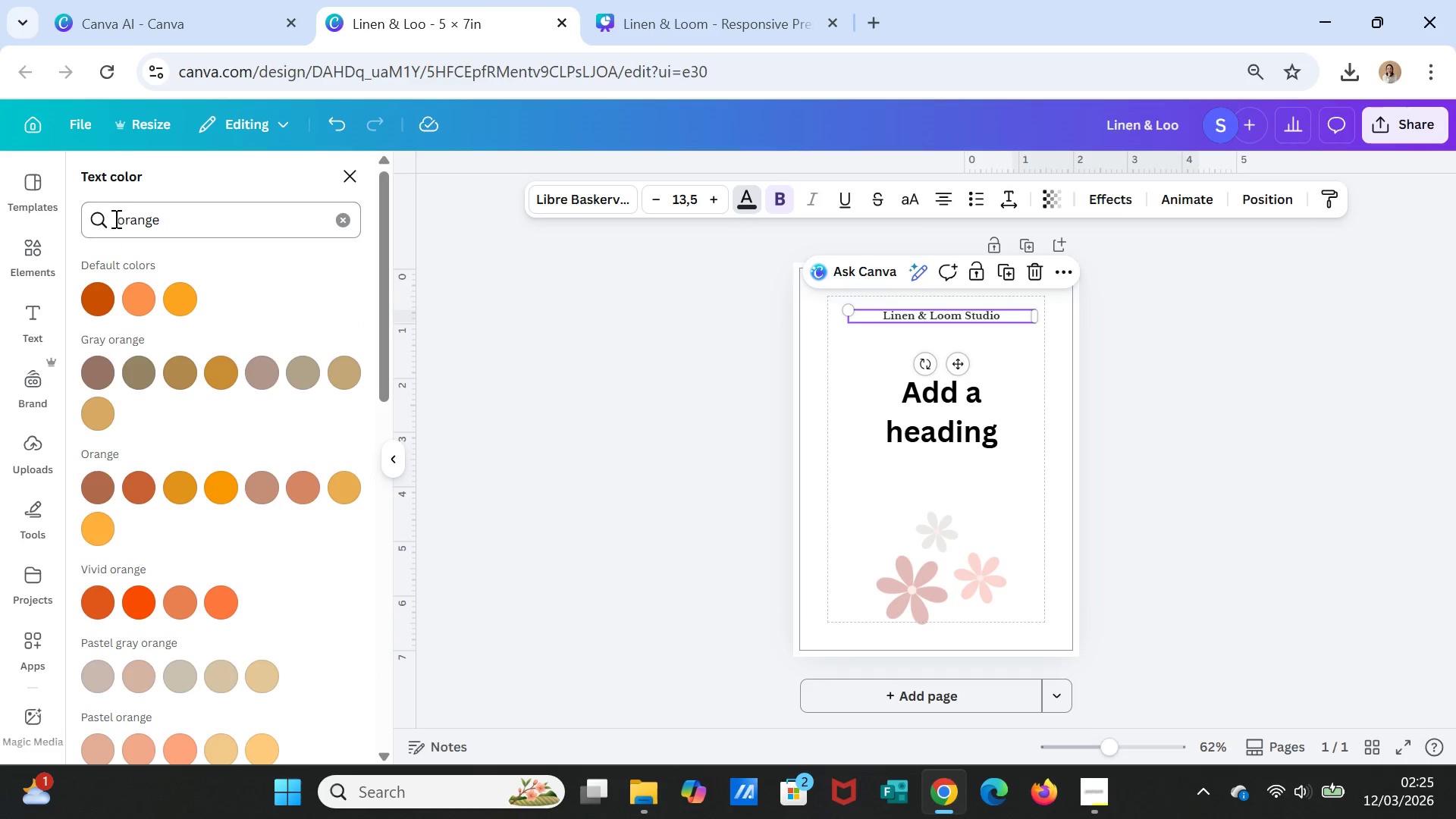 
wait(6.67)
 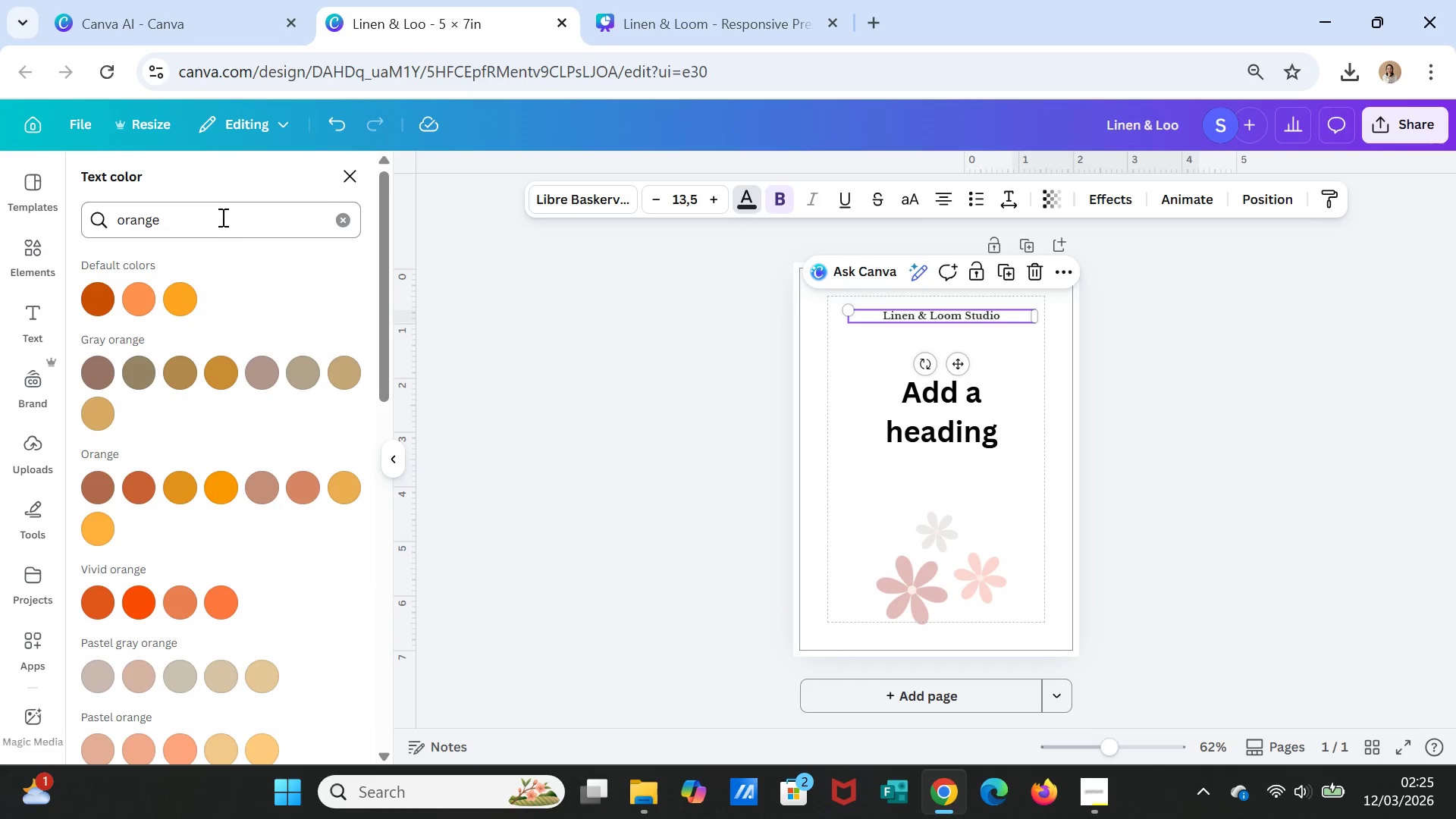 
type(gray )
 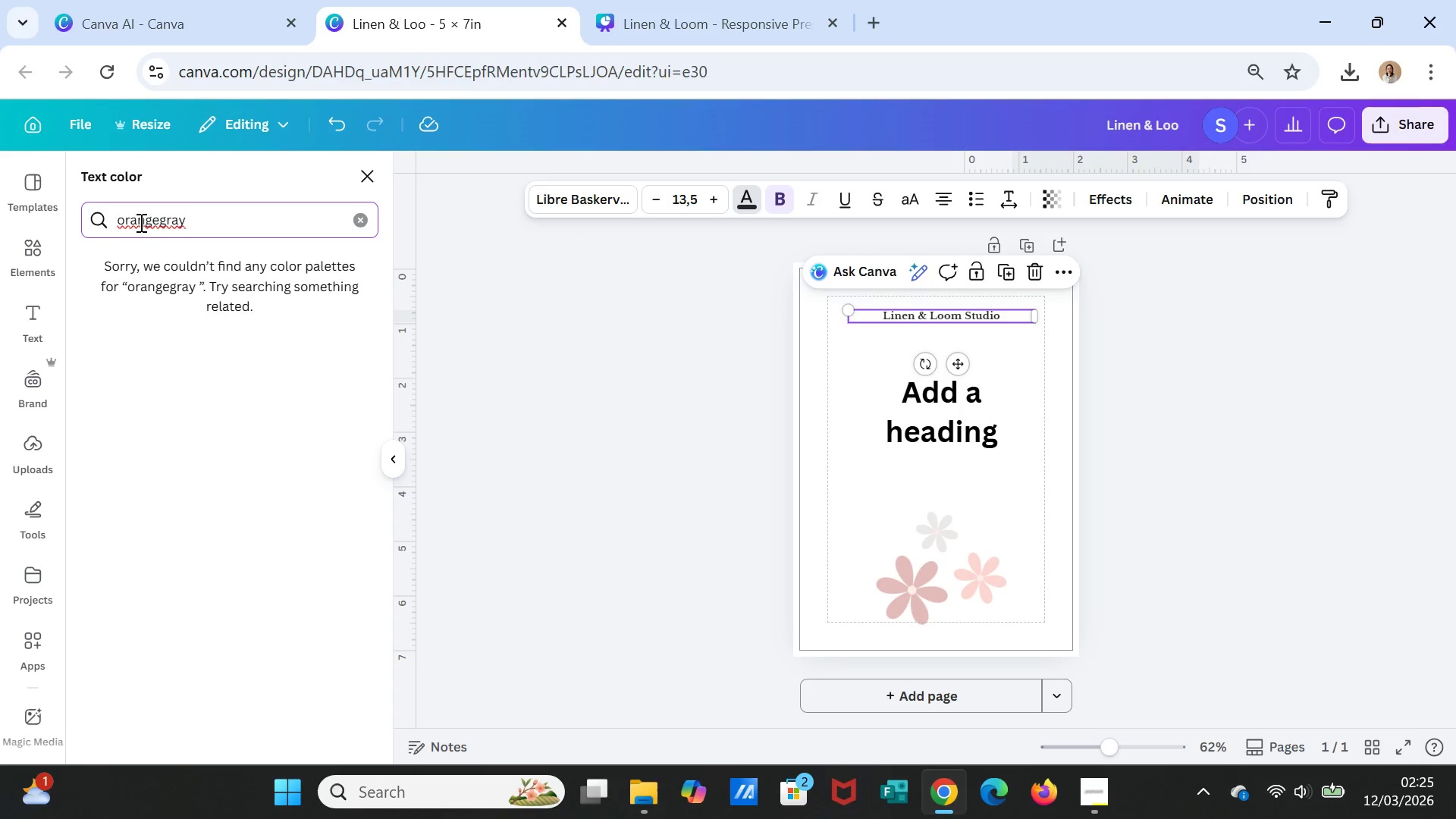 
left_click_drag(start_coordinate=[215, 222], to_coordinate=[155, 213])
 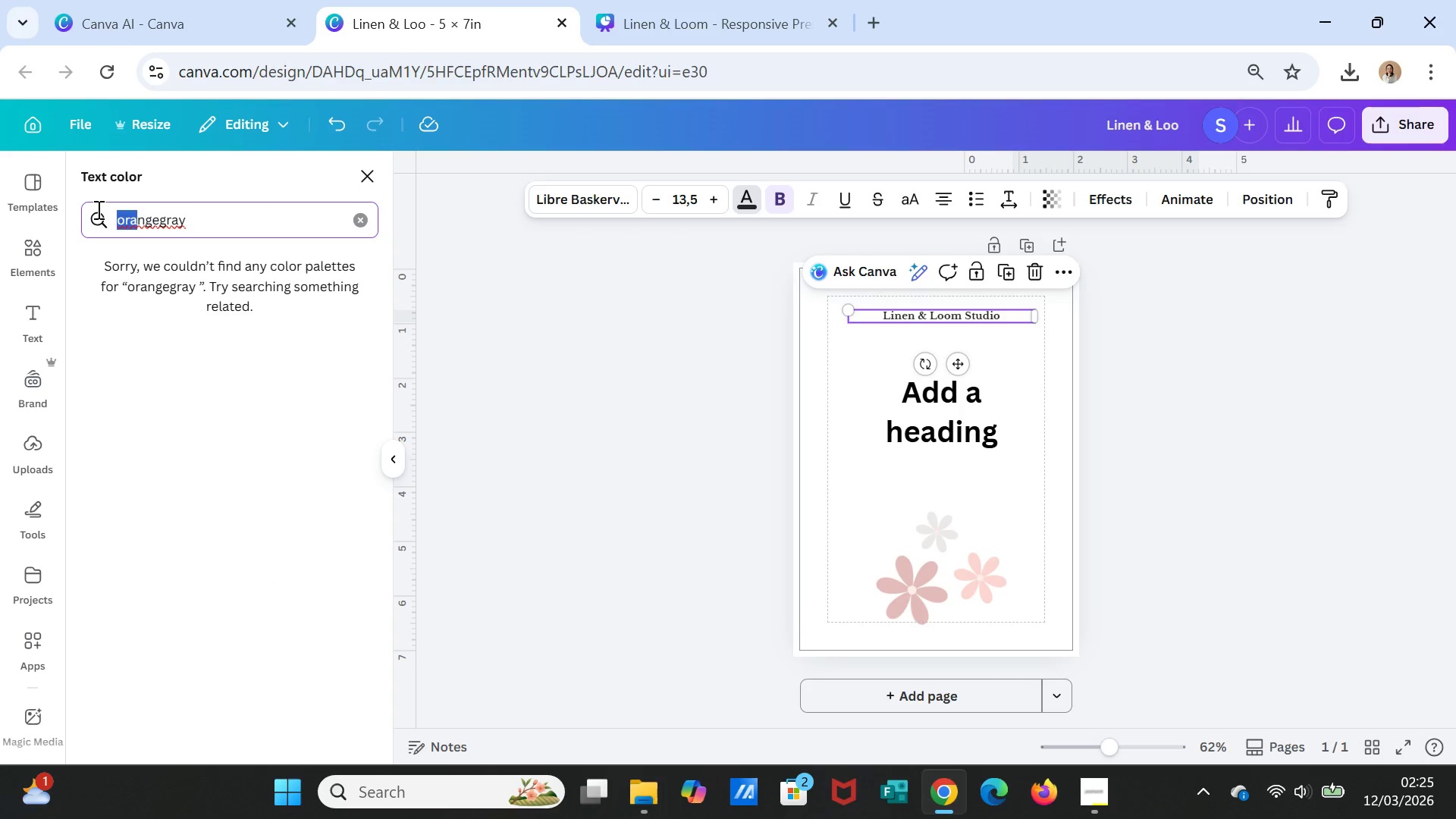 
left_click_drag(start_coordinate=[136, 211], to_coordinate=[97, 209])
 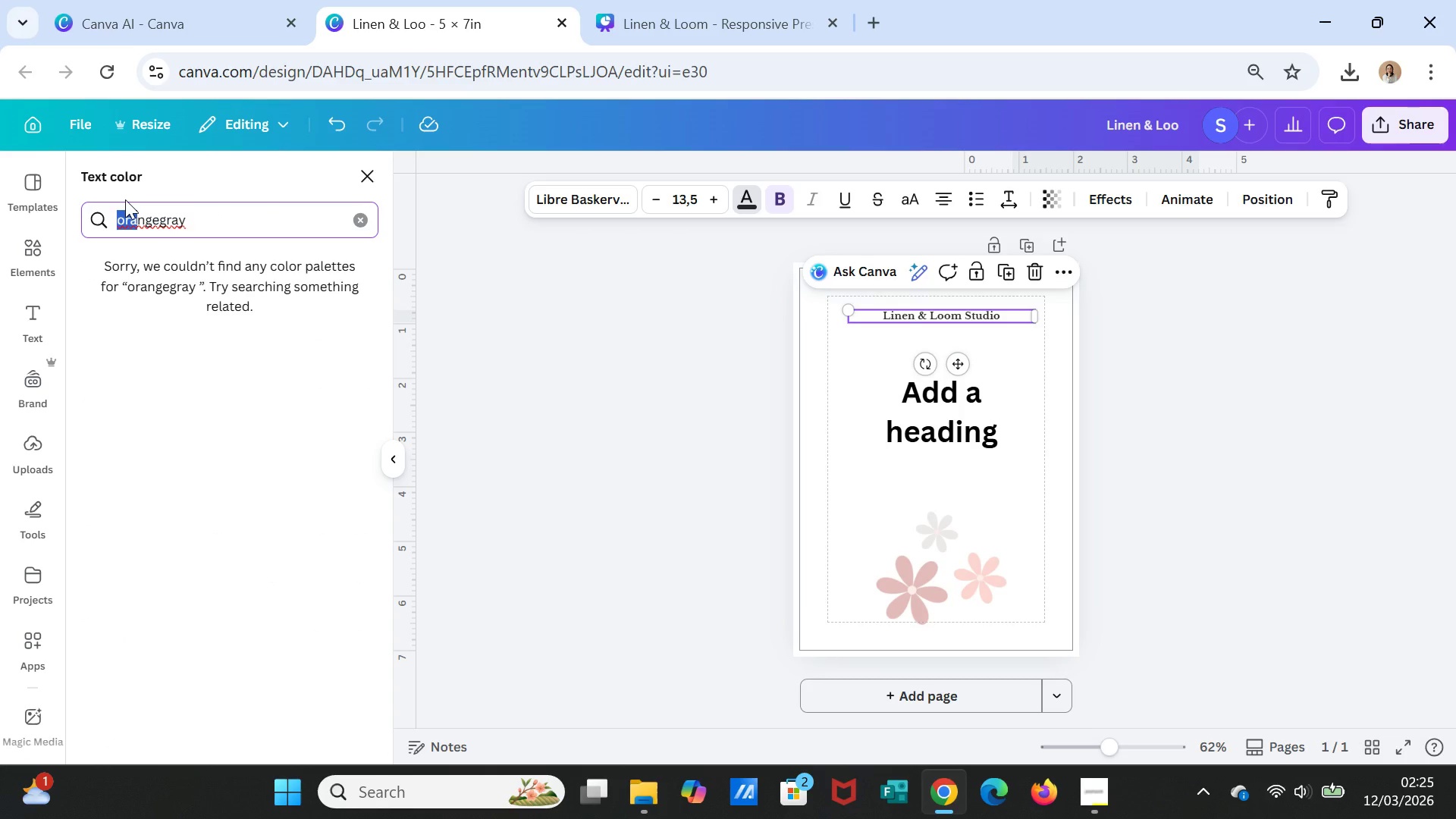 
type(gray orange)
 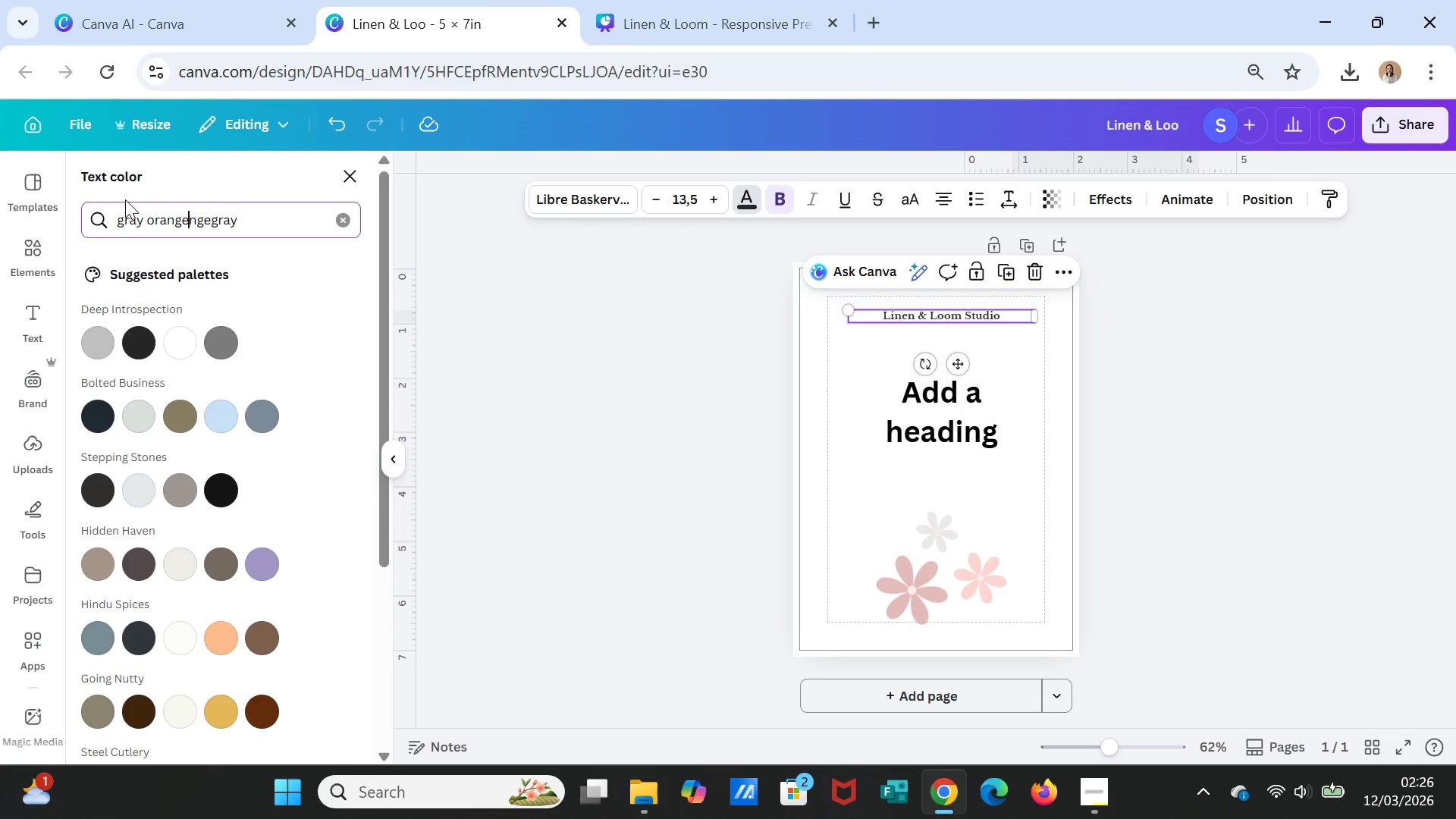 
key(ArrowRight)
 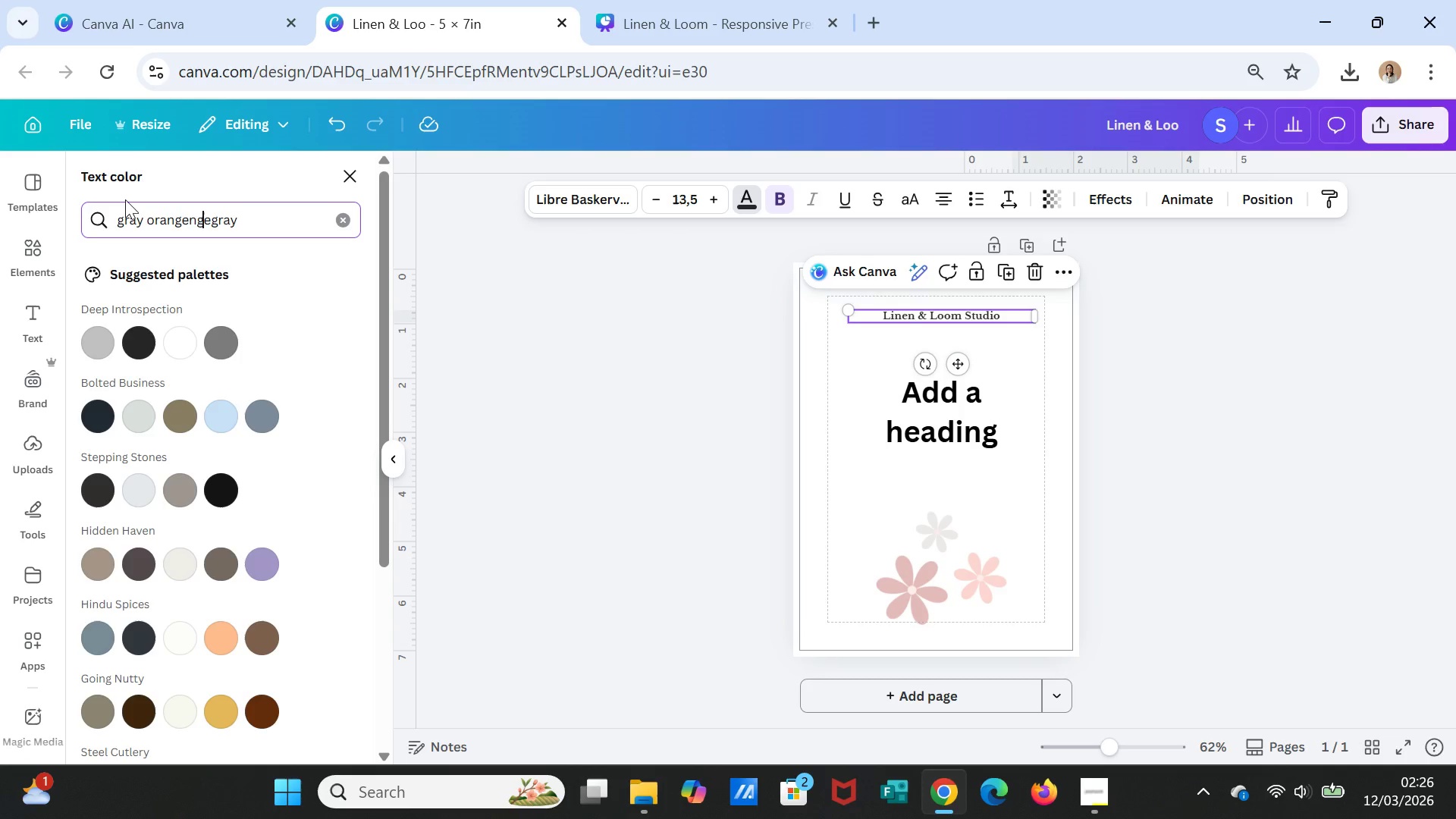 
key(ArrowRight)
 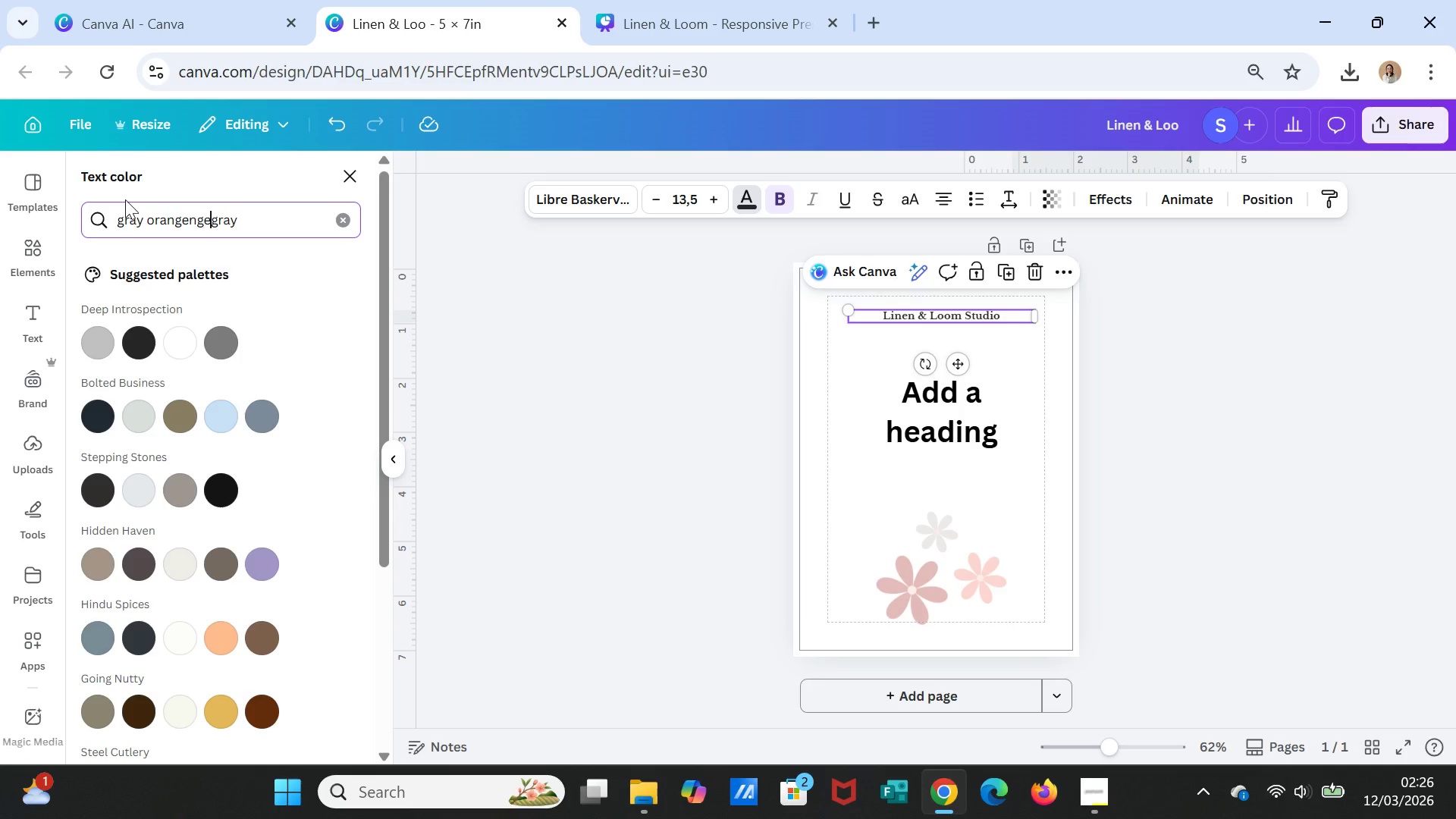 
key(ArrowRight)
 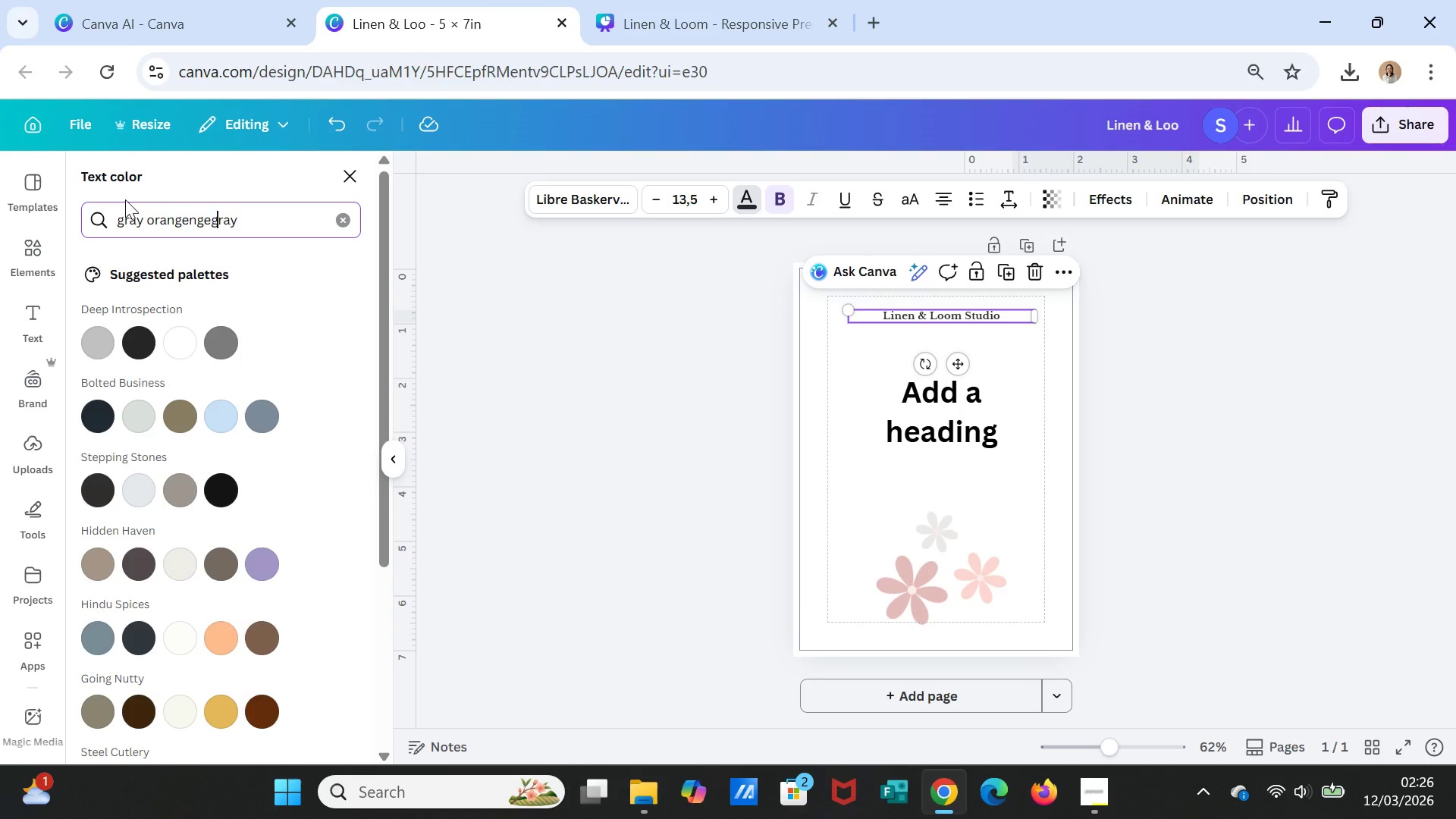 
key(ArrowRight)
 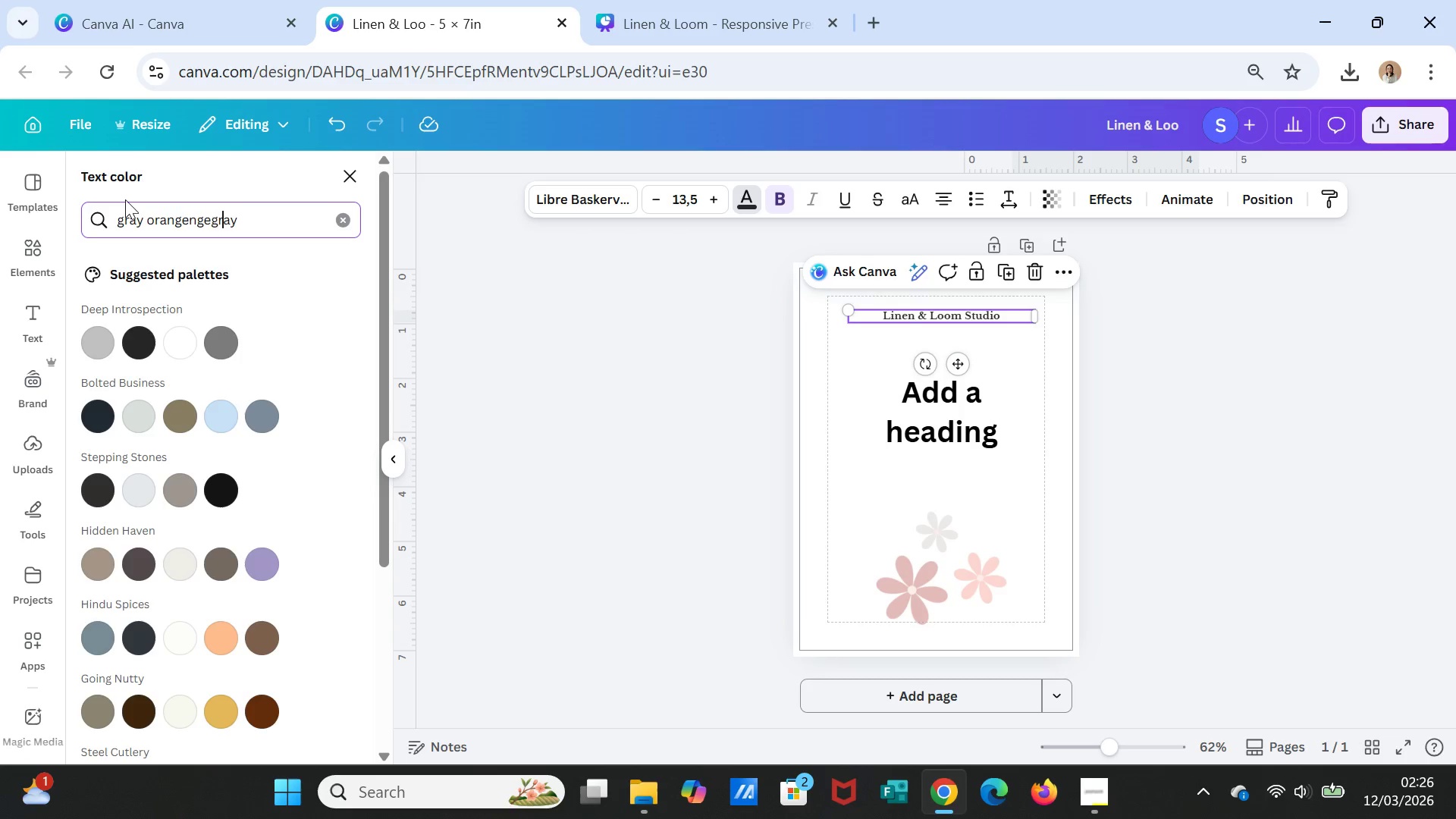 
key(ArrowRight)
 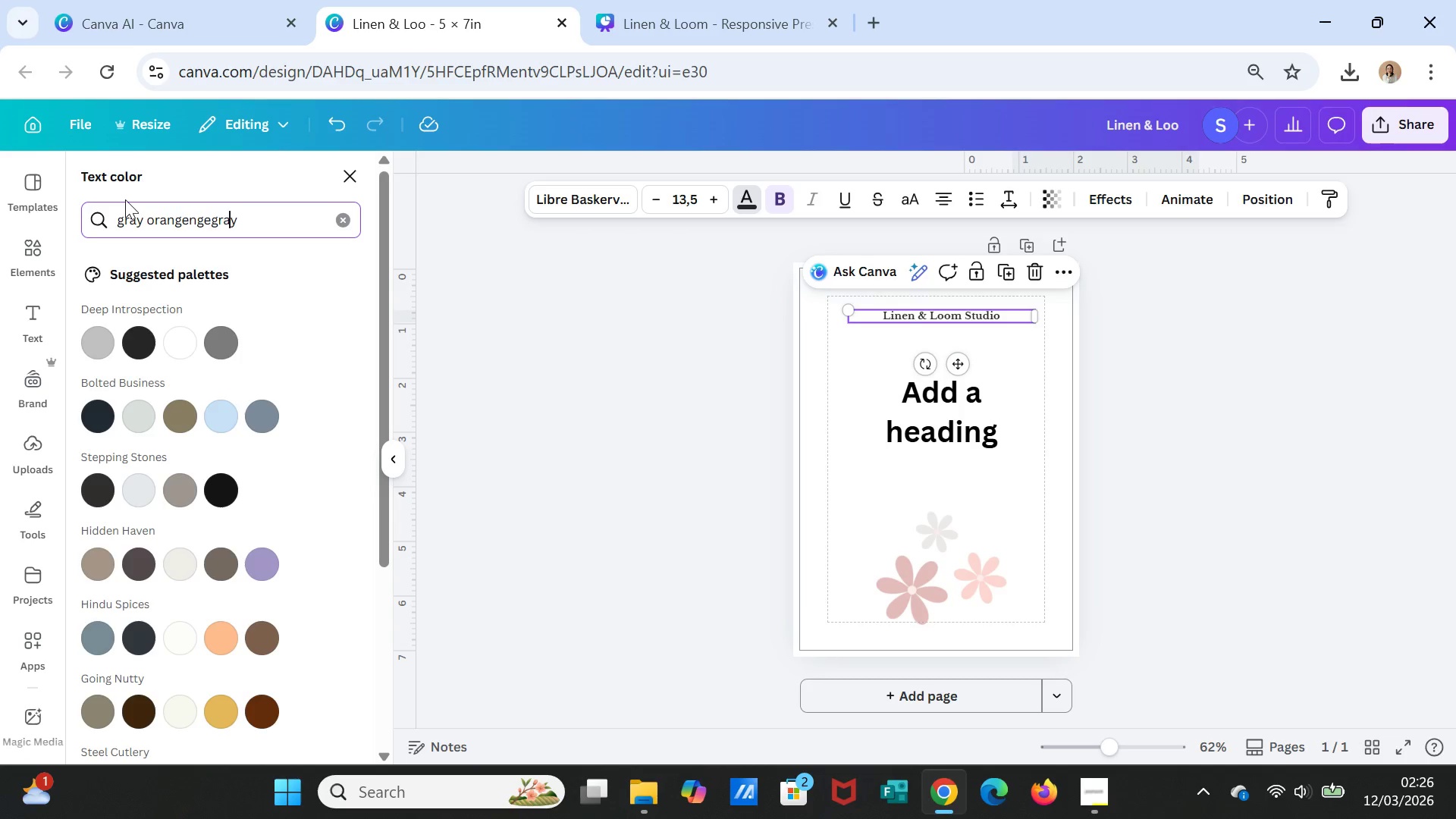 
key(ArrowRight)
 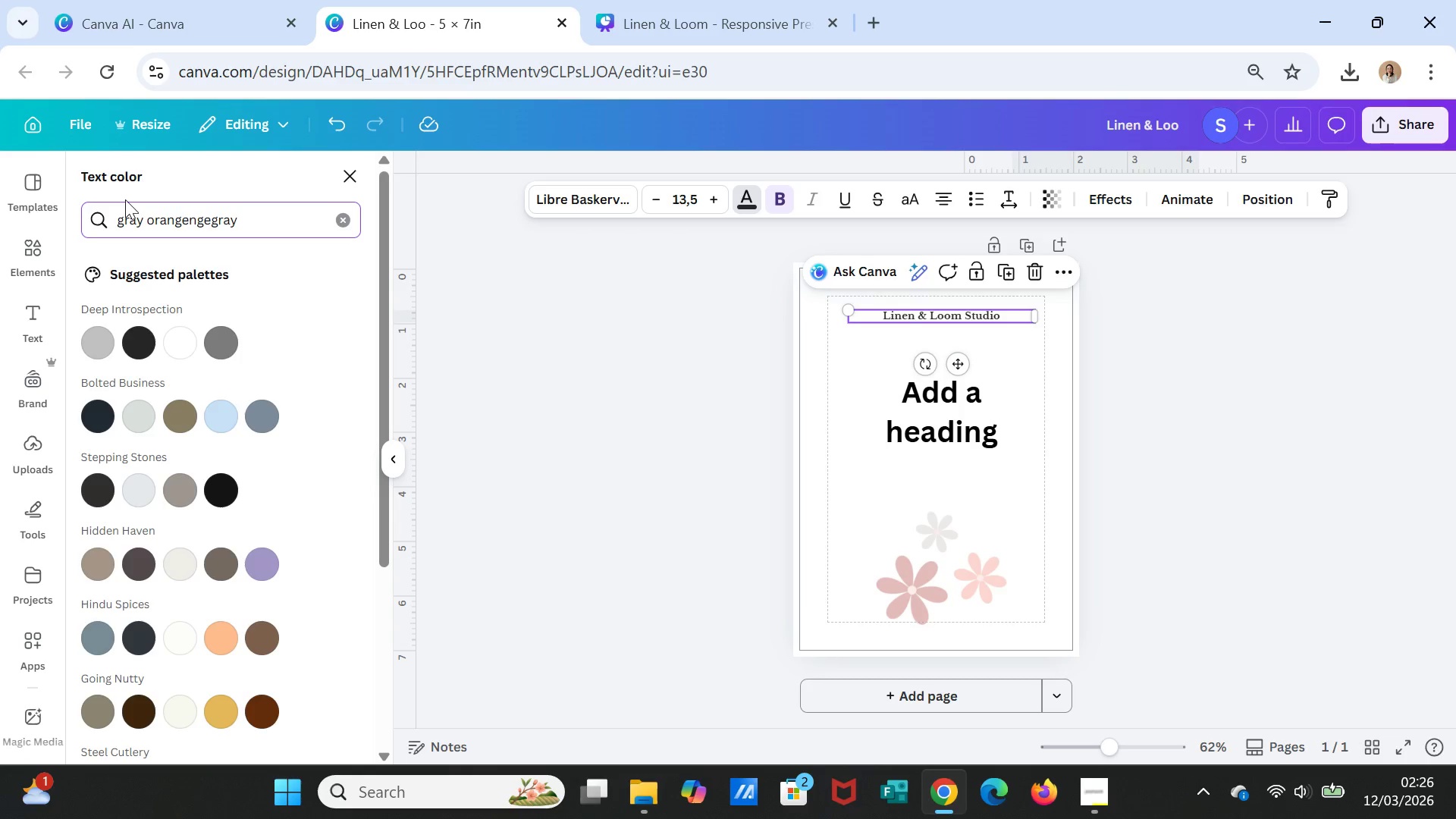 
key(ArrowRight)
 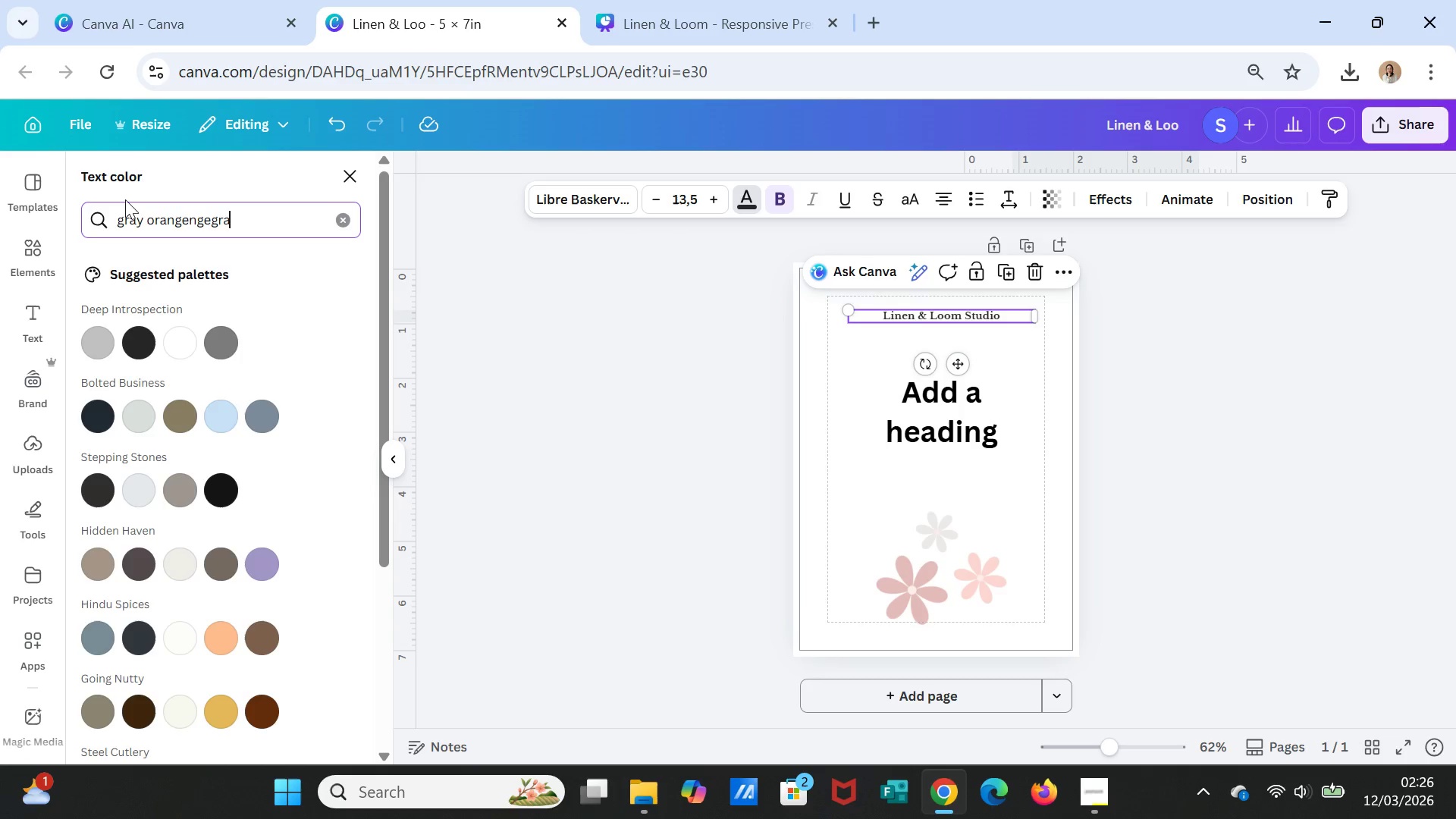 
key(Backspace)
 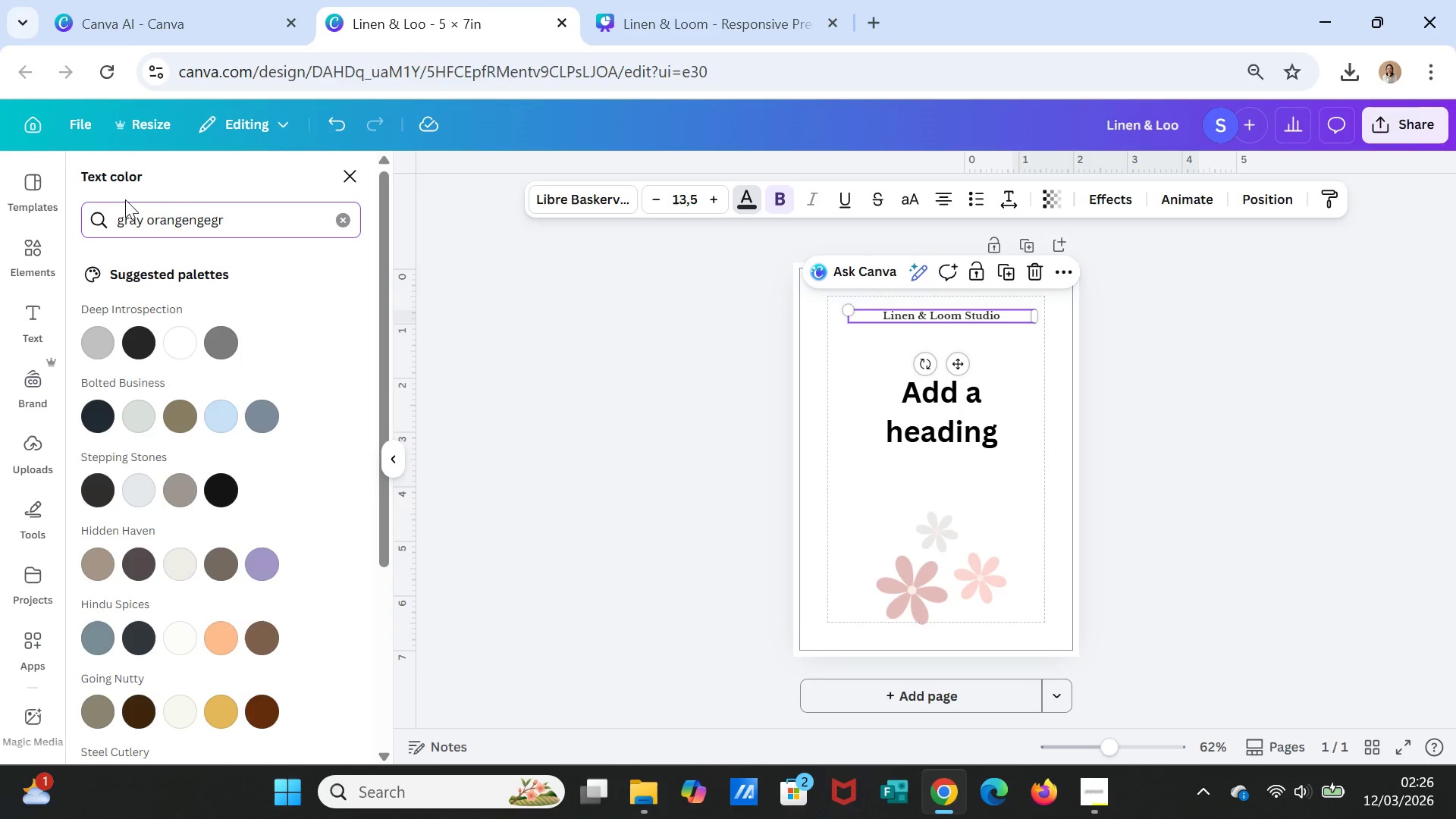 
key(Backspace)
 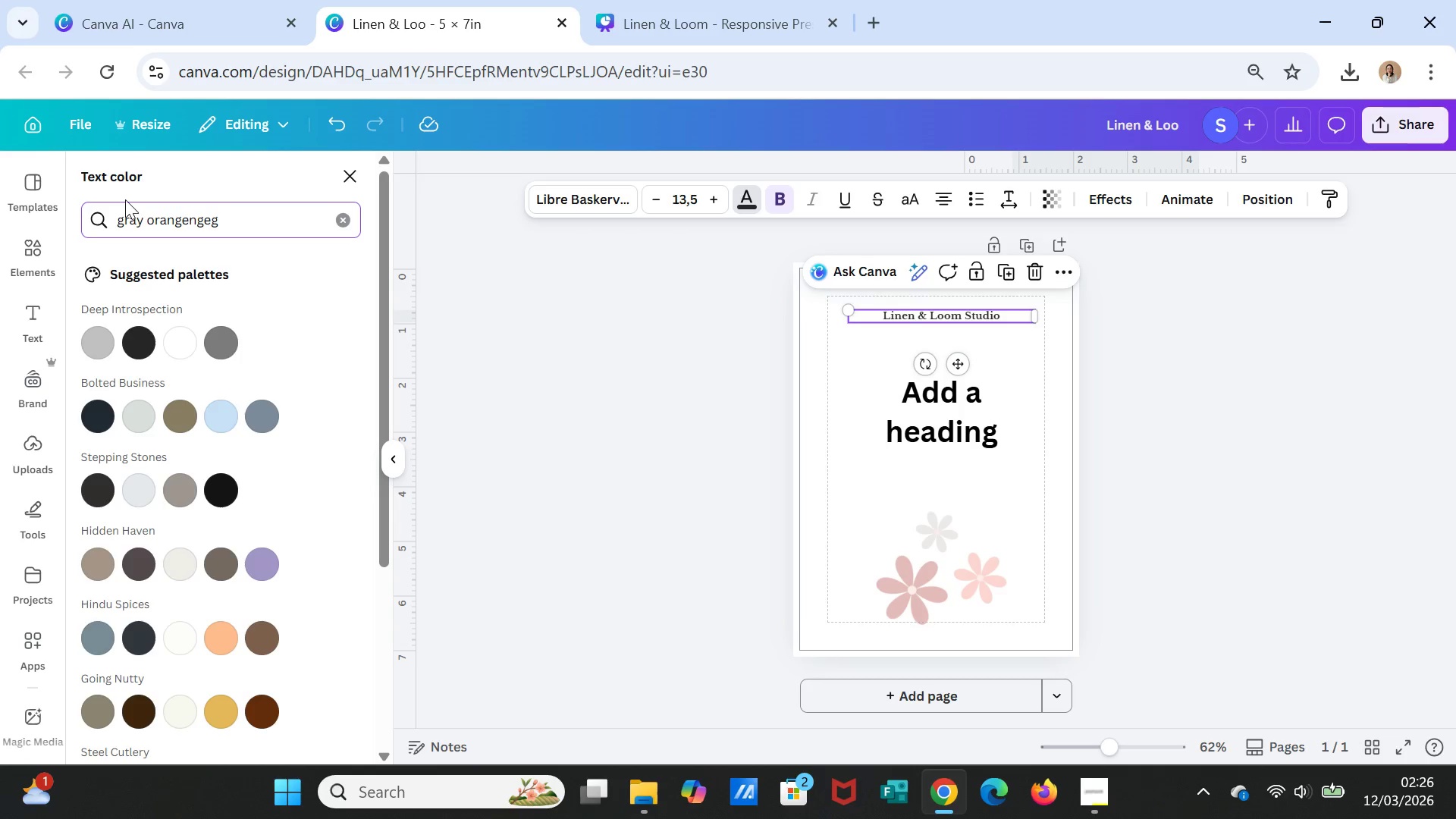 
key(Backspace)
 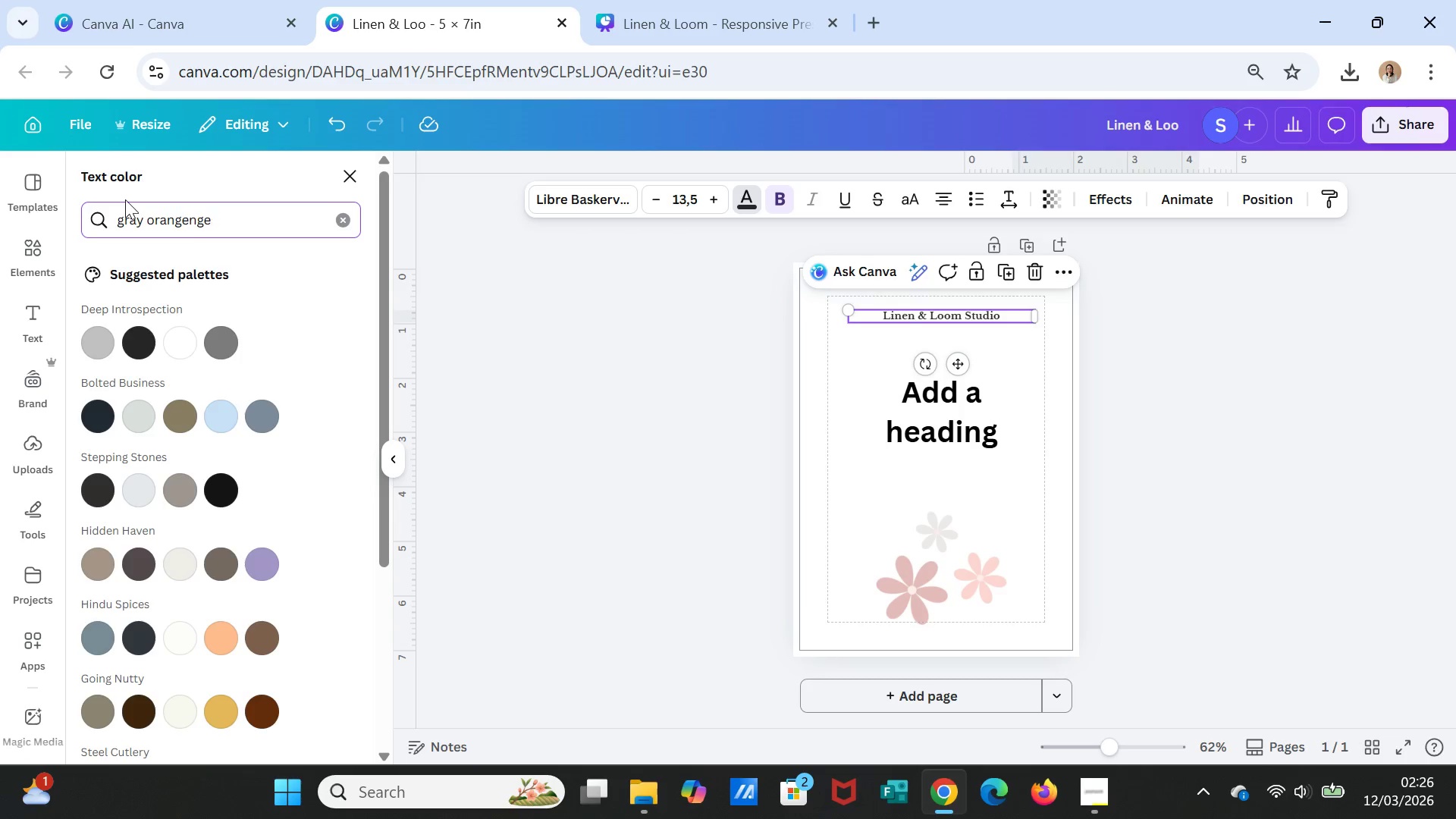 
key(Backspace)
 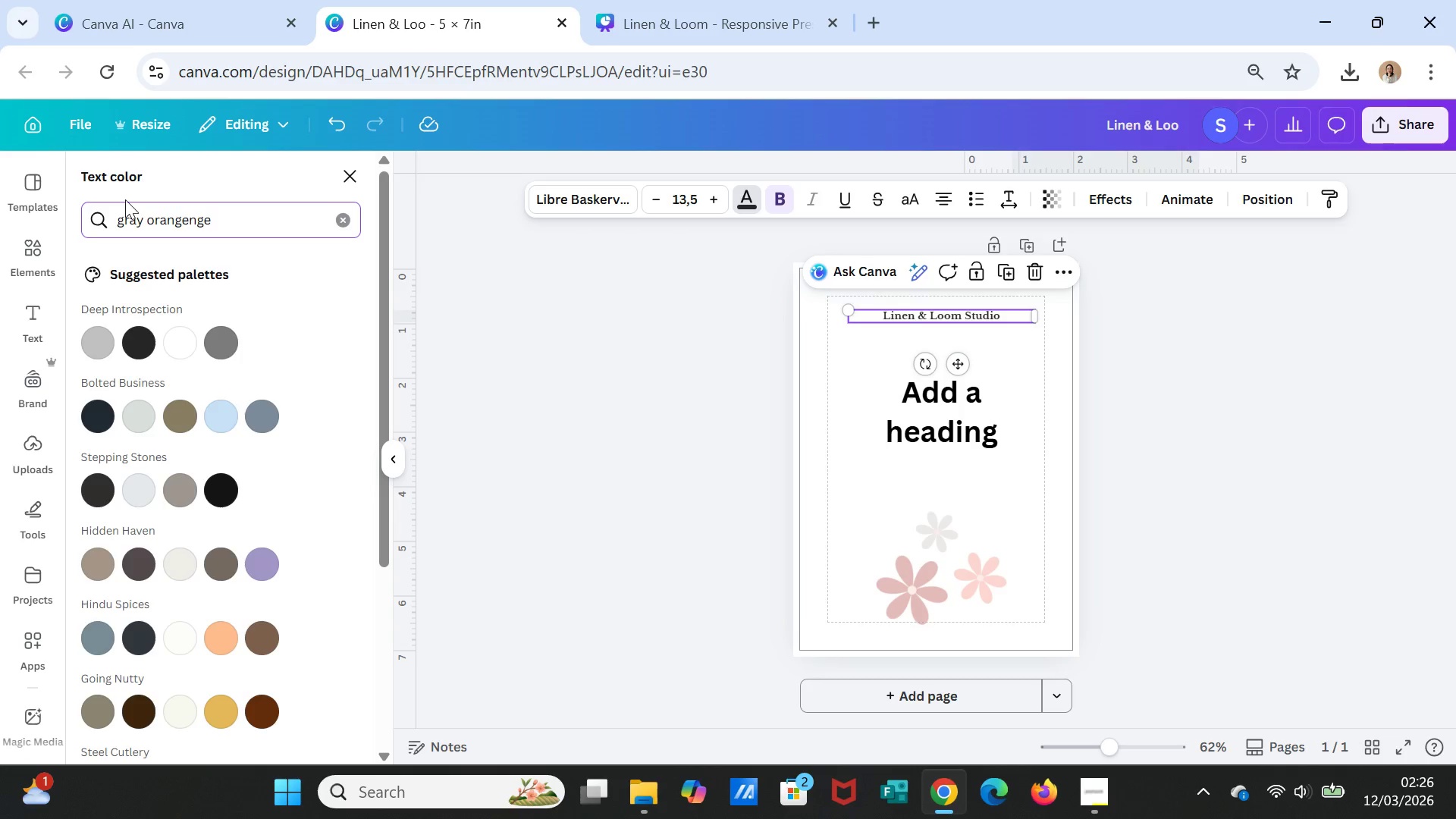 
key(Backspace)
 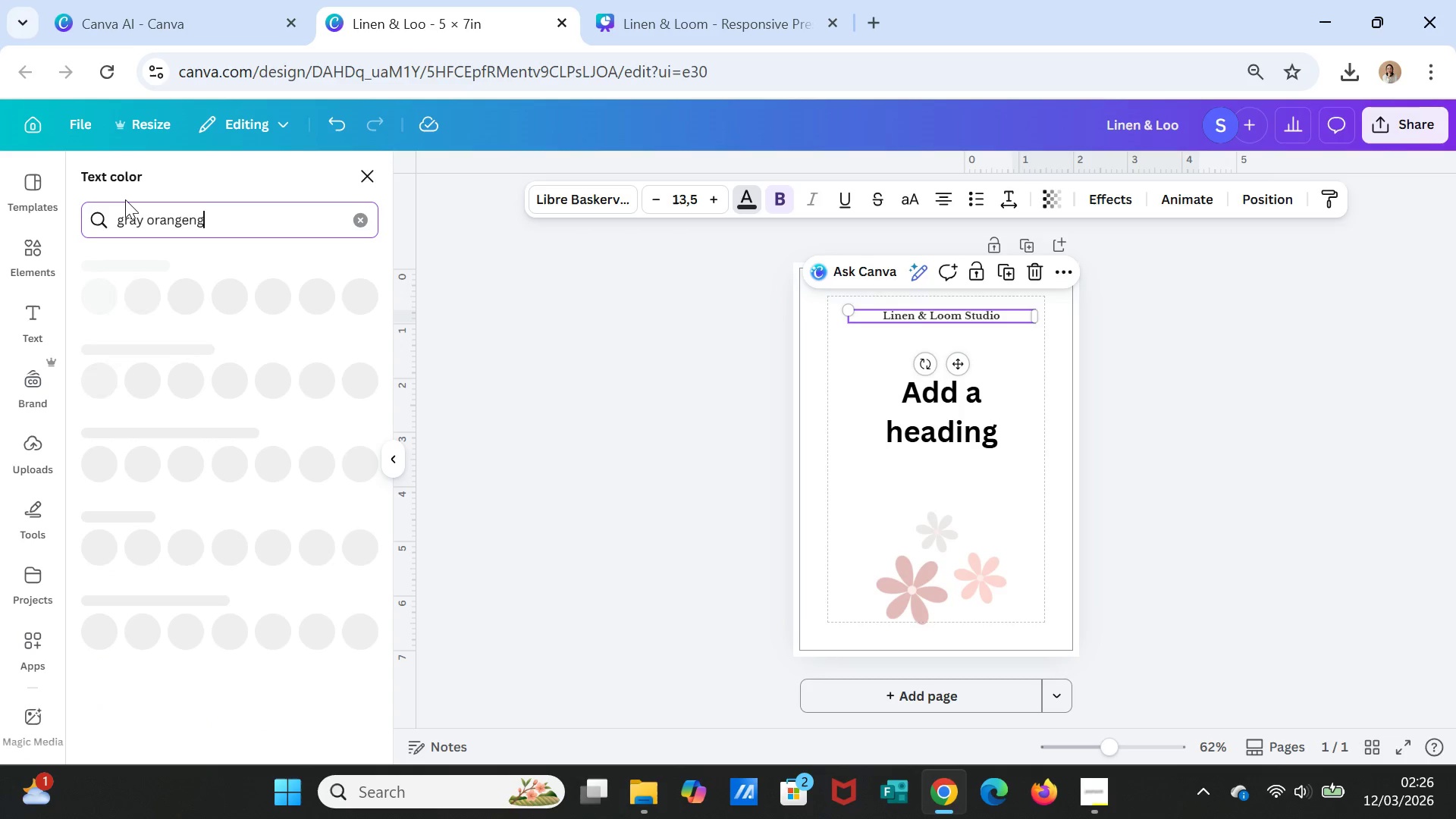 
key(Backspace)
 